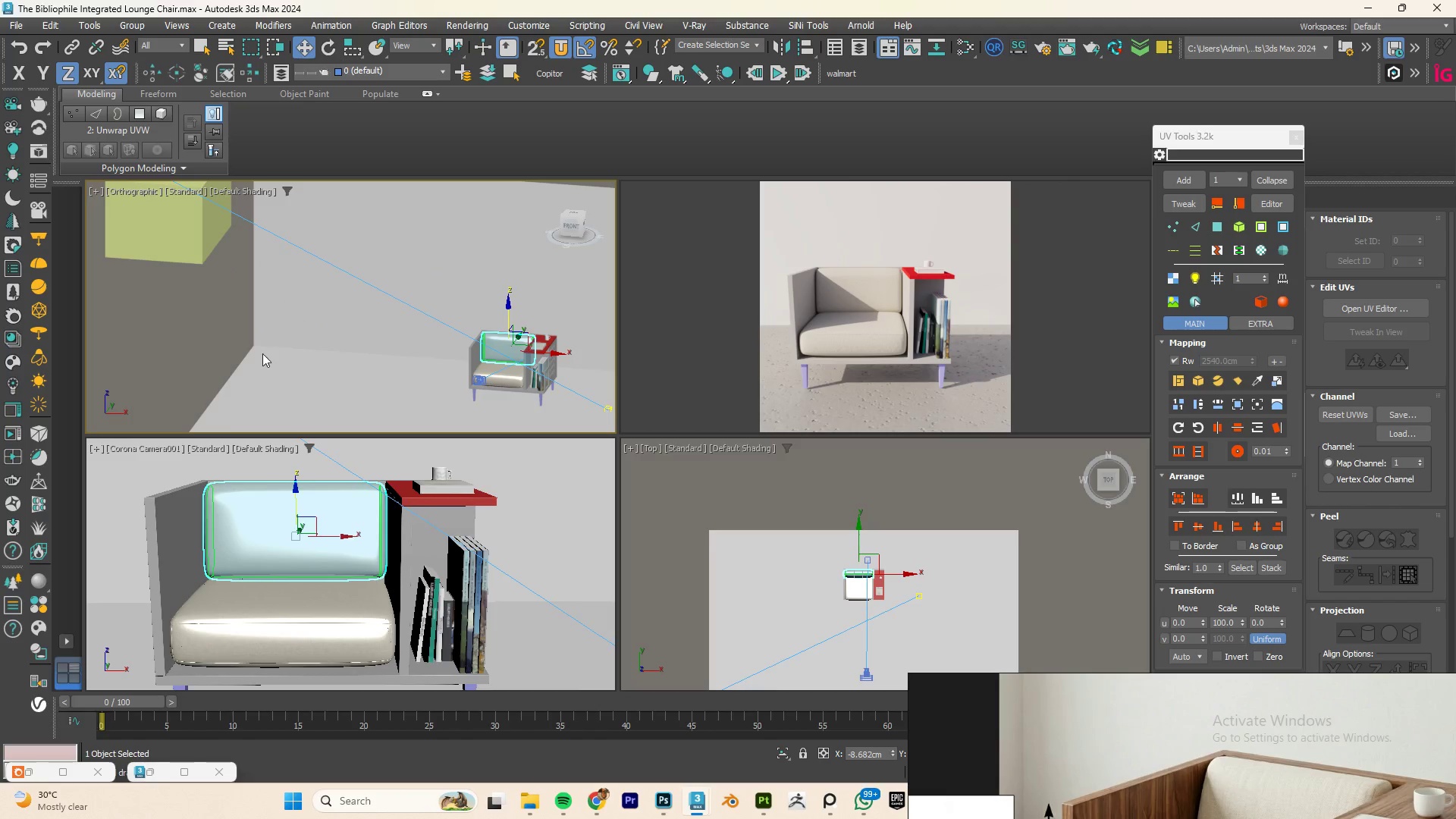 
key(F3)
 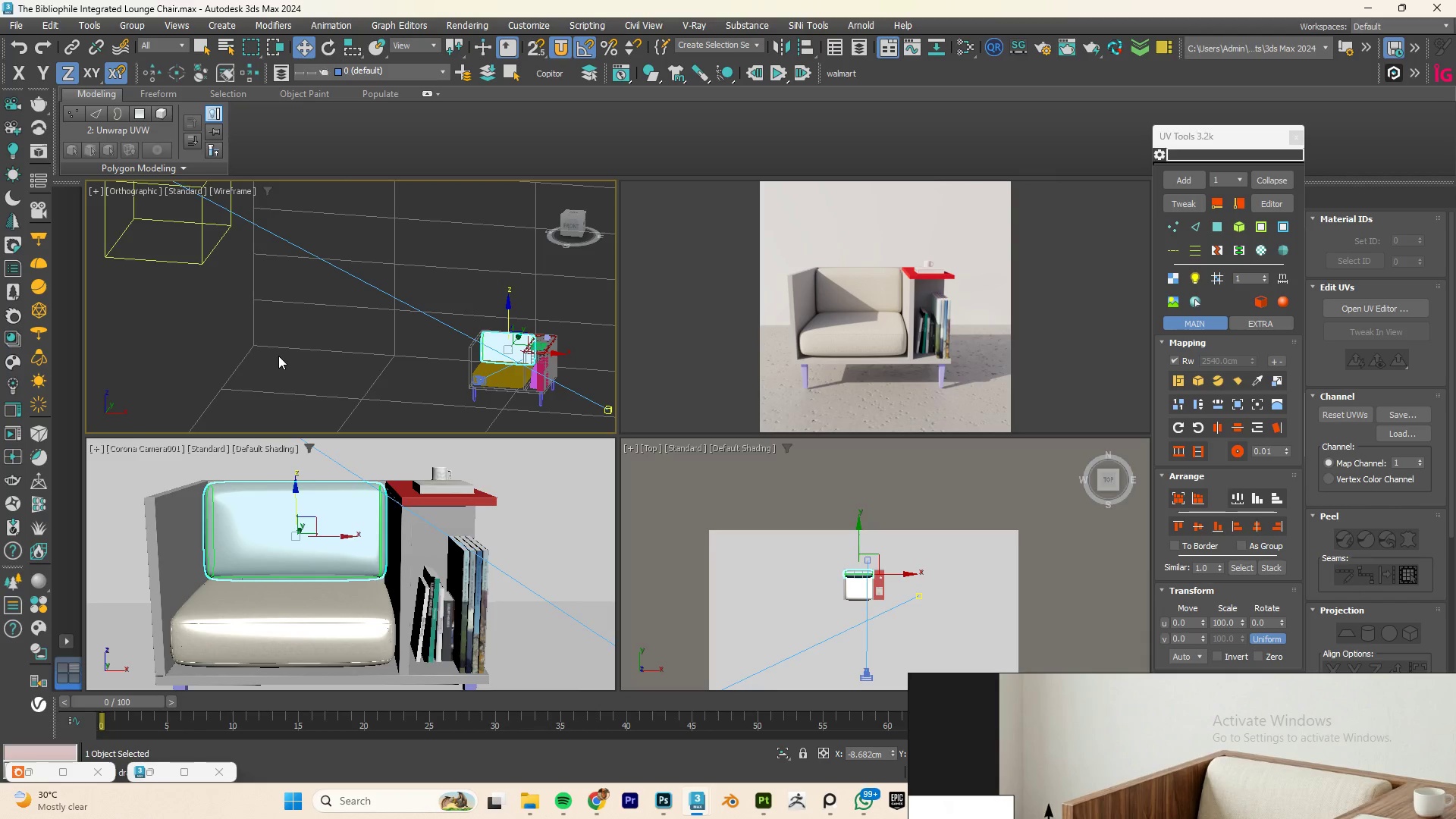 
key(F4)
 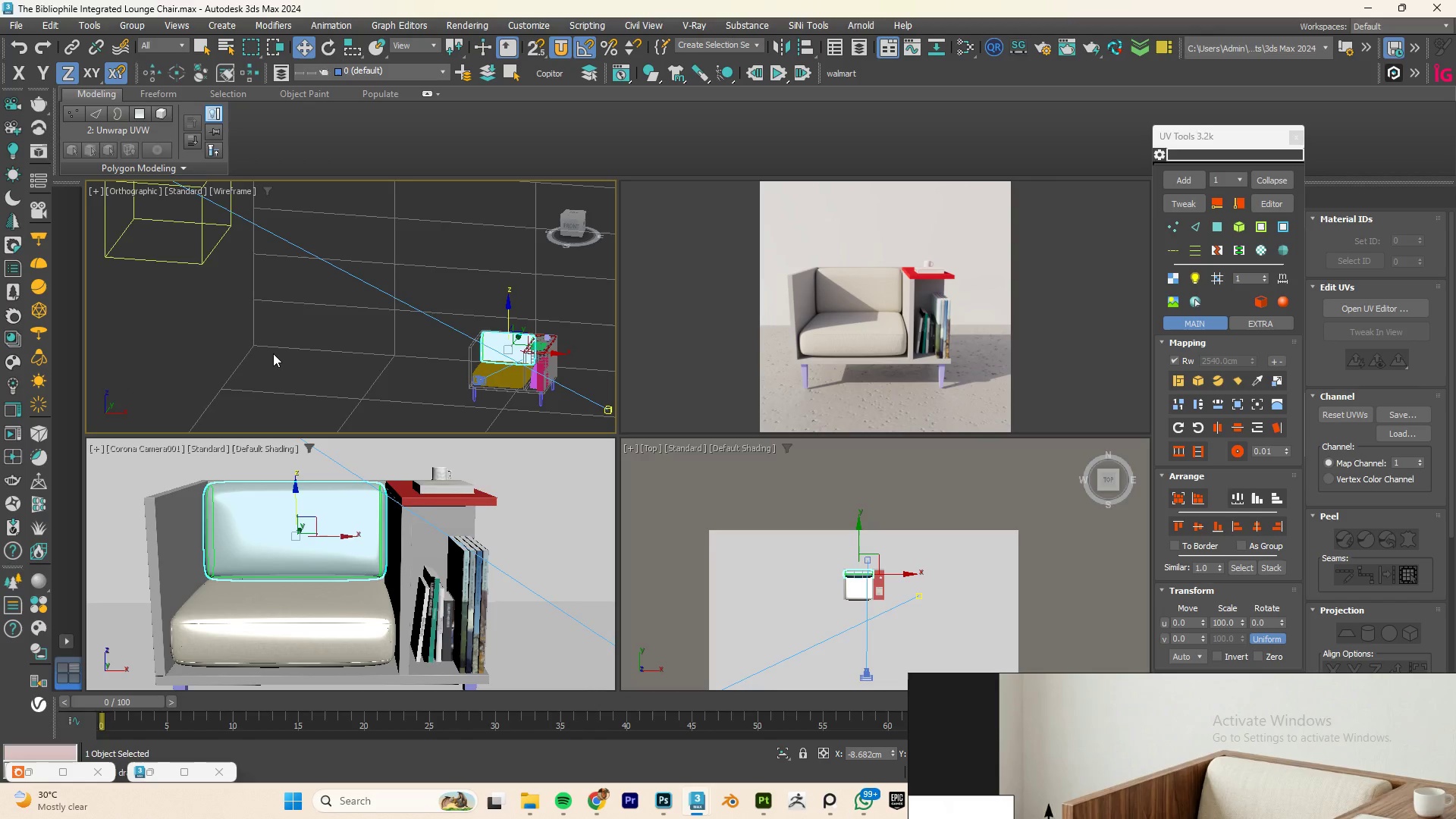 
hold_key(key=AltLeft, duration=2.14)
scroll: coordinate [335, 374], scroll_direction: down, amount: 3.0
 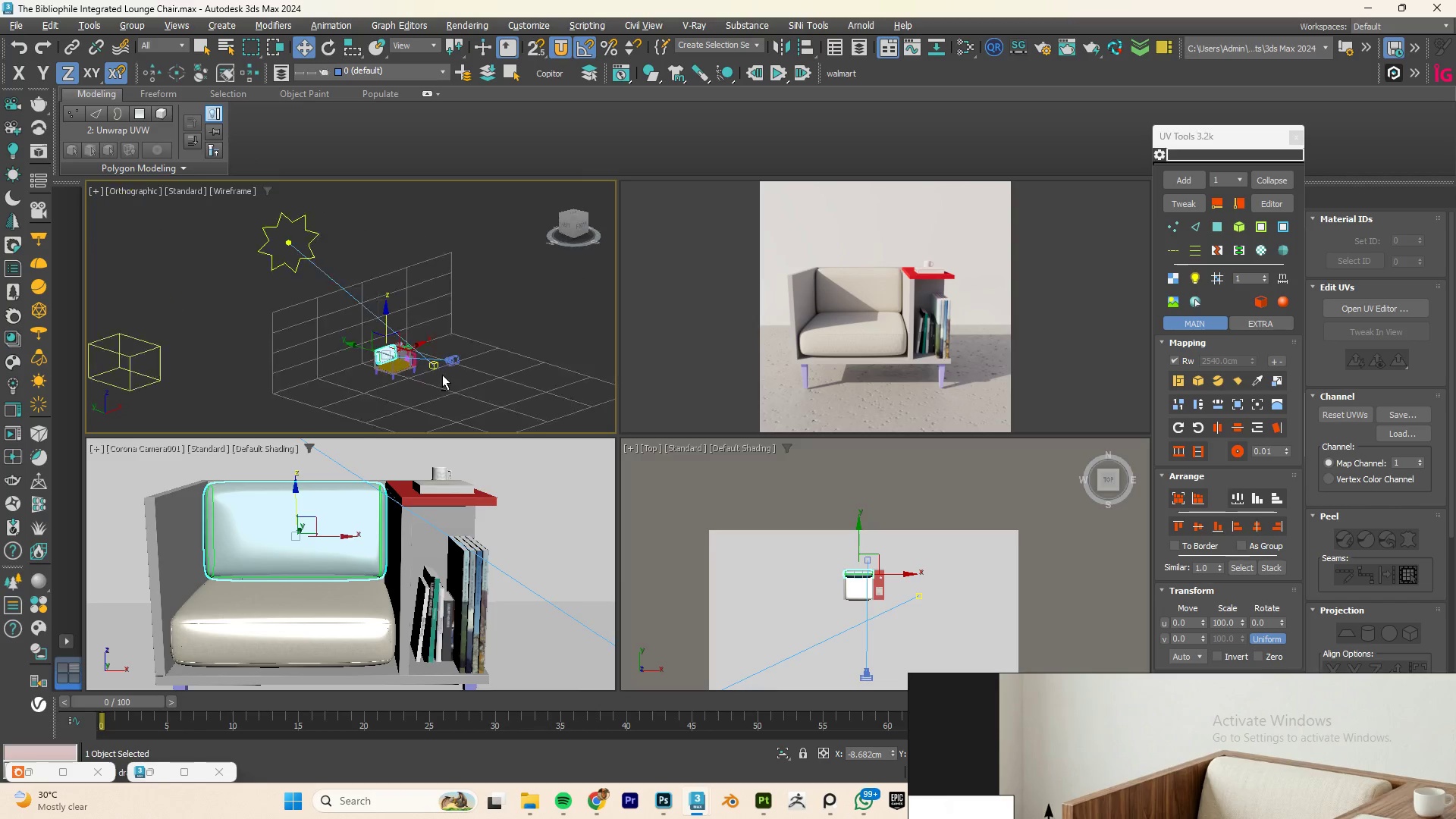 
hold_key(key=AltLeft, duration=0.88)
 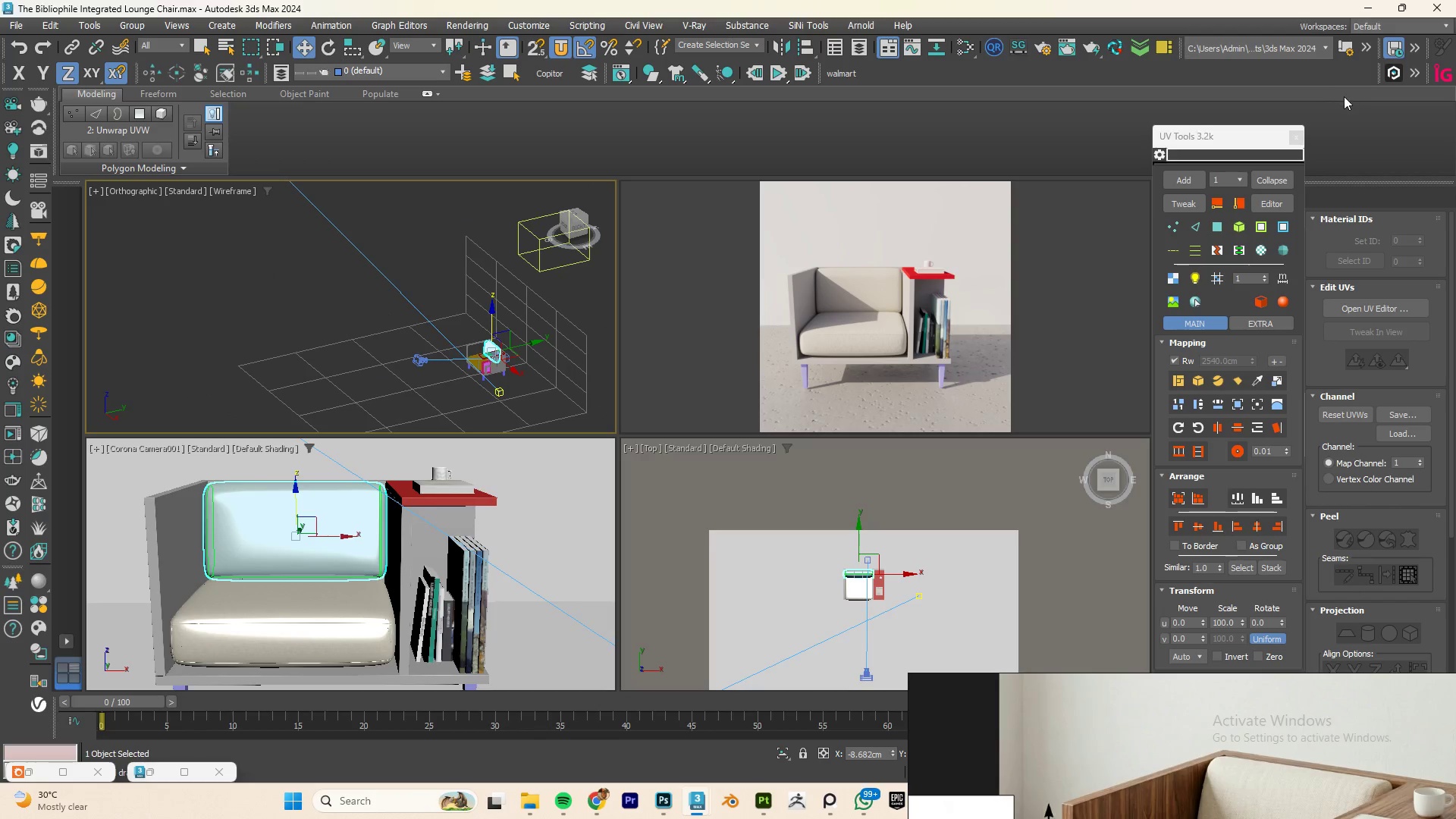 
left_click_drag(start_coordinate=[1222, 133], to_coordinate=[1084, 140])
 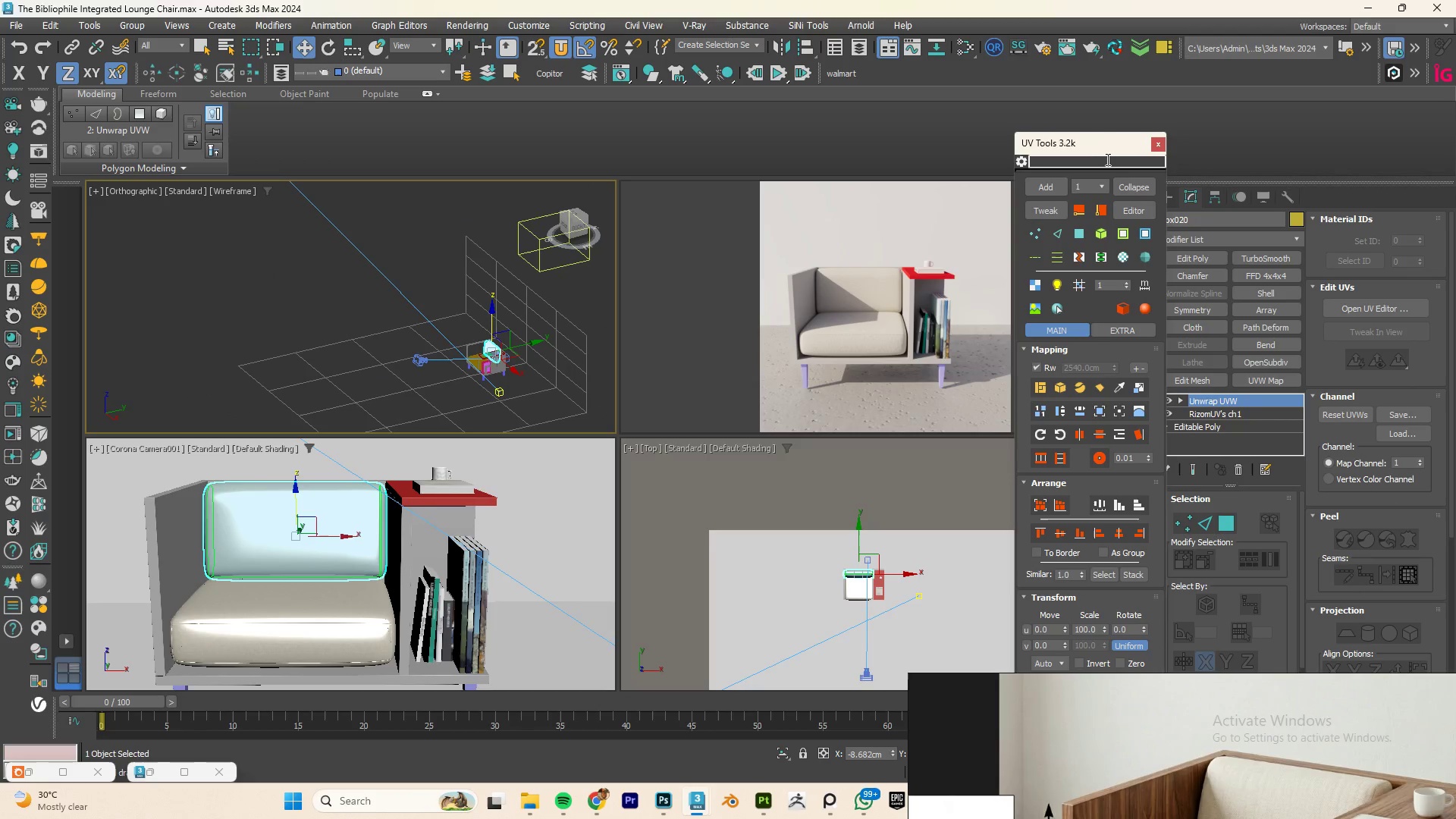 
left_click_drag(start_coordinate=[1095, 144], to_coordinate=[1021, 150])
 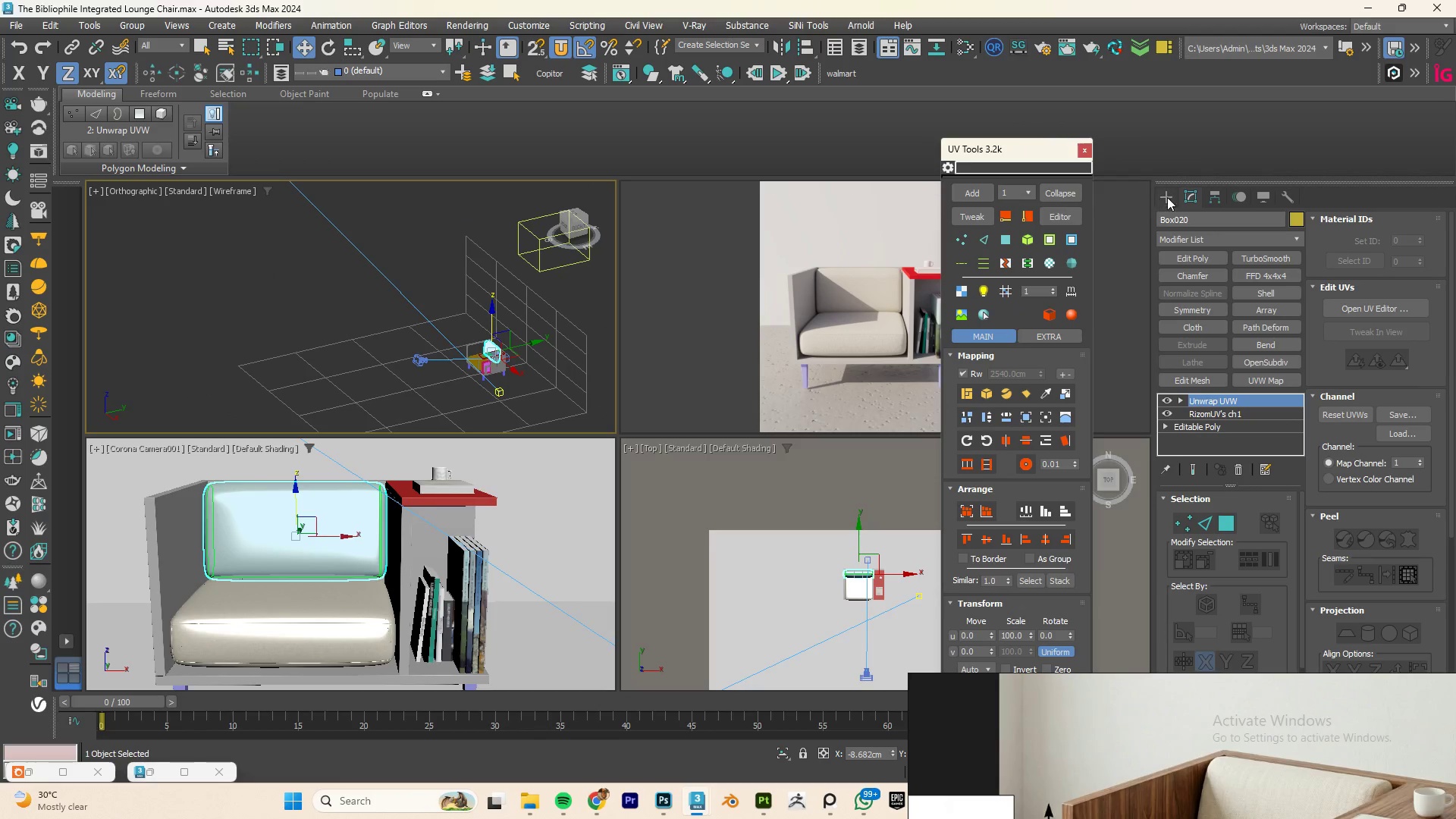 
left_click([1167, 197])
 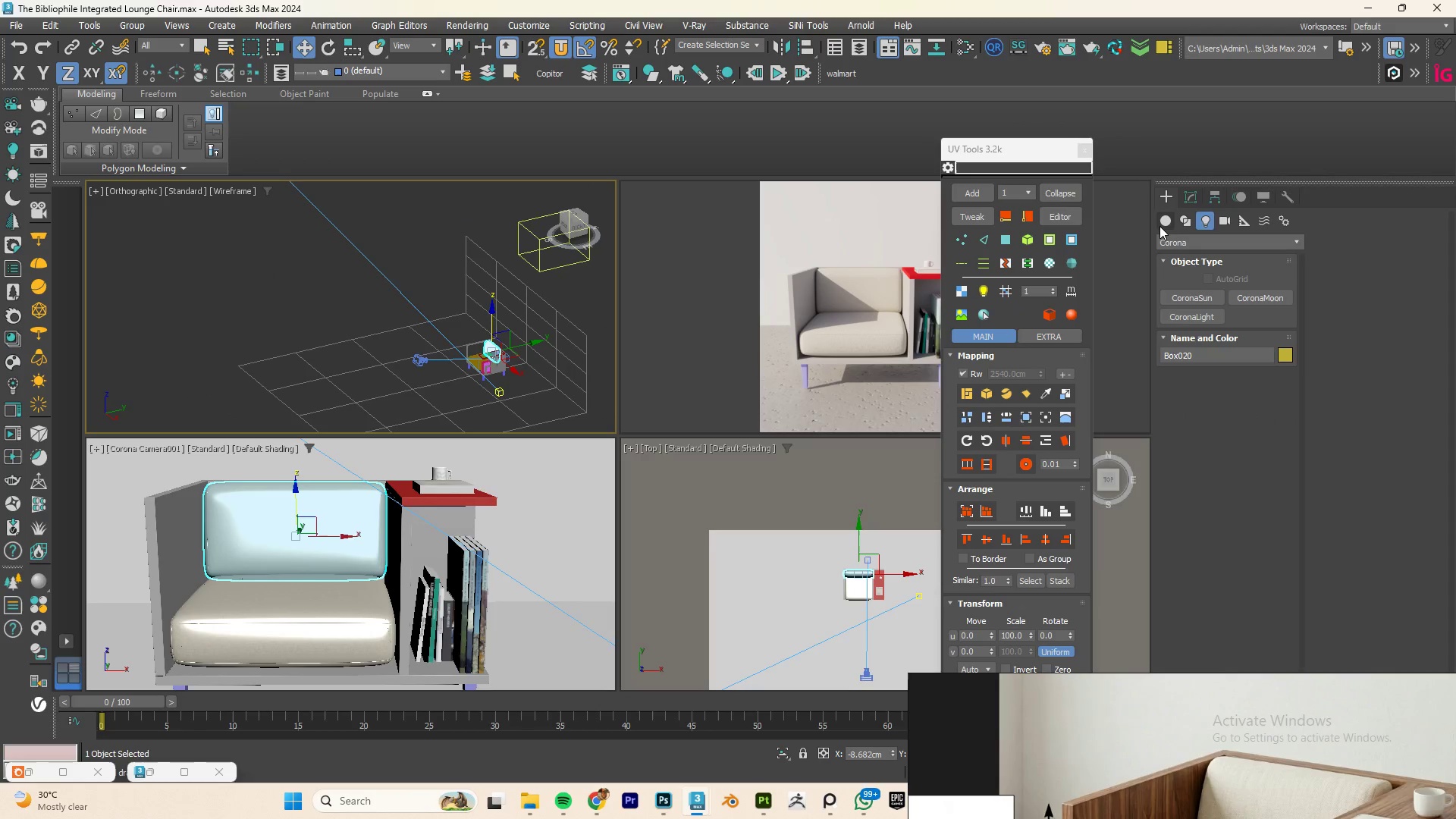 
left_click([1163, 218])
 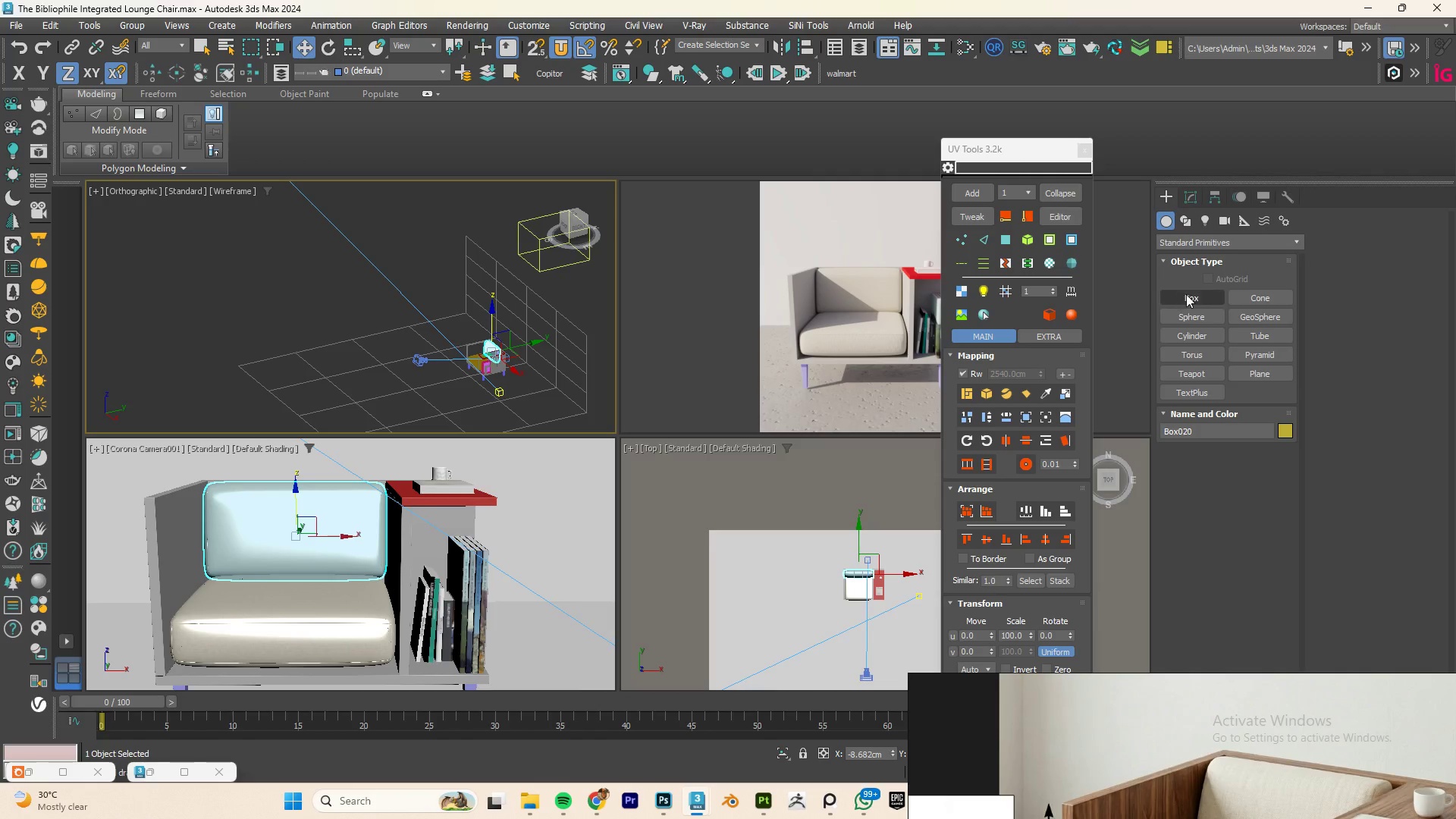 
left_click([1188, 291])
 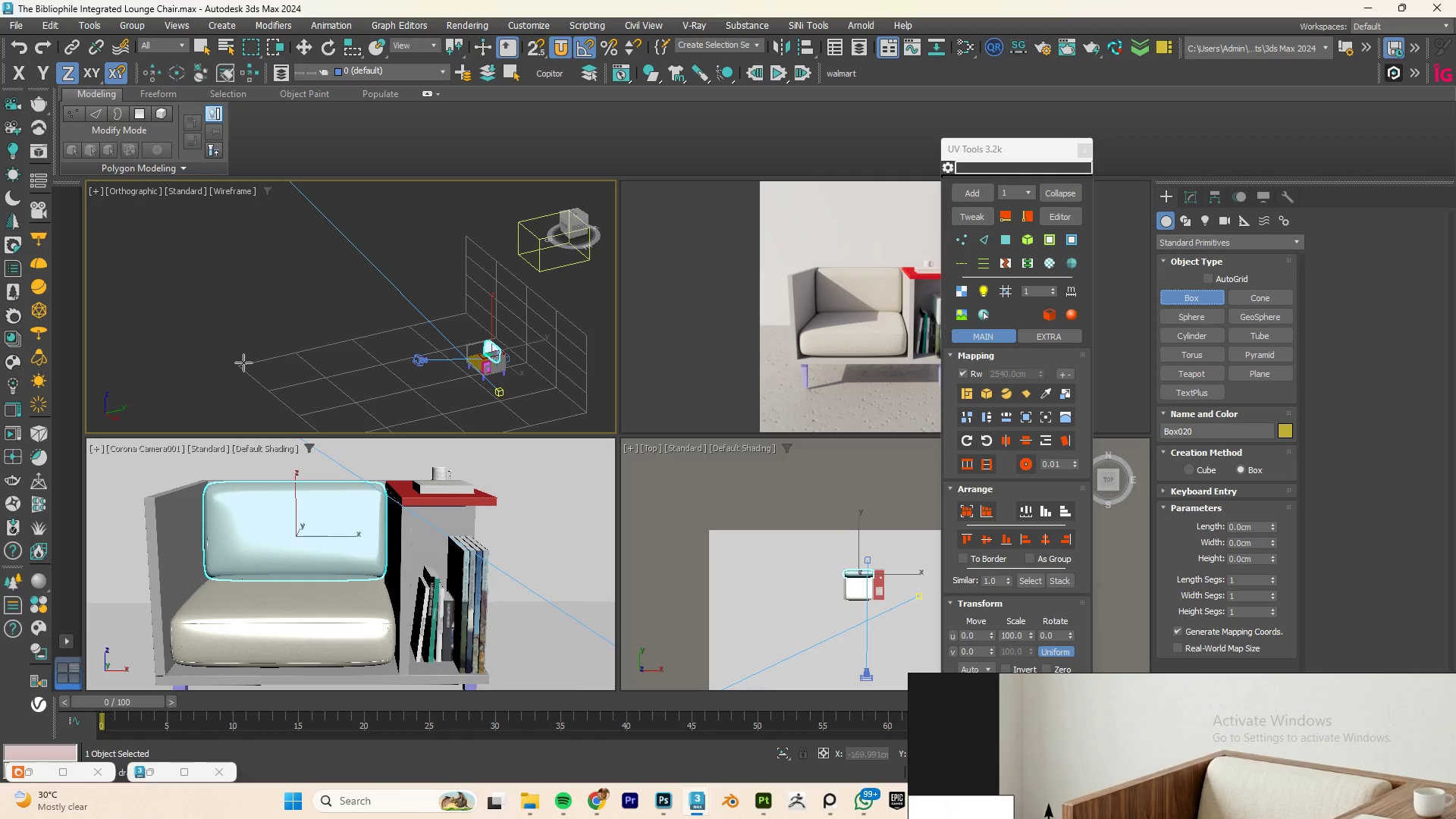 
hold_key(key=AltLeft, duration=0.41)
 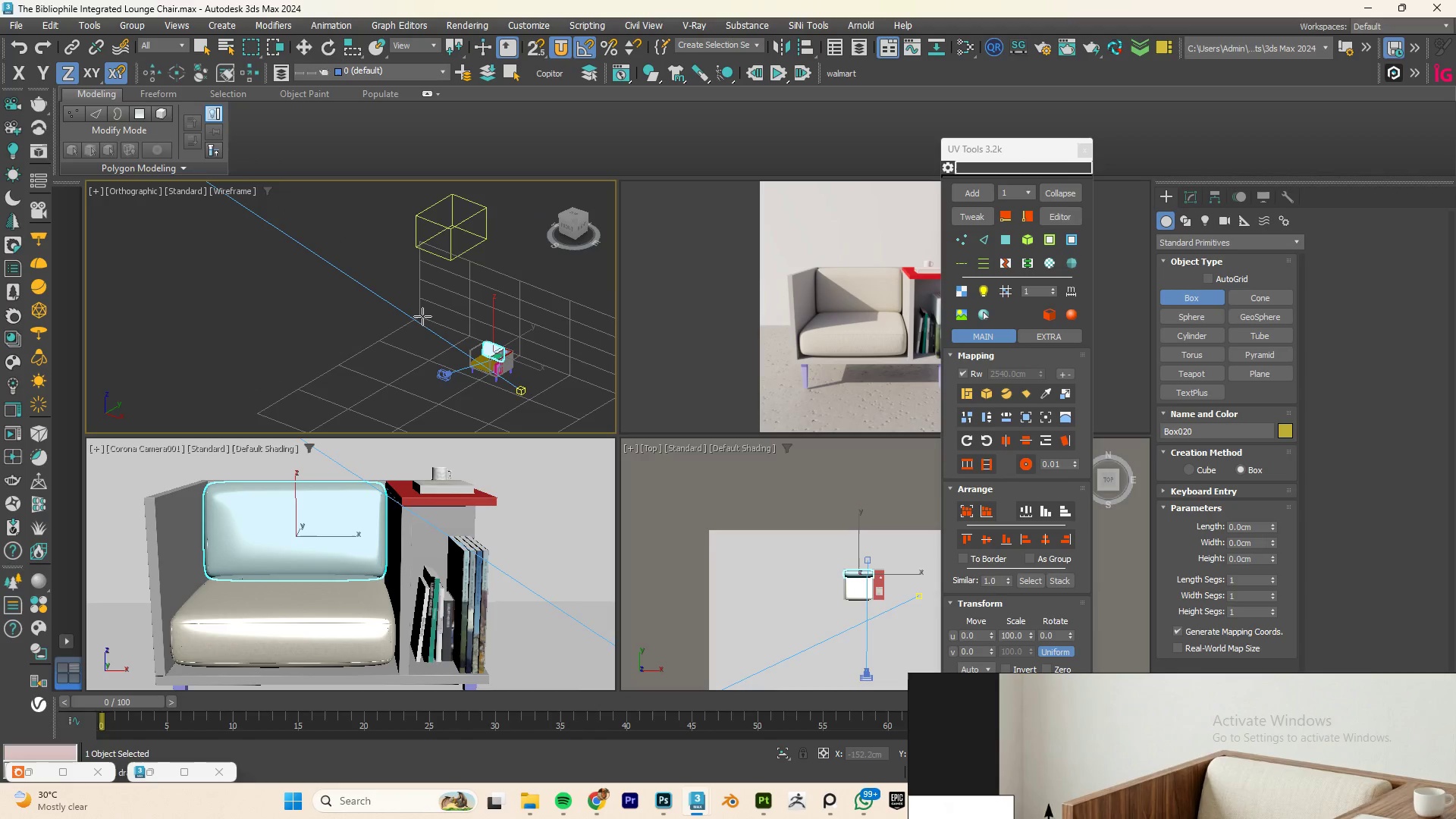 
left_click_drag(start_coordinate=[422, 315], to_coordinate=[258, 410])
 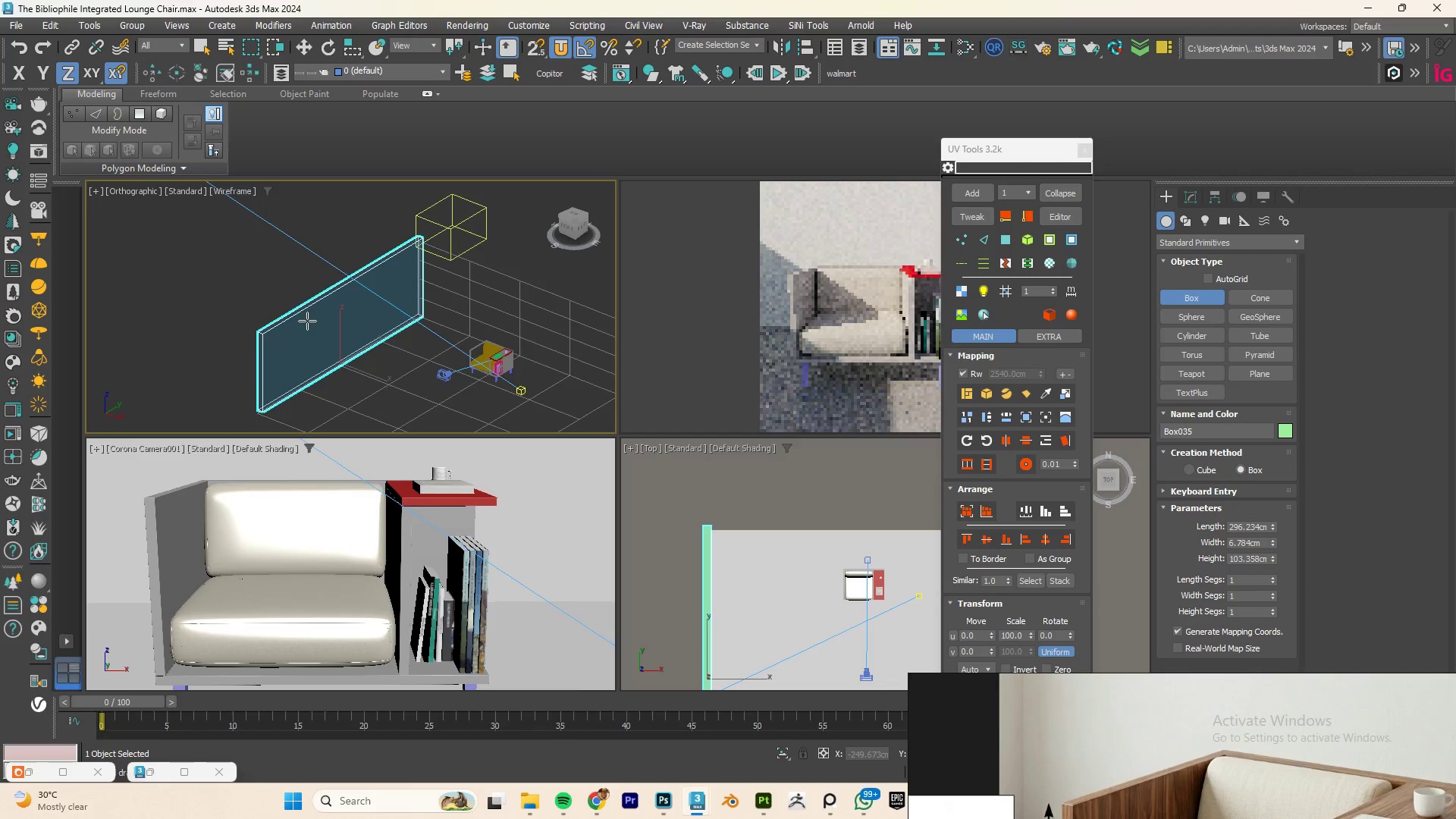 
wait(8.36)
 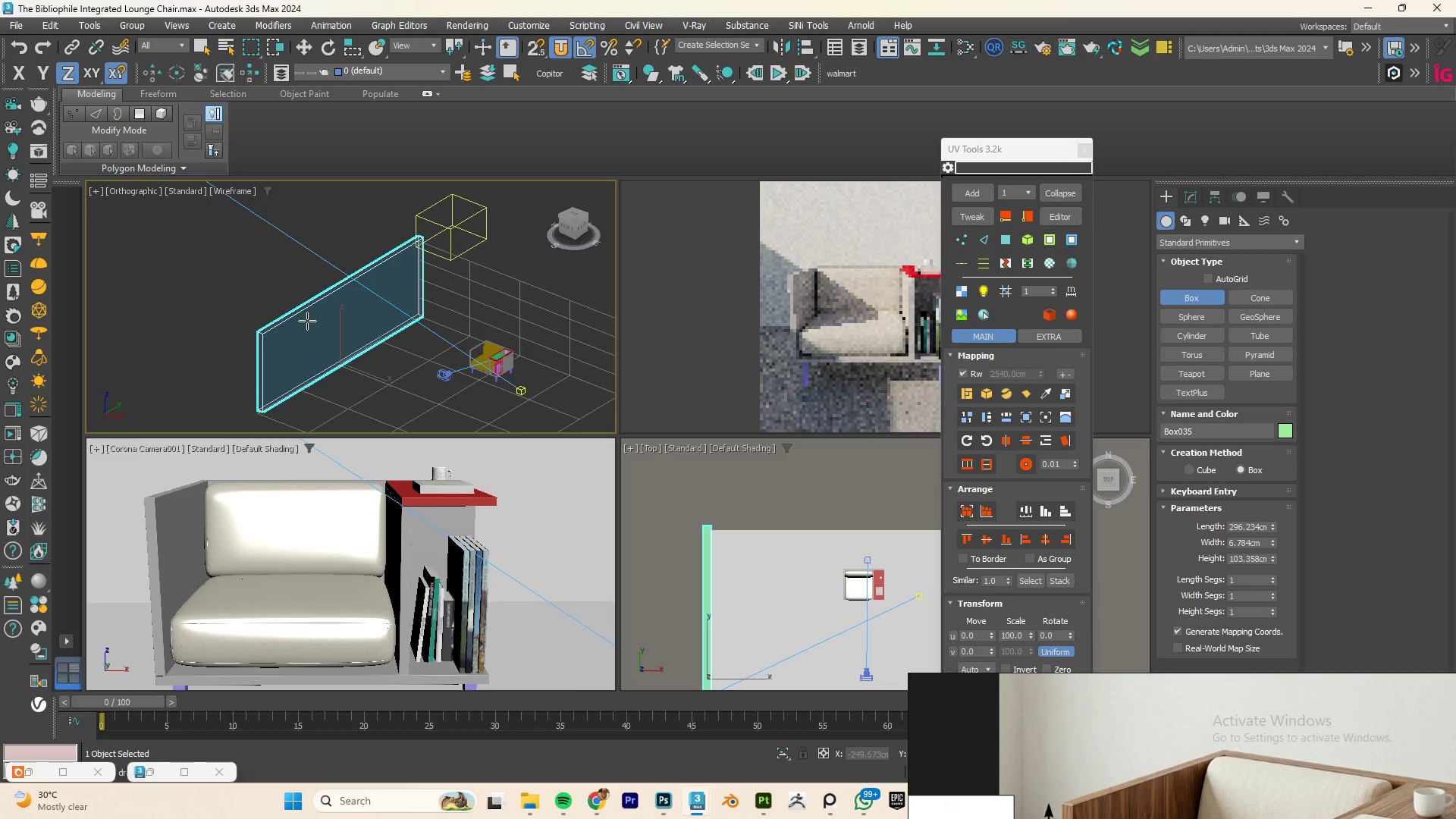 
left_click([320, 320])
 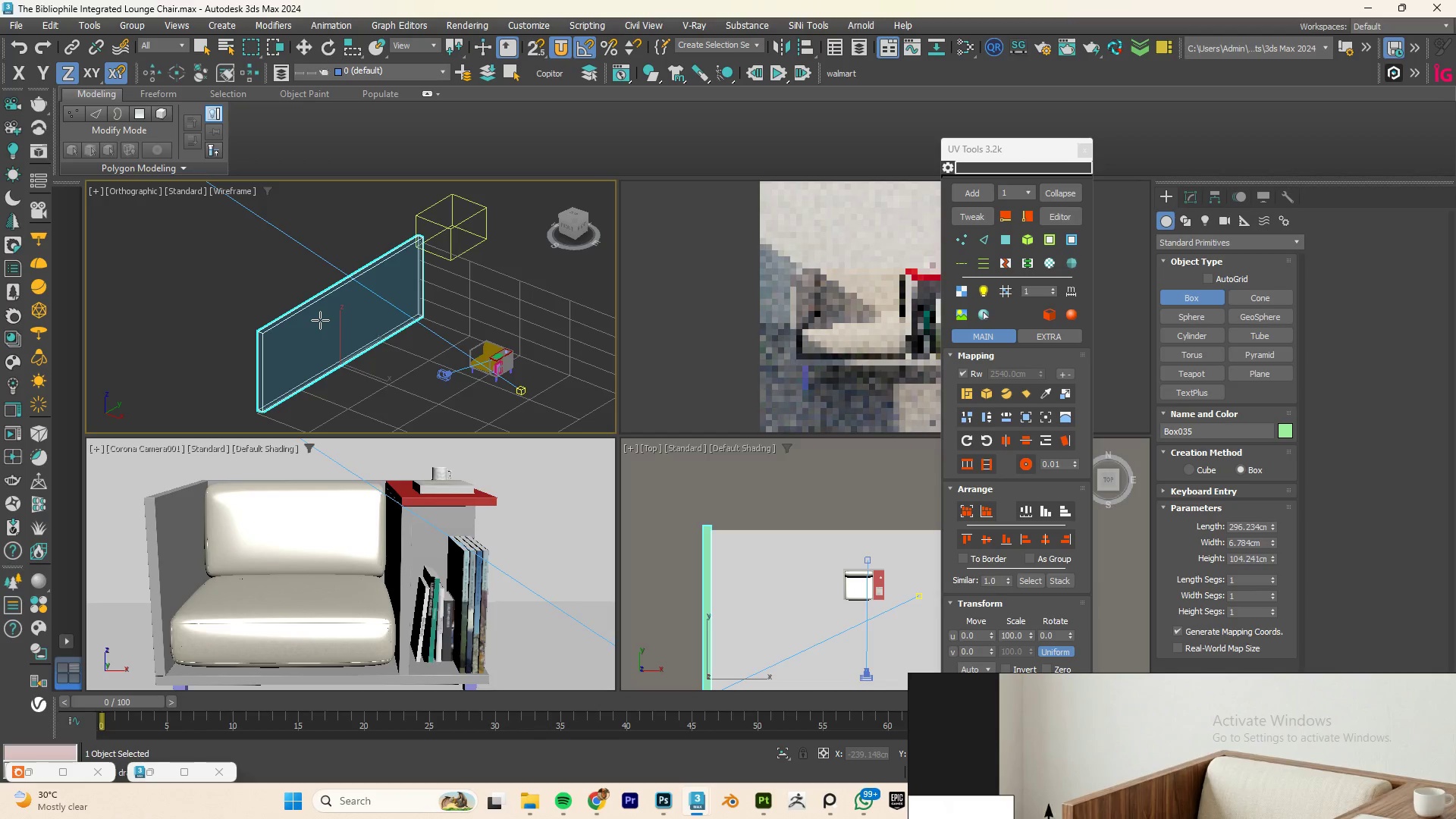 
right_click([320, 320])
 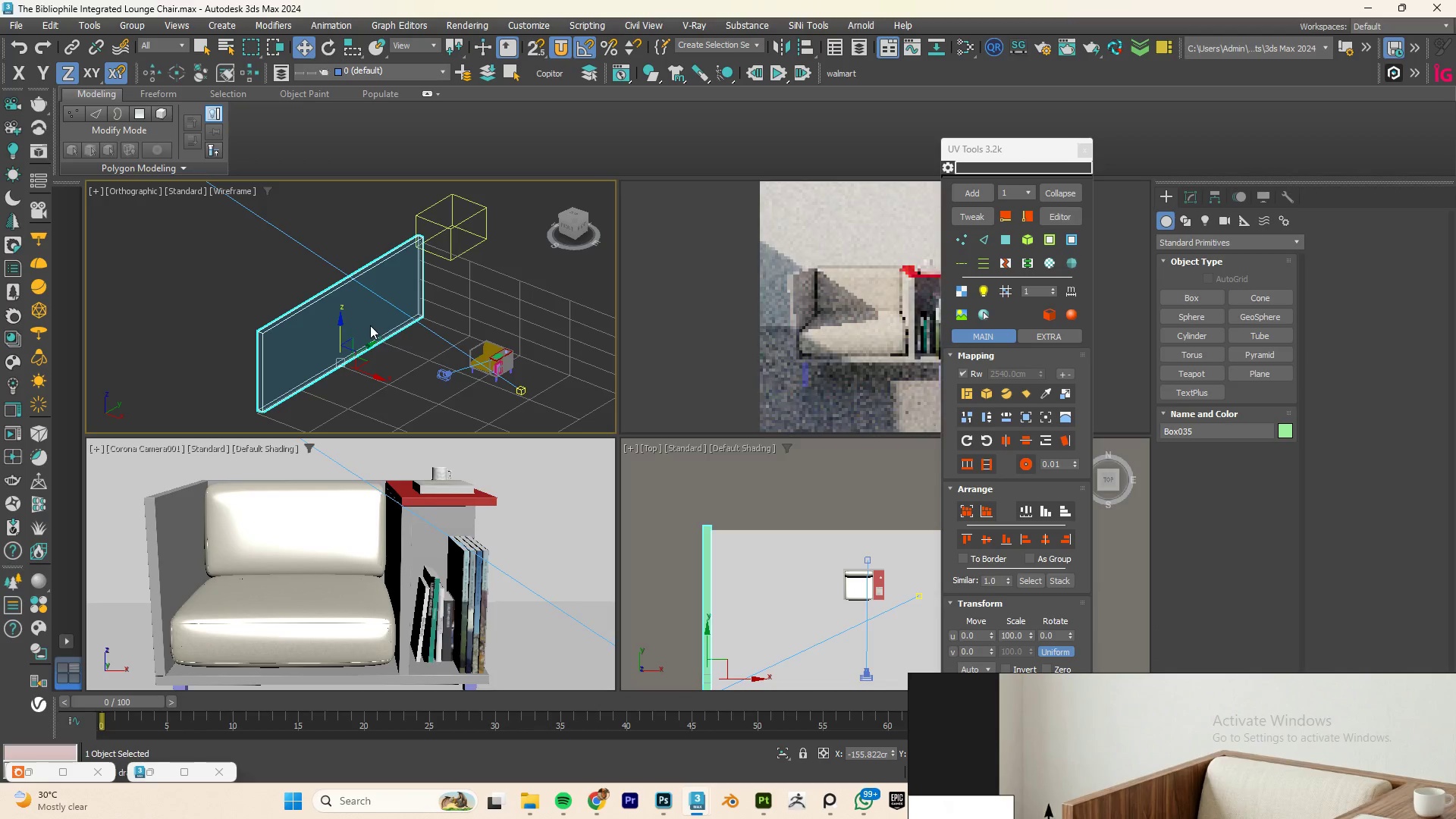 
hold_key(key=AltLeft, duration=1.0)
 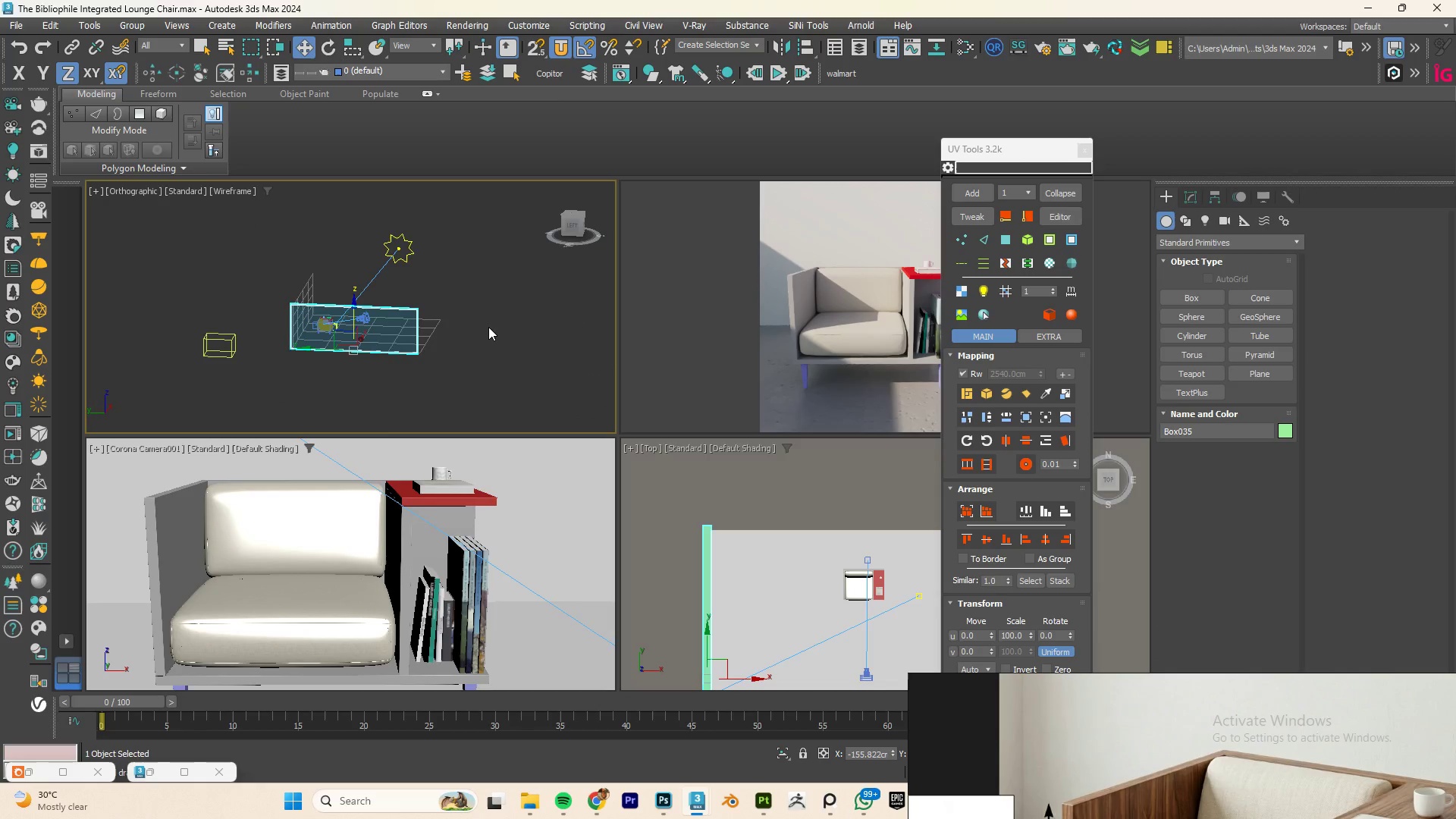 
scroll: coordinate [367, 334], scroll_direction: down, amount: 2.0
 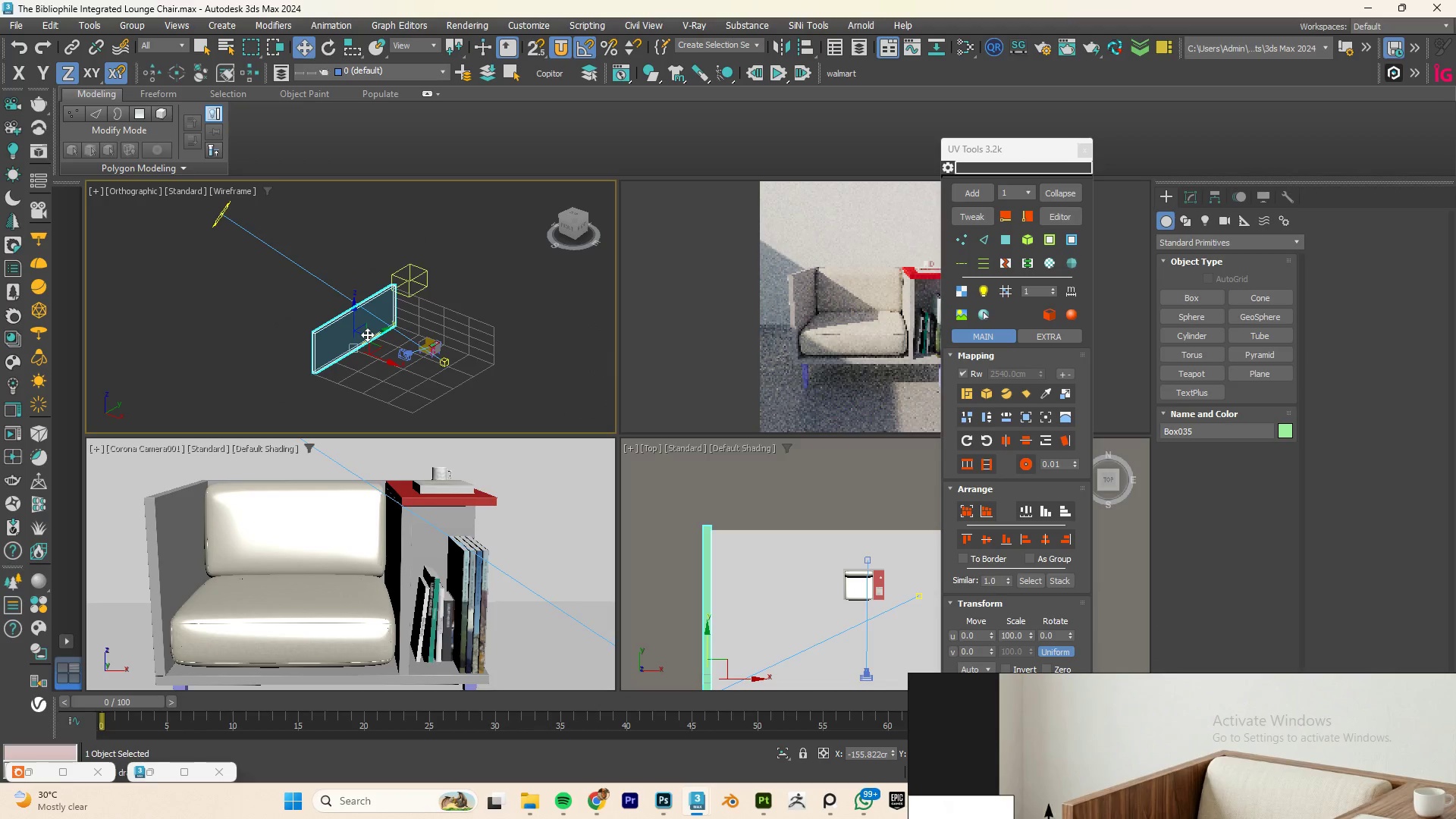 
key(F3)
 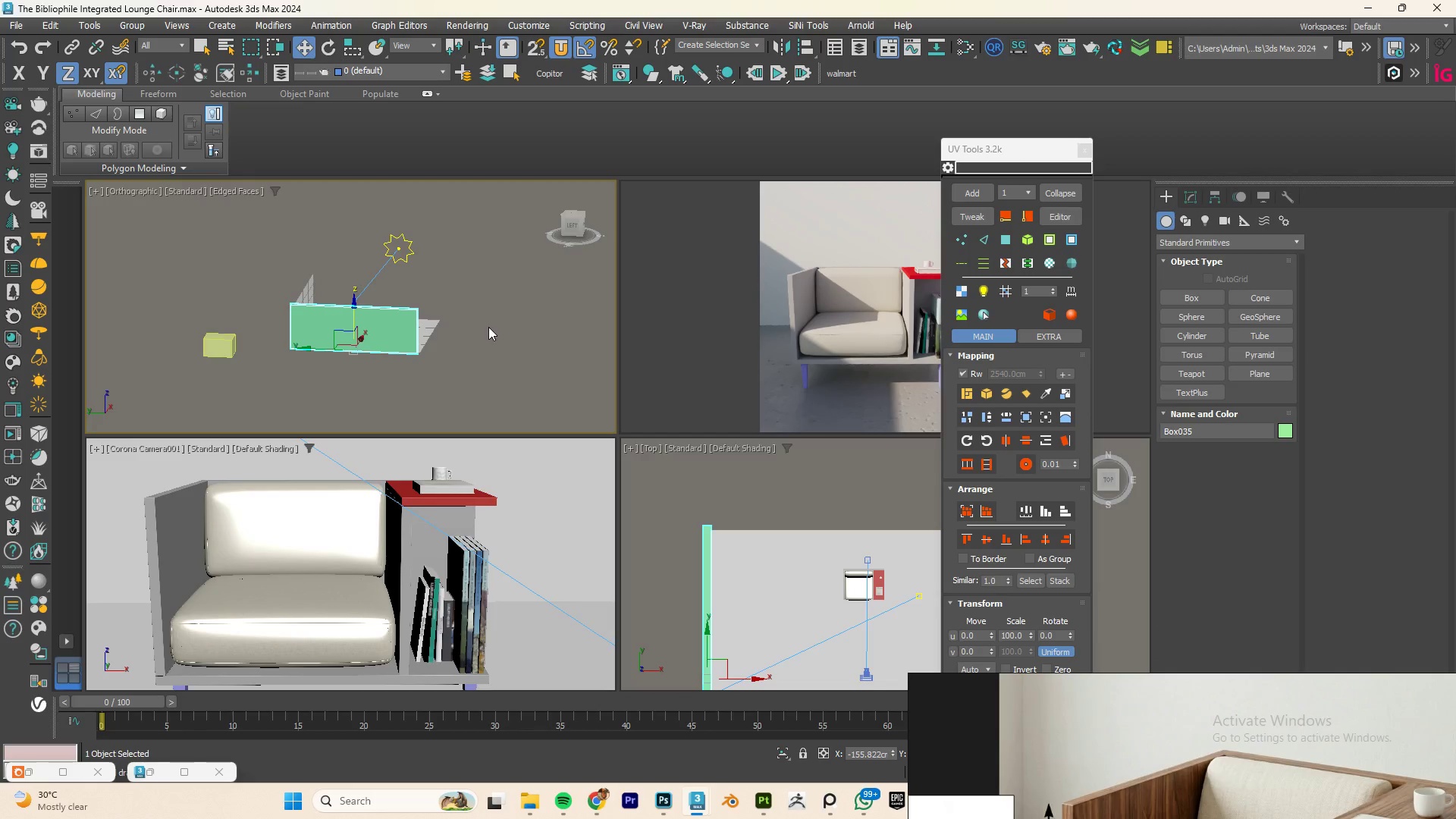 
key(F4)
 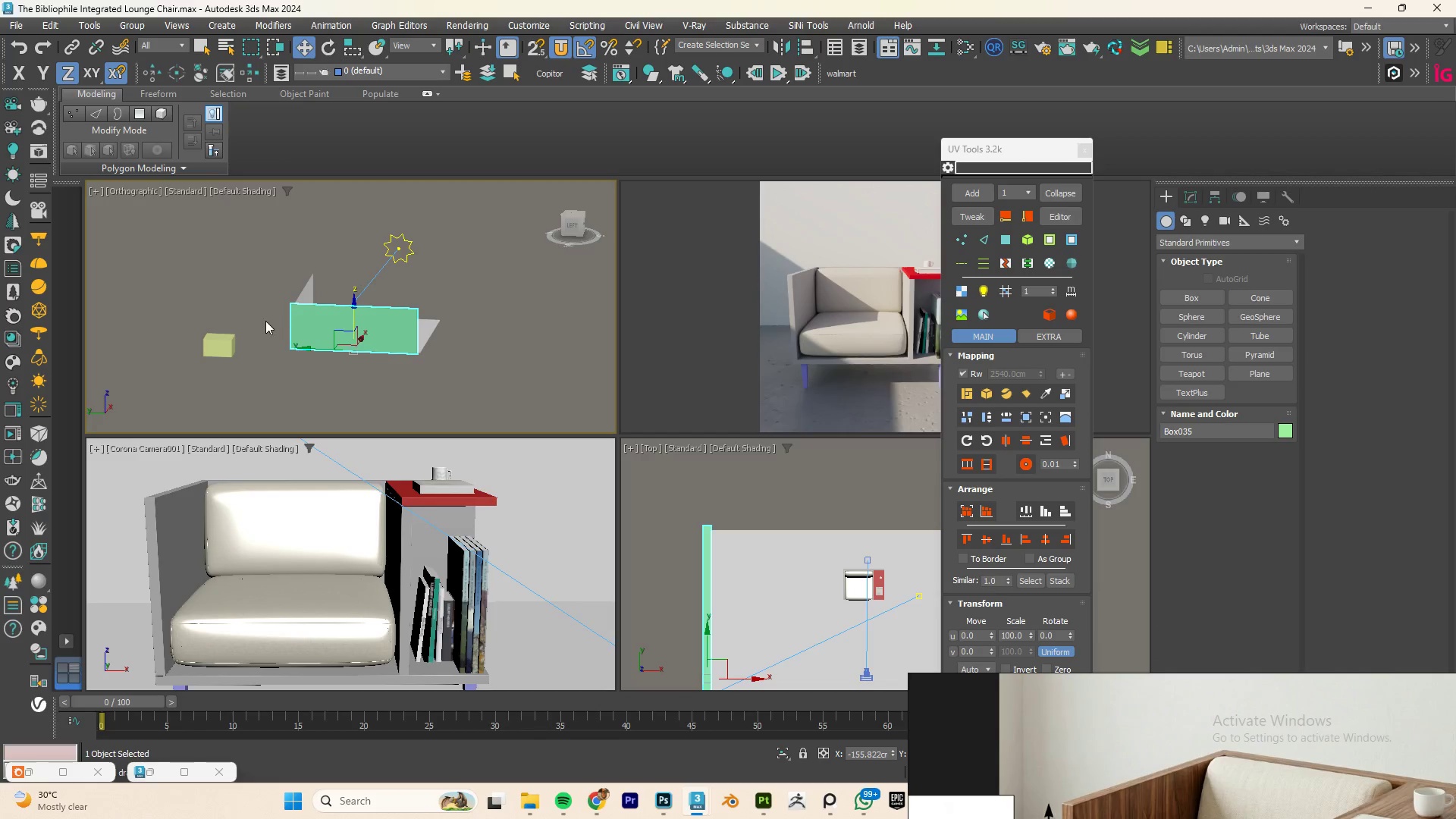 
key(Alt+AltLeft)
 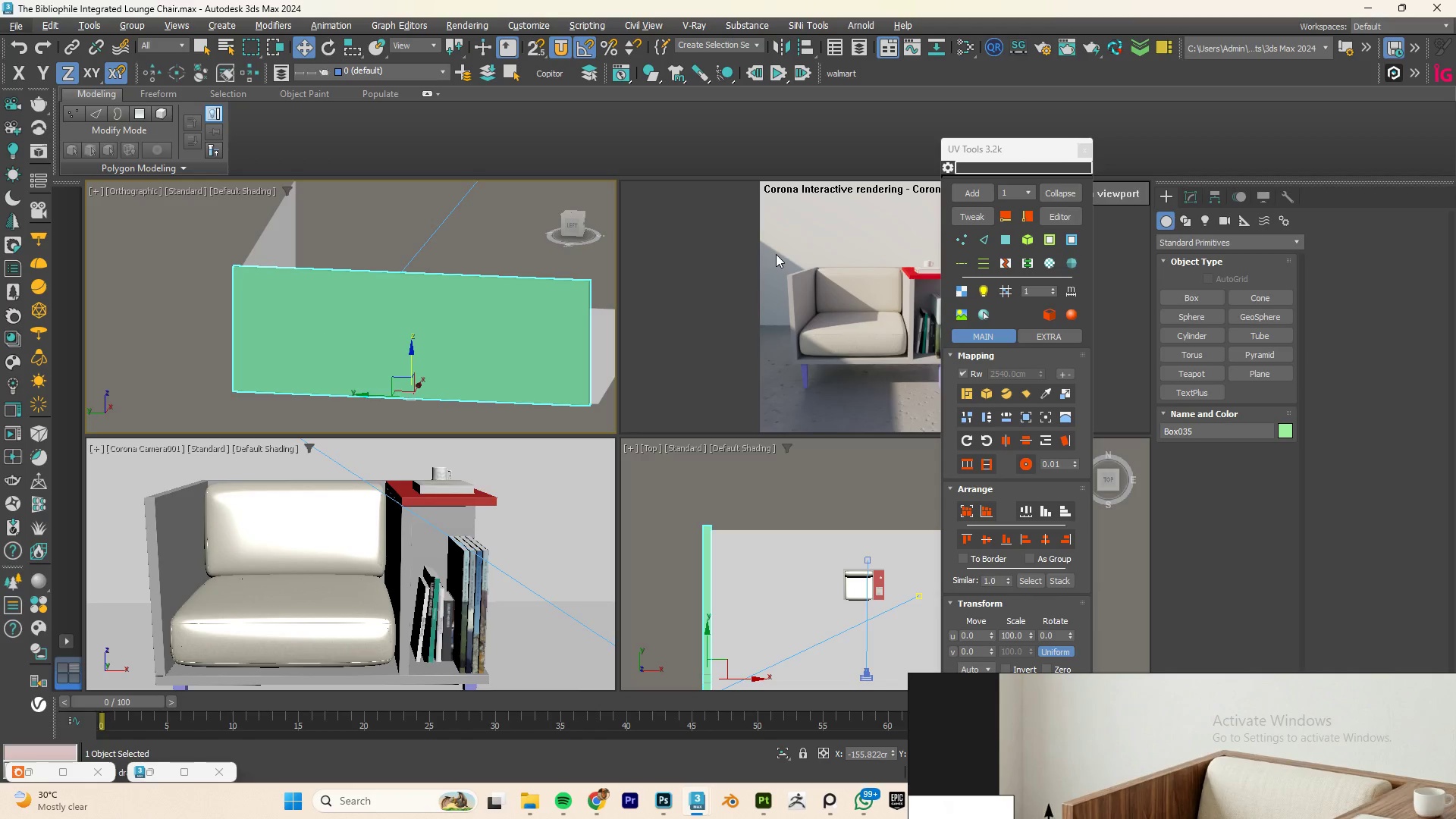 
scroll: coordinate [322, 325], scroll_direction: up, amount: 3.0
 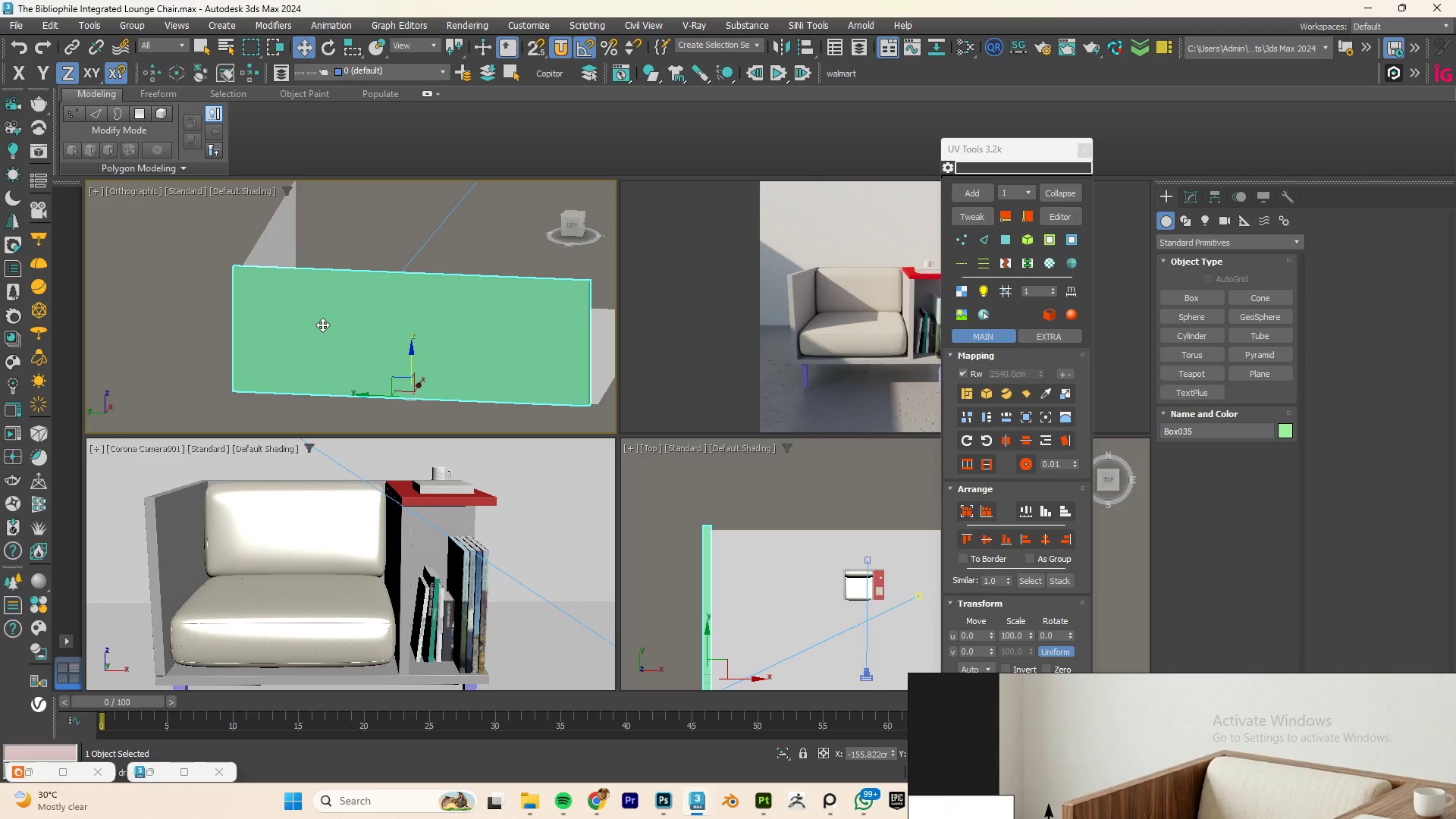 
key(Numpad1)
 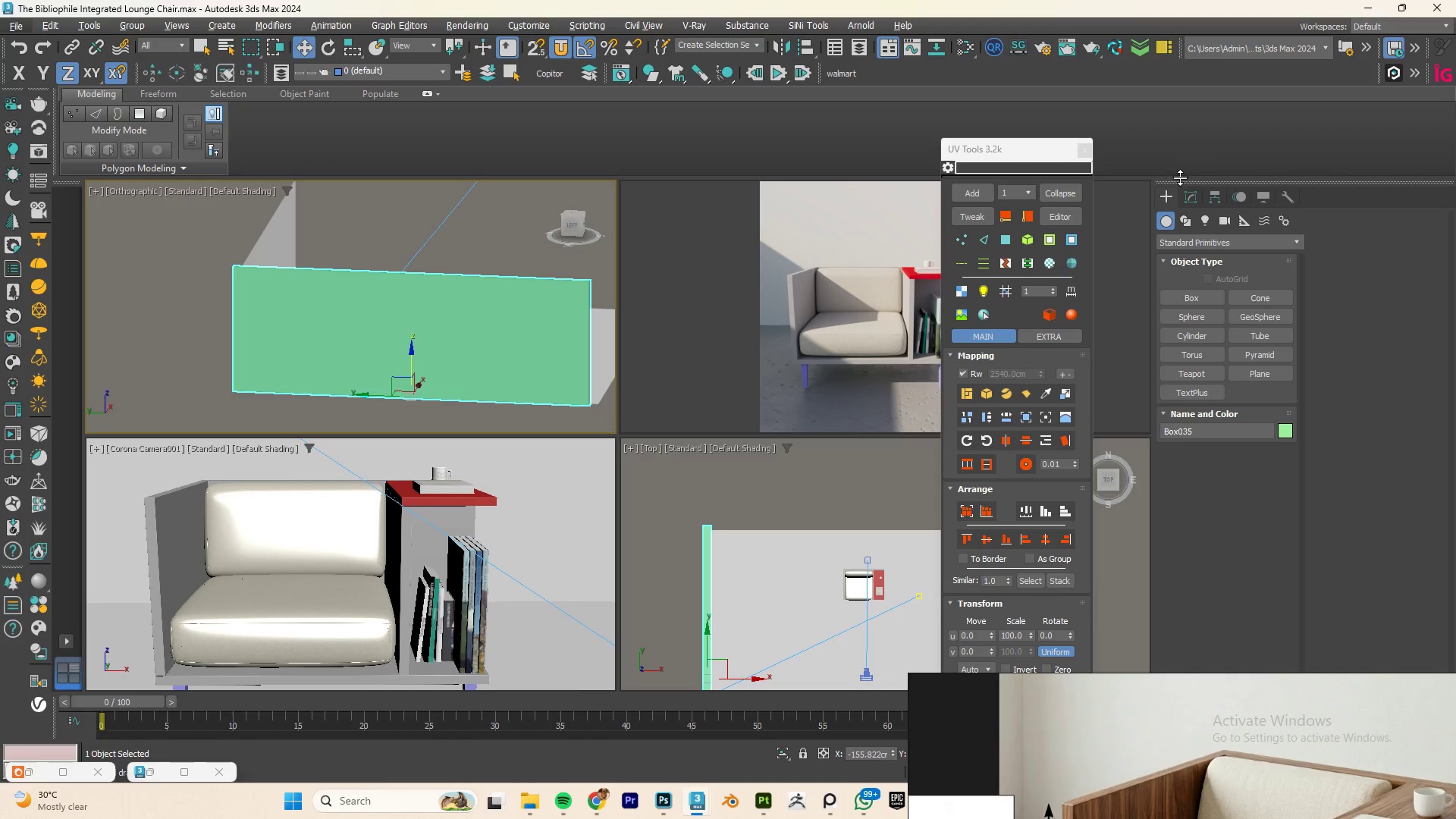 
left_click([1196, 206])
 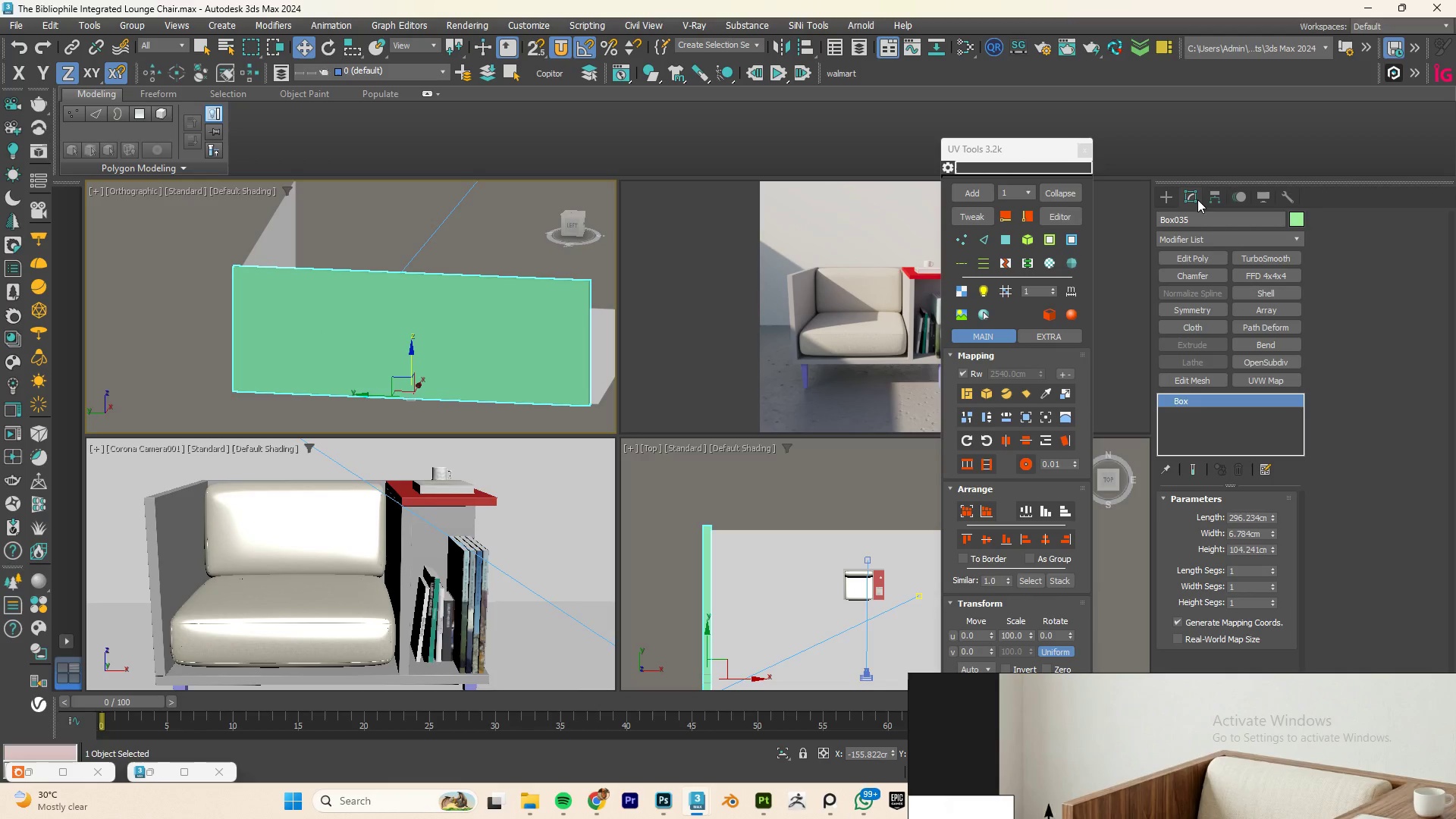 
key(Numpad1)
 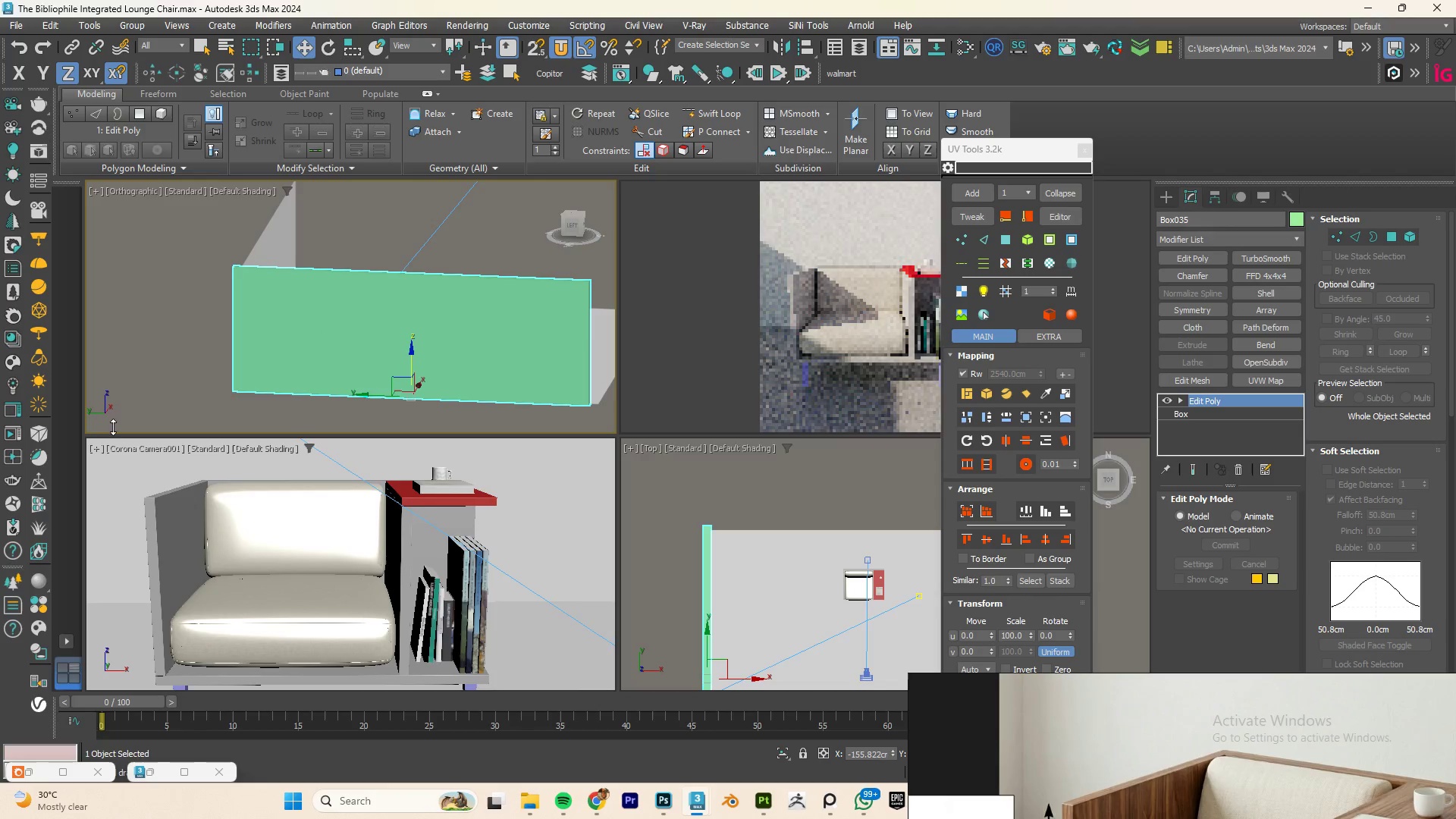 
key(Alt+AltLeft)
 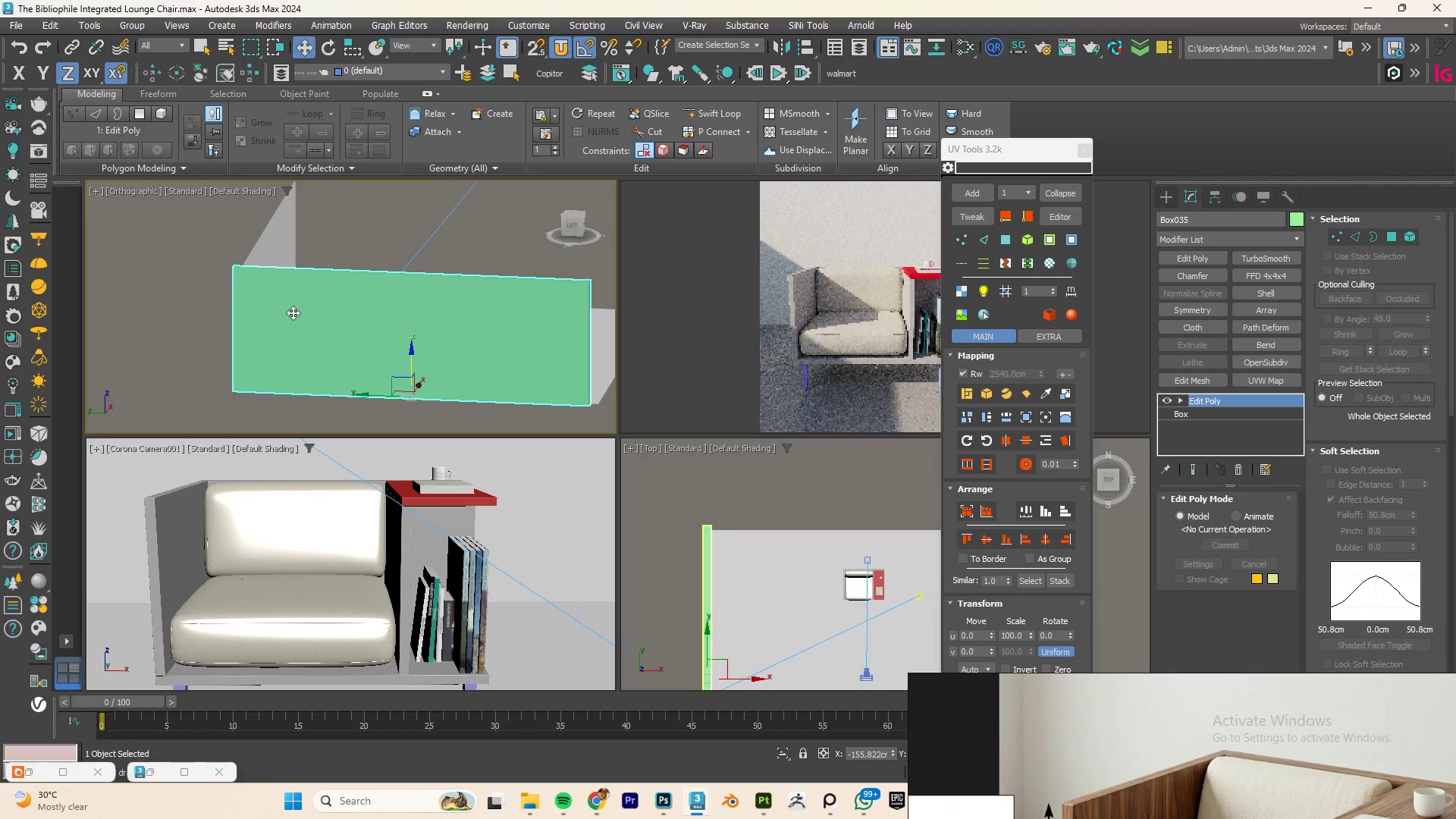 
key(Alt+1)
 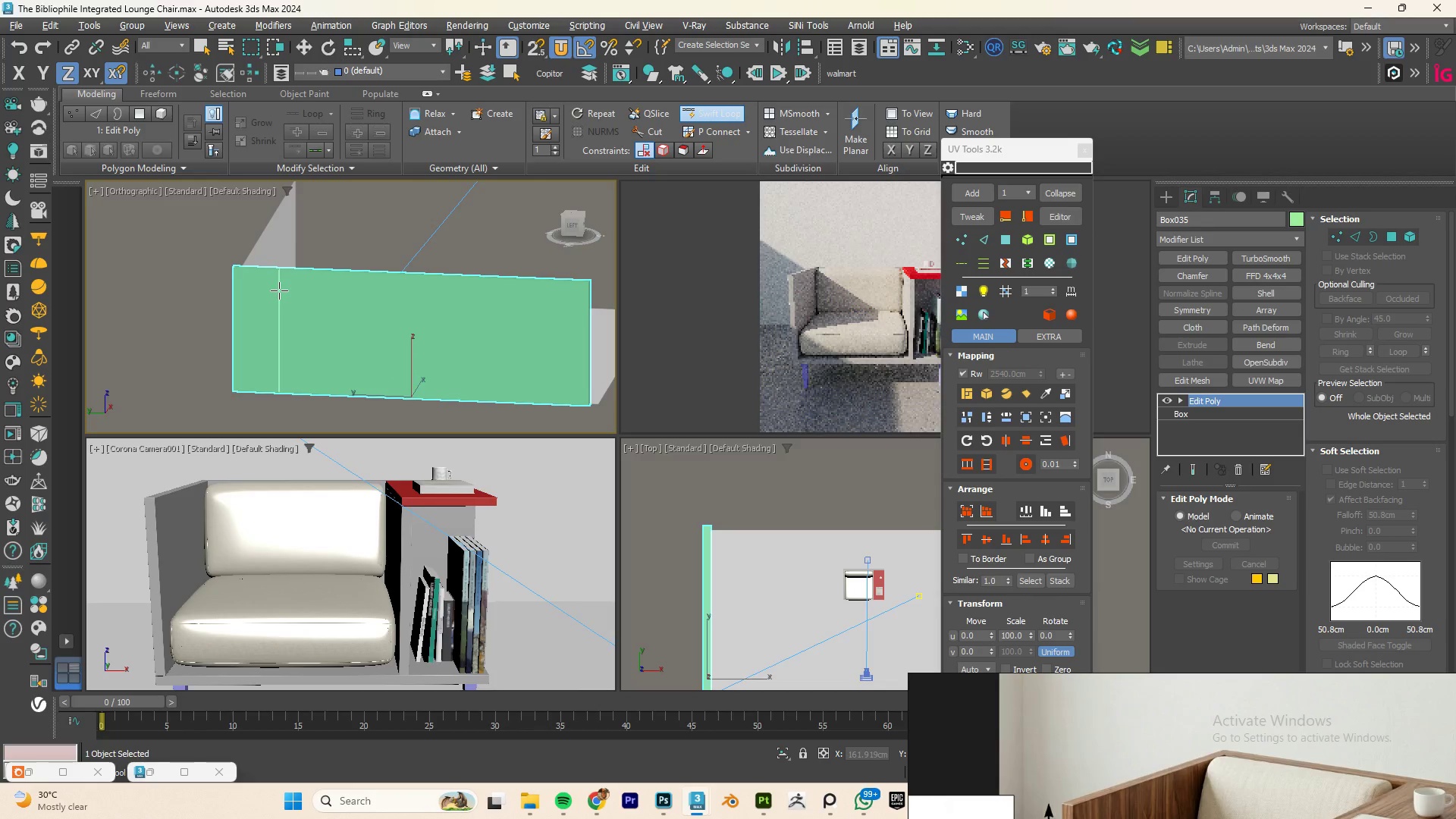 
left_click([270, 292])
 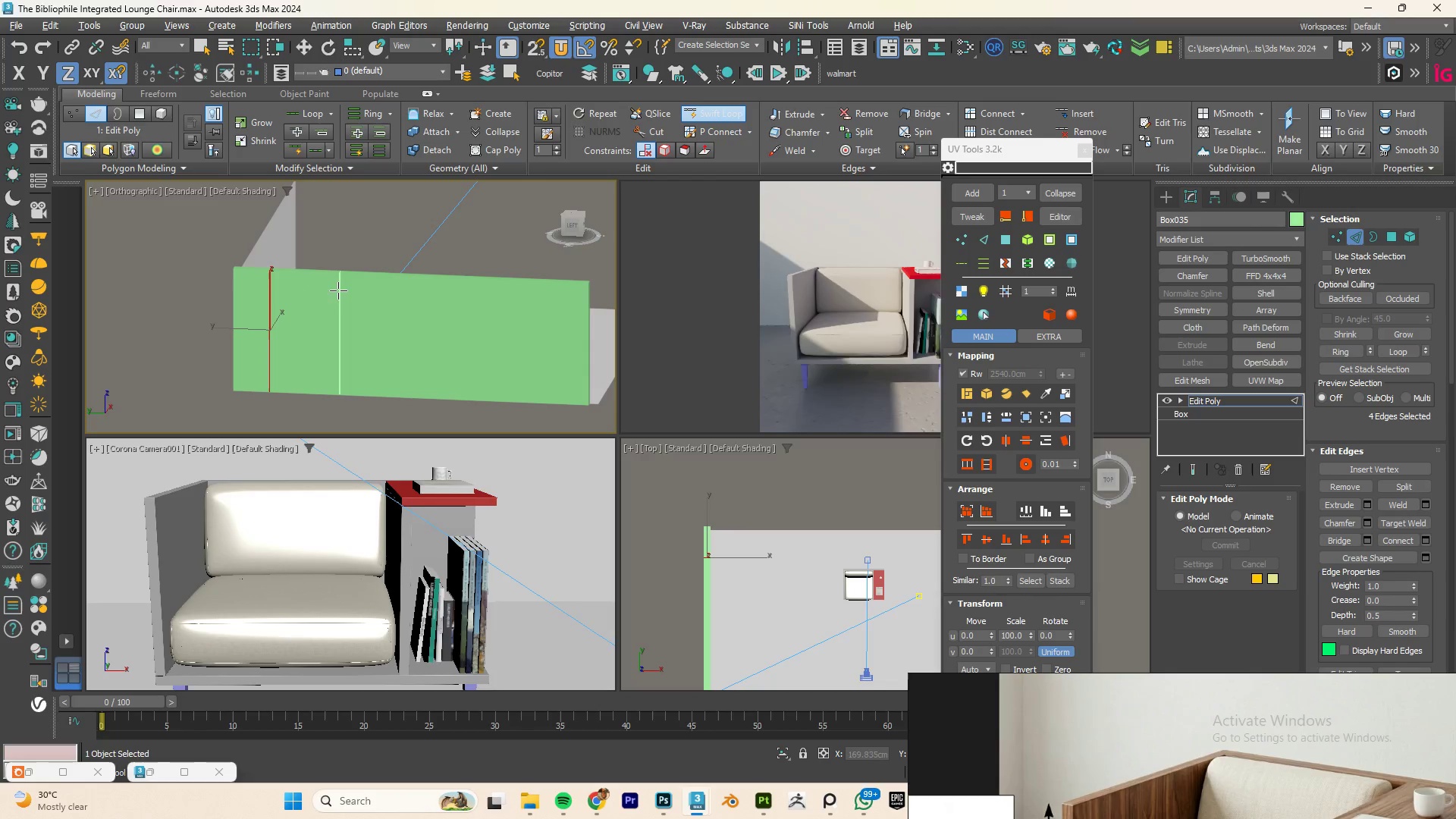 
left_click([326, 290])
 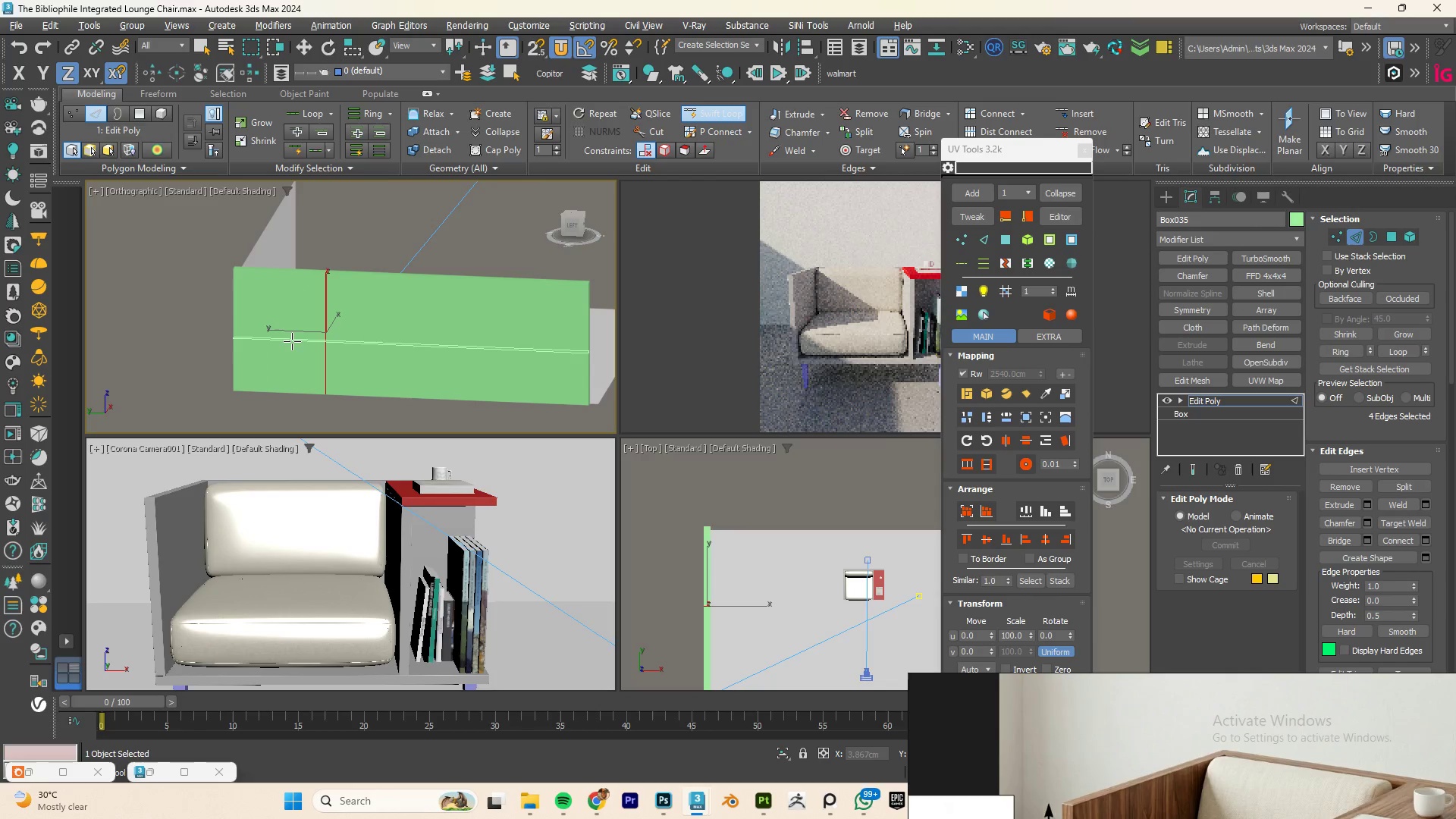 
left_click([292, 342])
 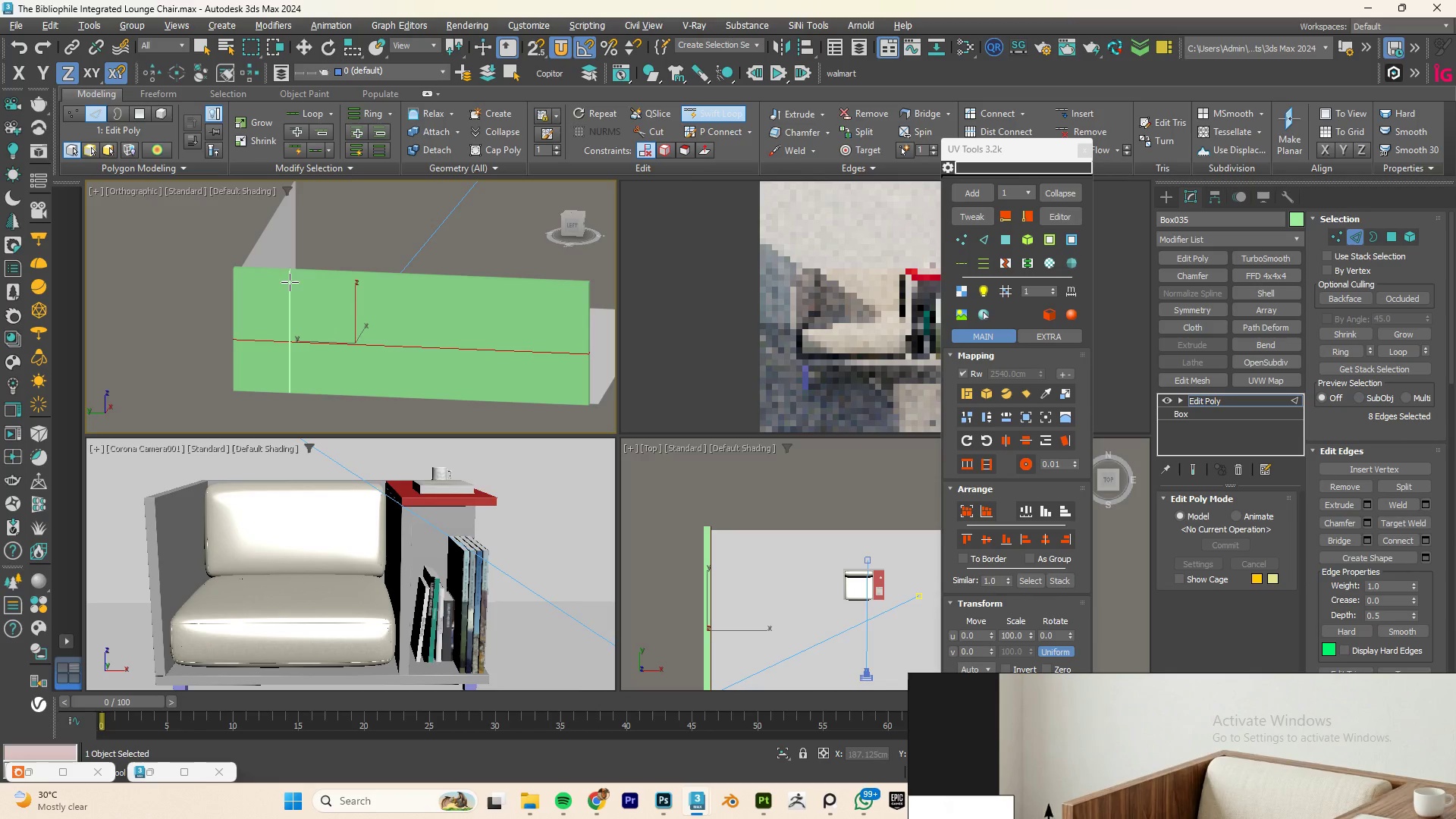 
left_click([289, 281])
 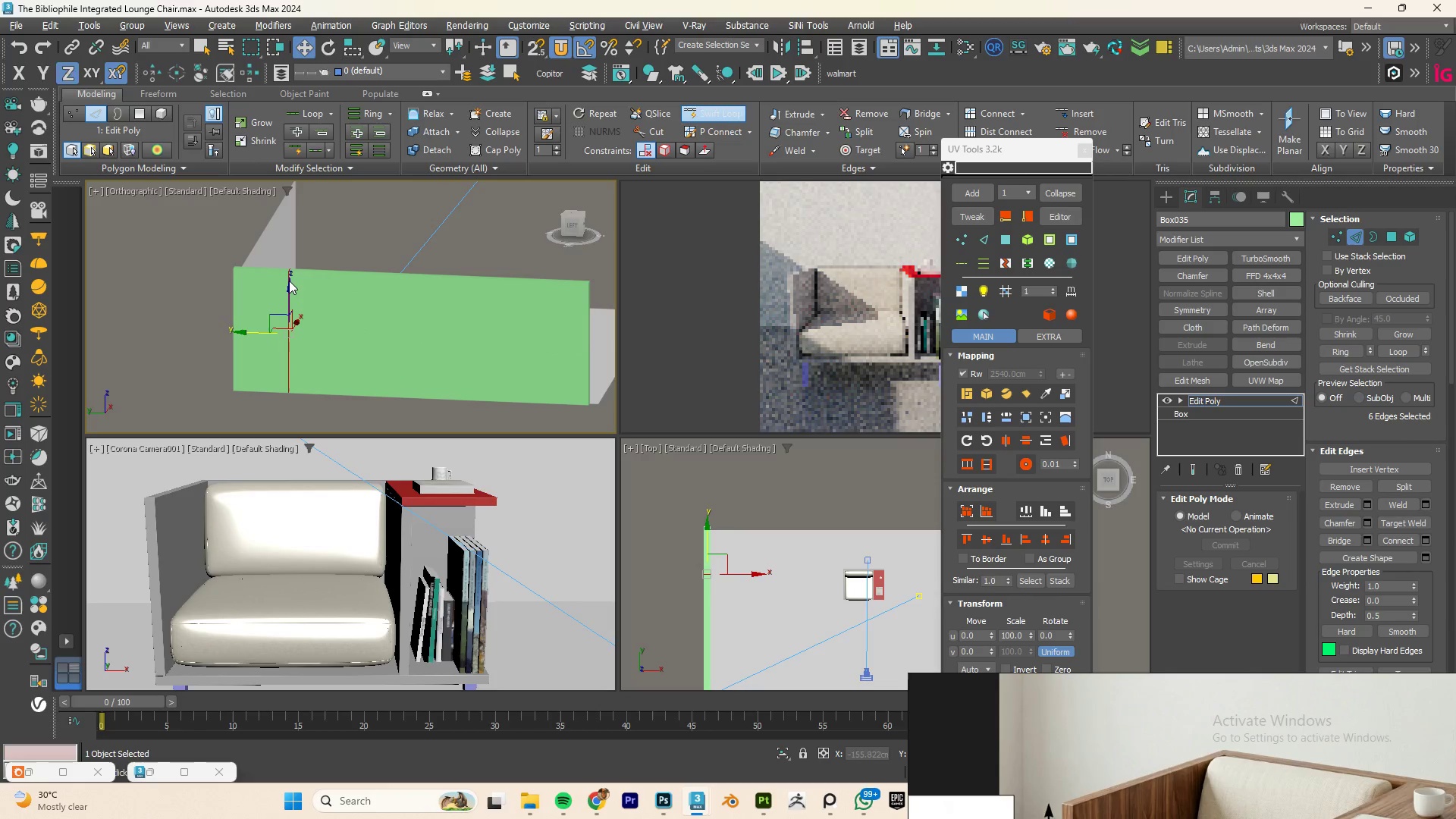 
right_click([289, 281])
 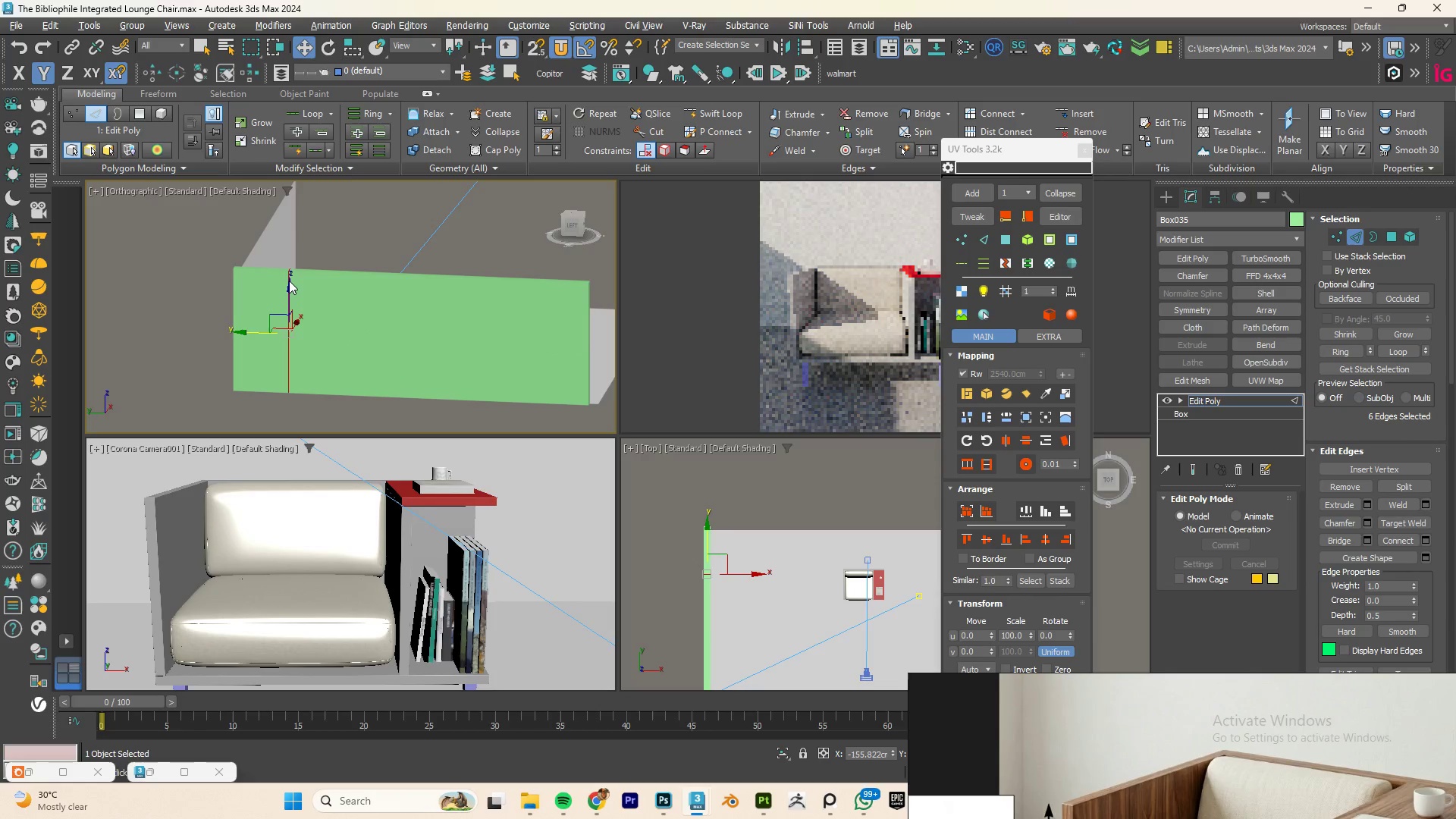 
key(Control+Z)
 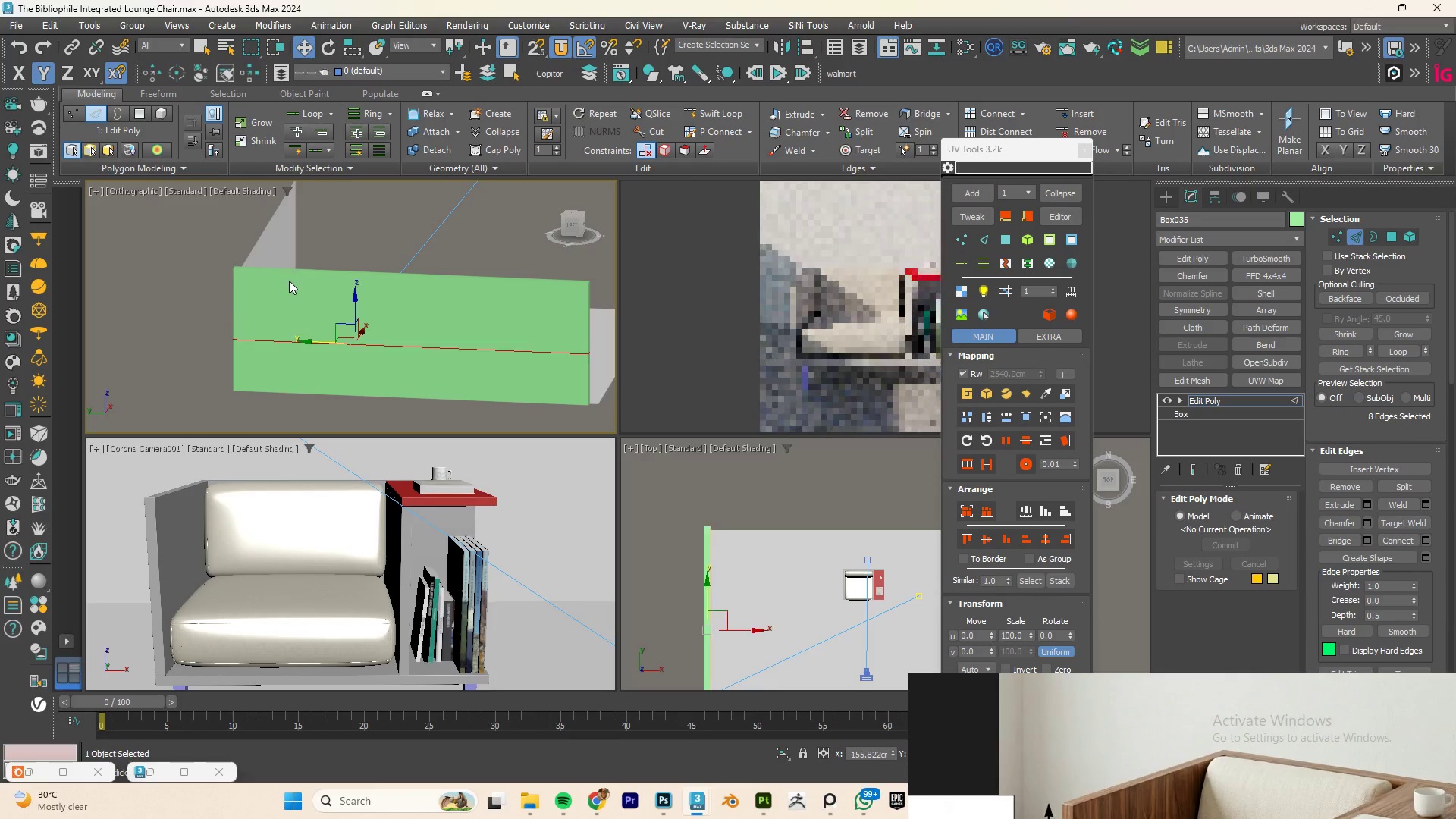 
key(Control+Z)
 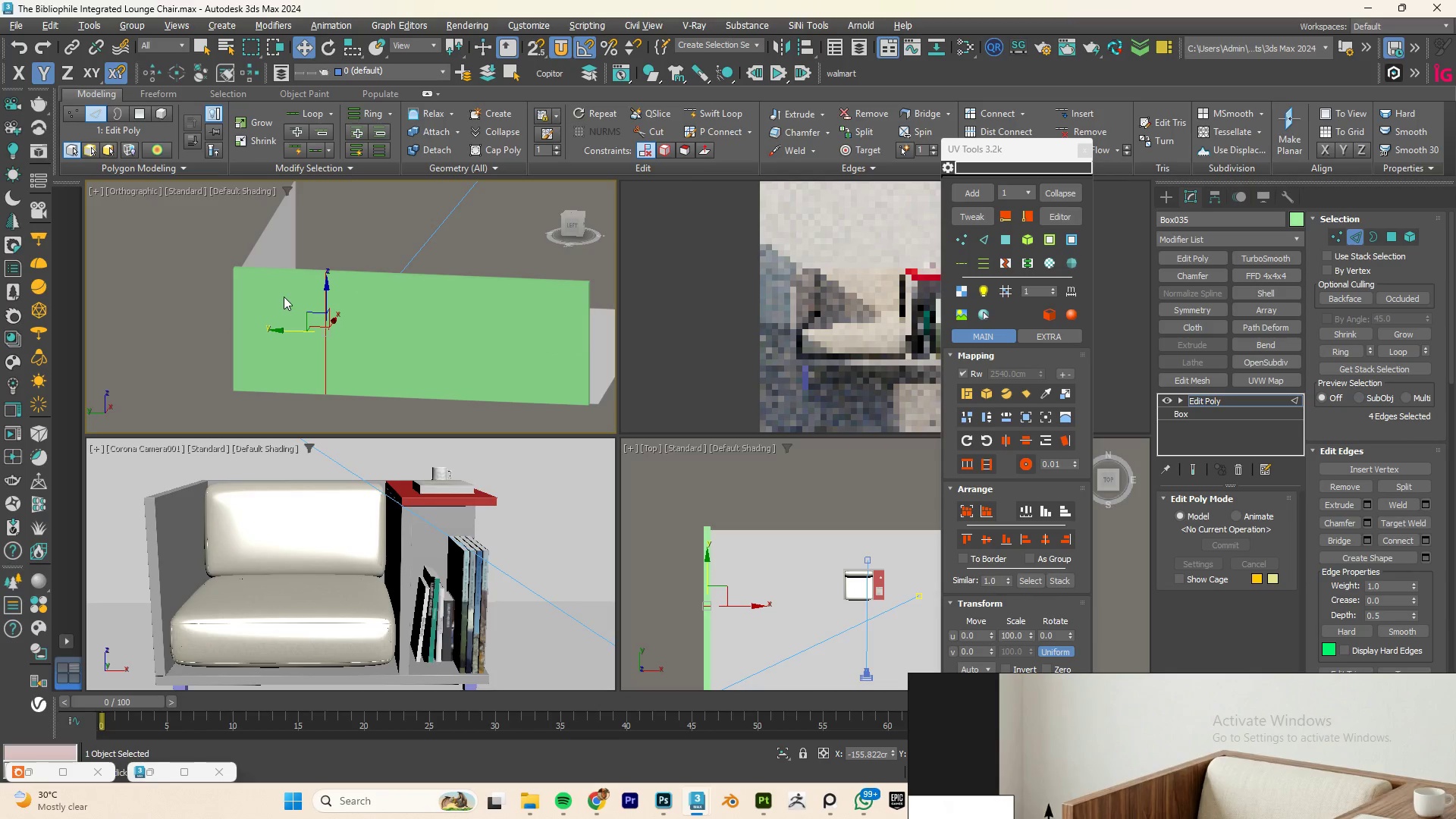 
key(Alt+AltLeft)
 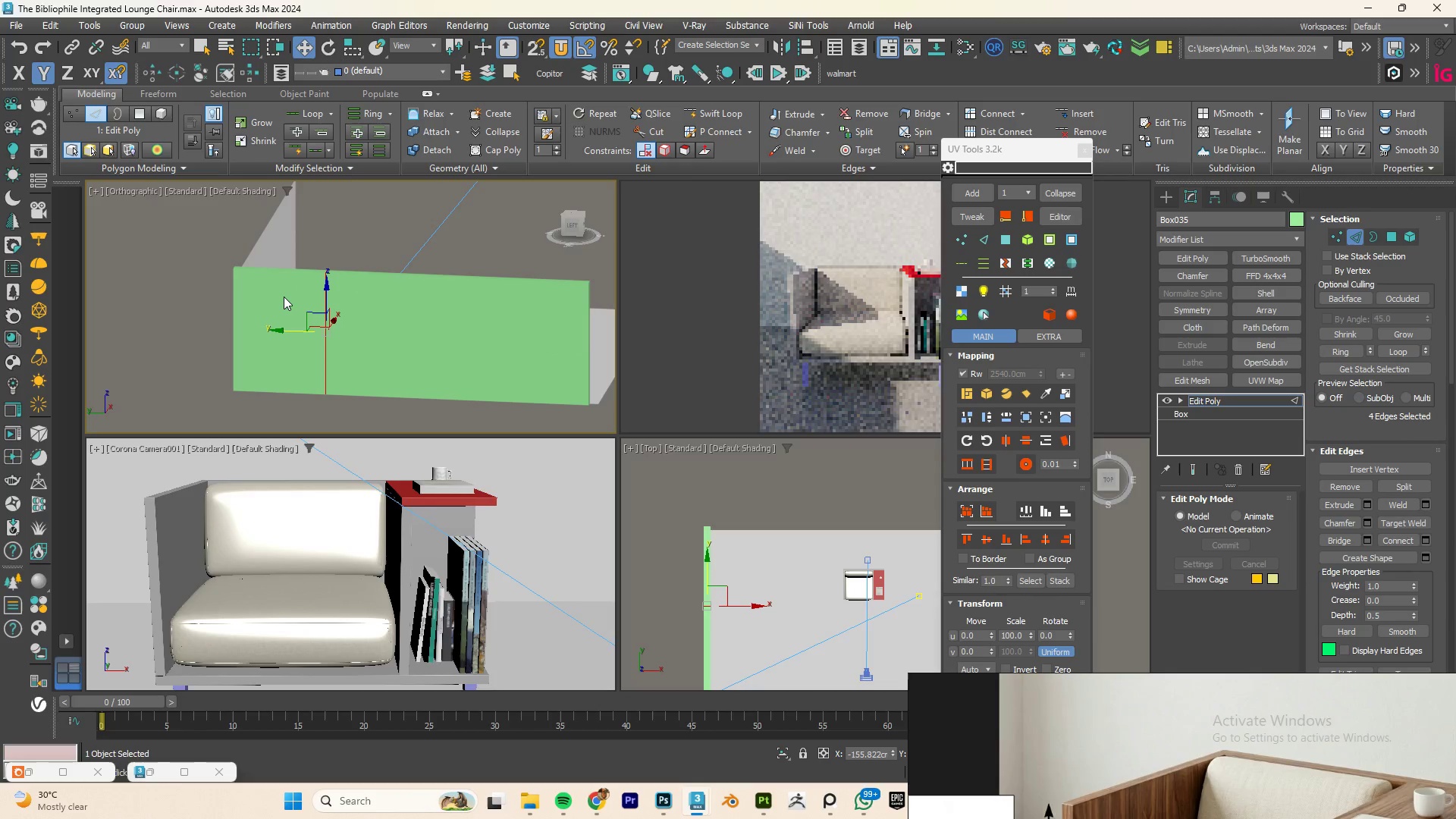 
hold_key(key=ShiftLeft, duration=0.33)
 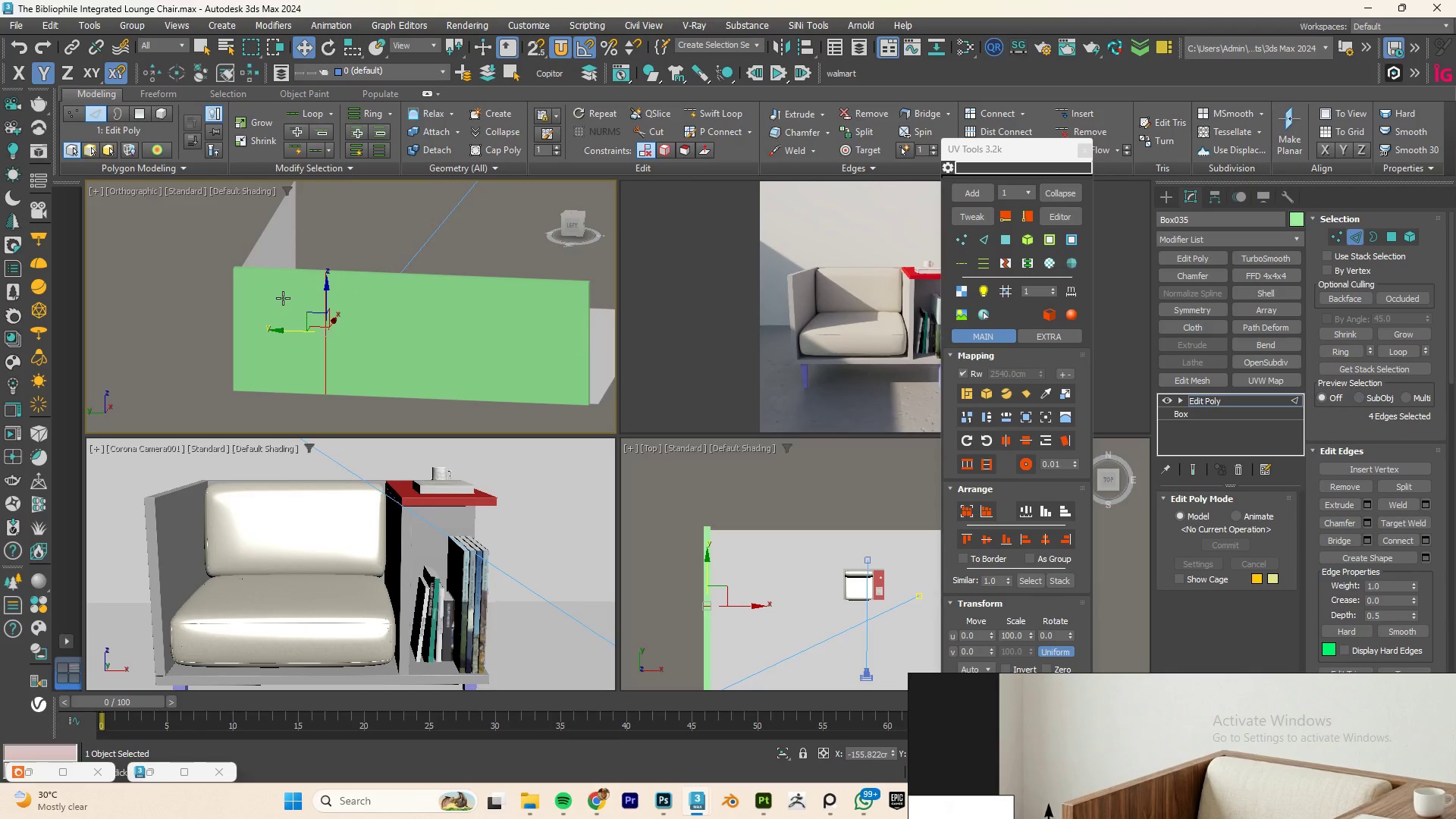 
key(Control+Y)
 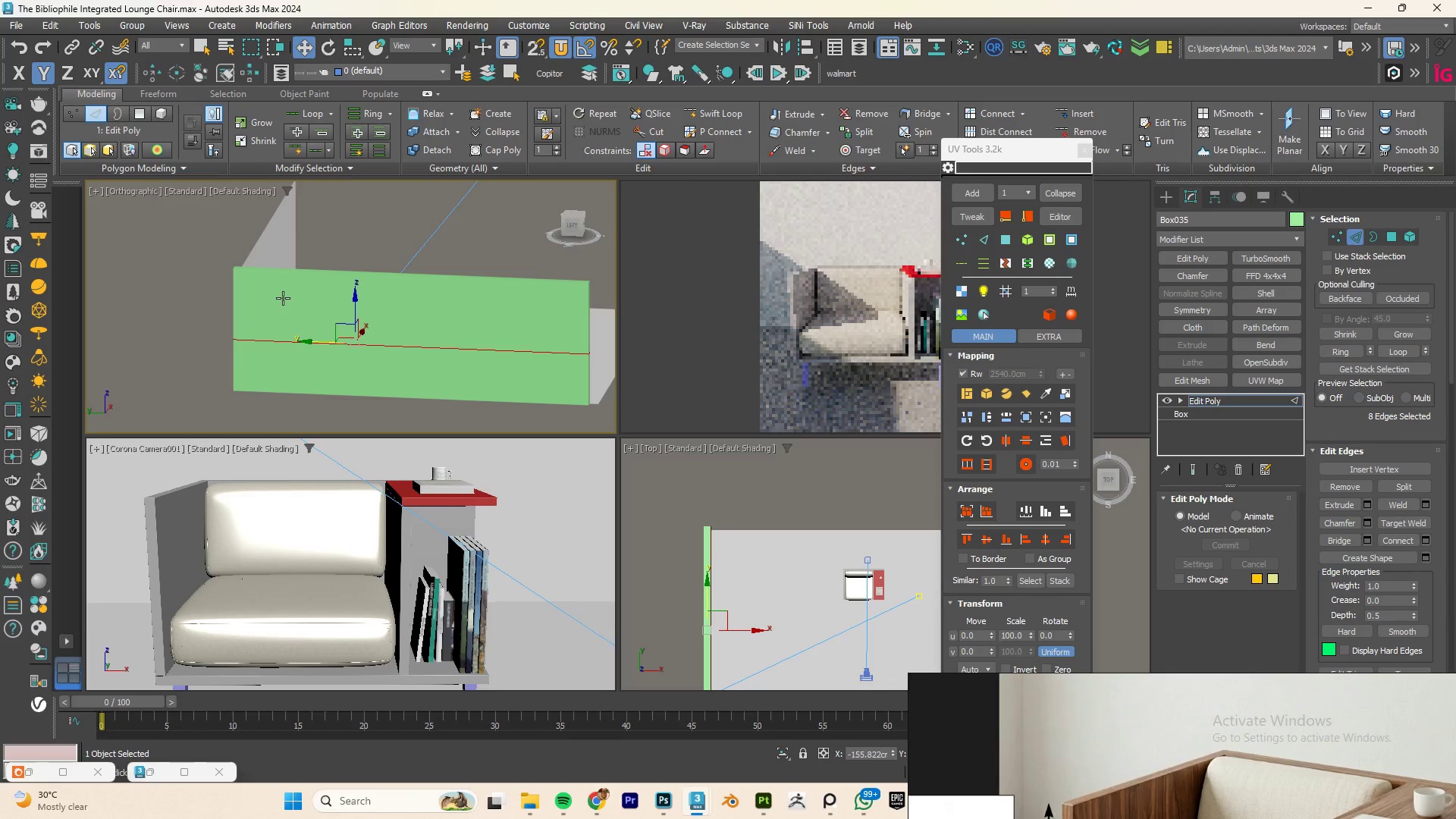 
key(Alt+1)
 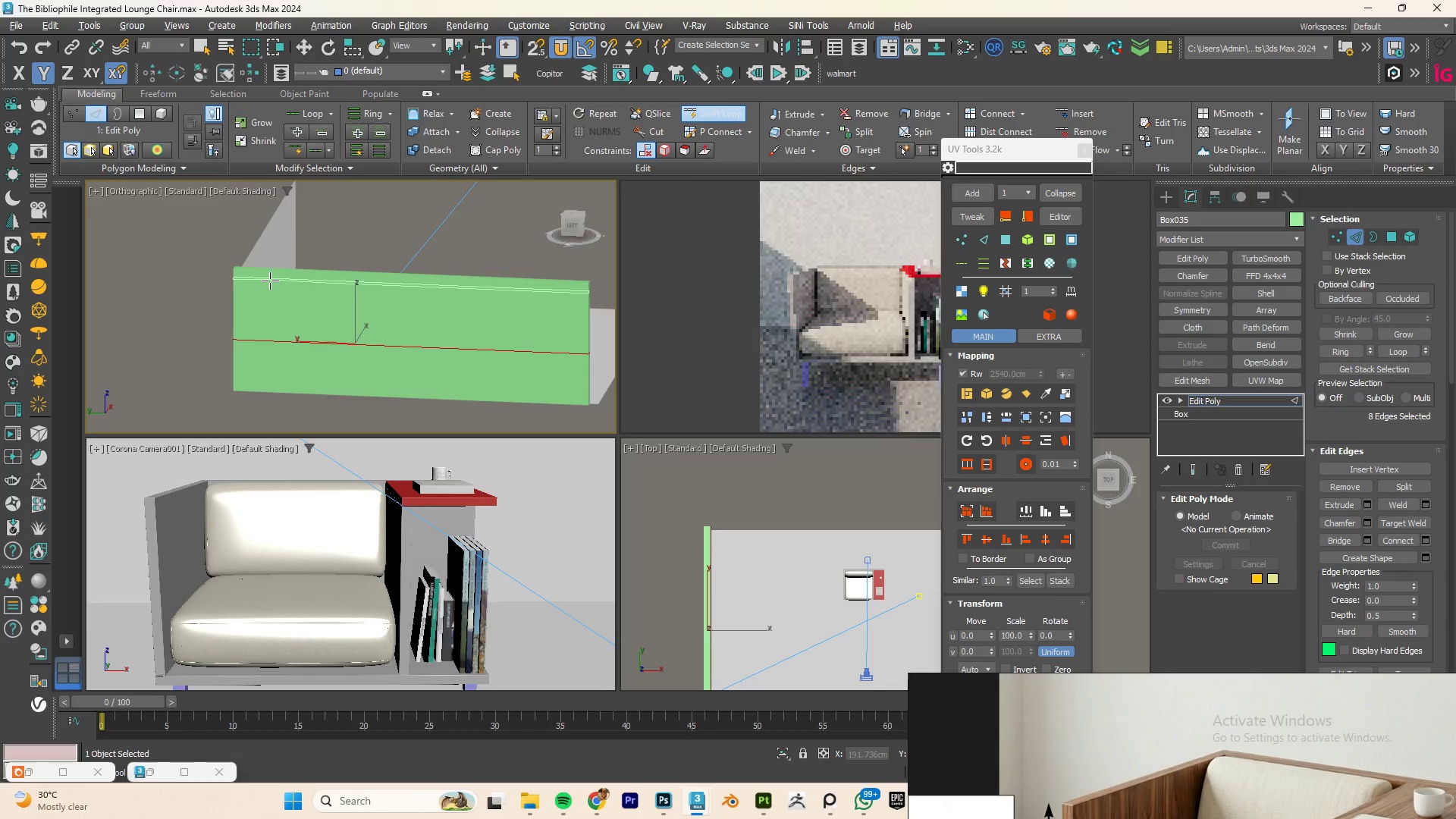 
left_click([271, 280])
 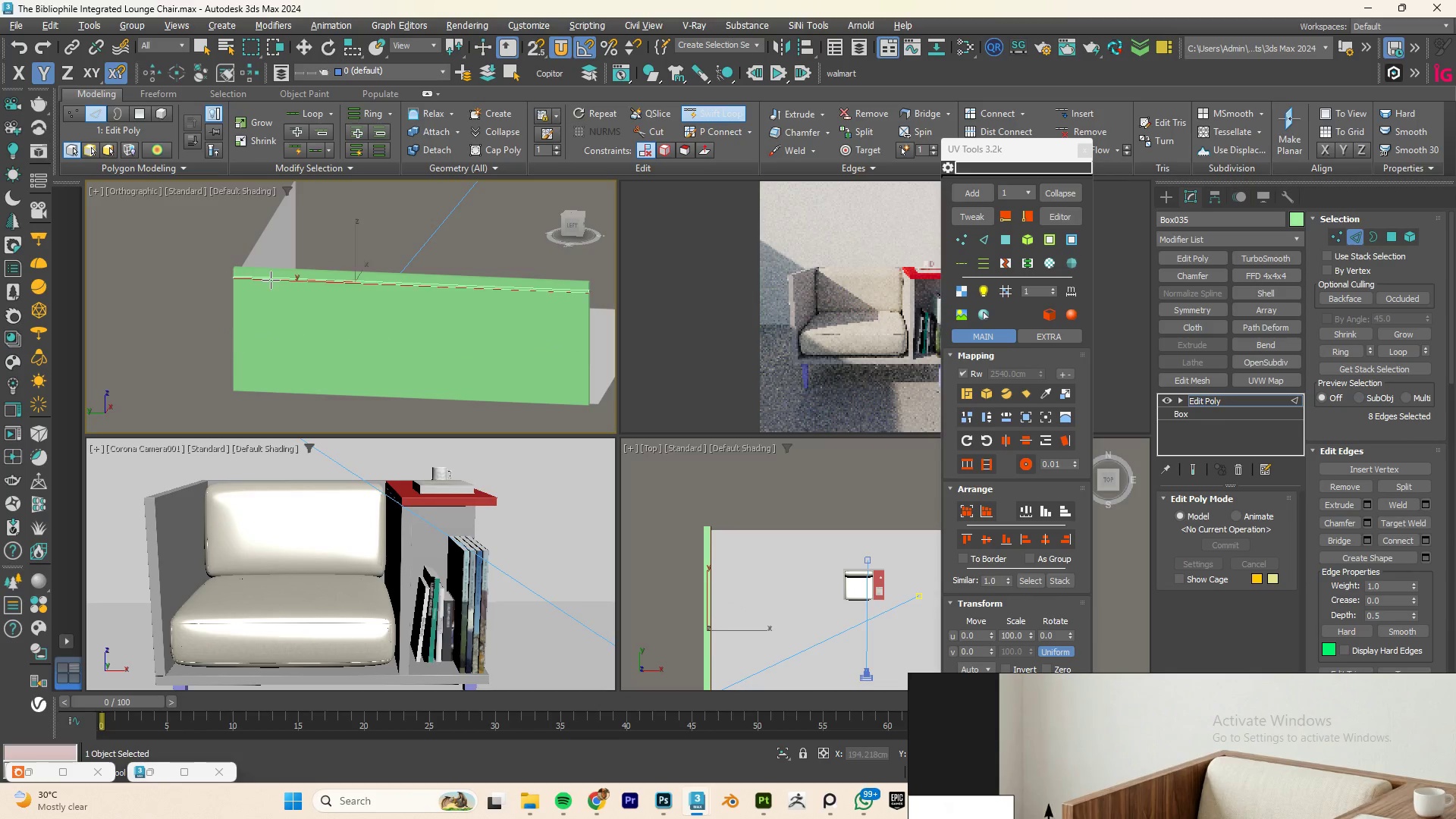 
right_click([271, 280])
 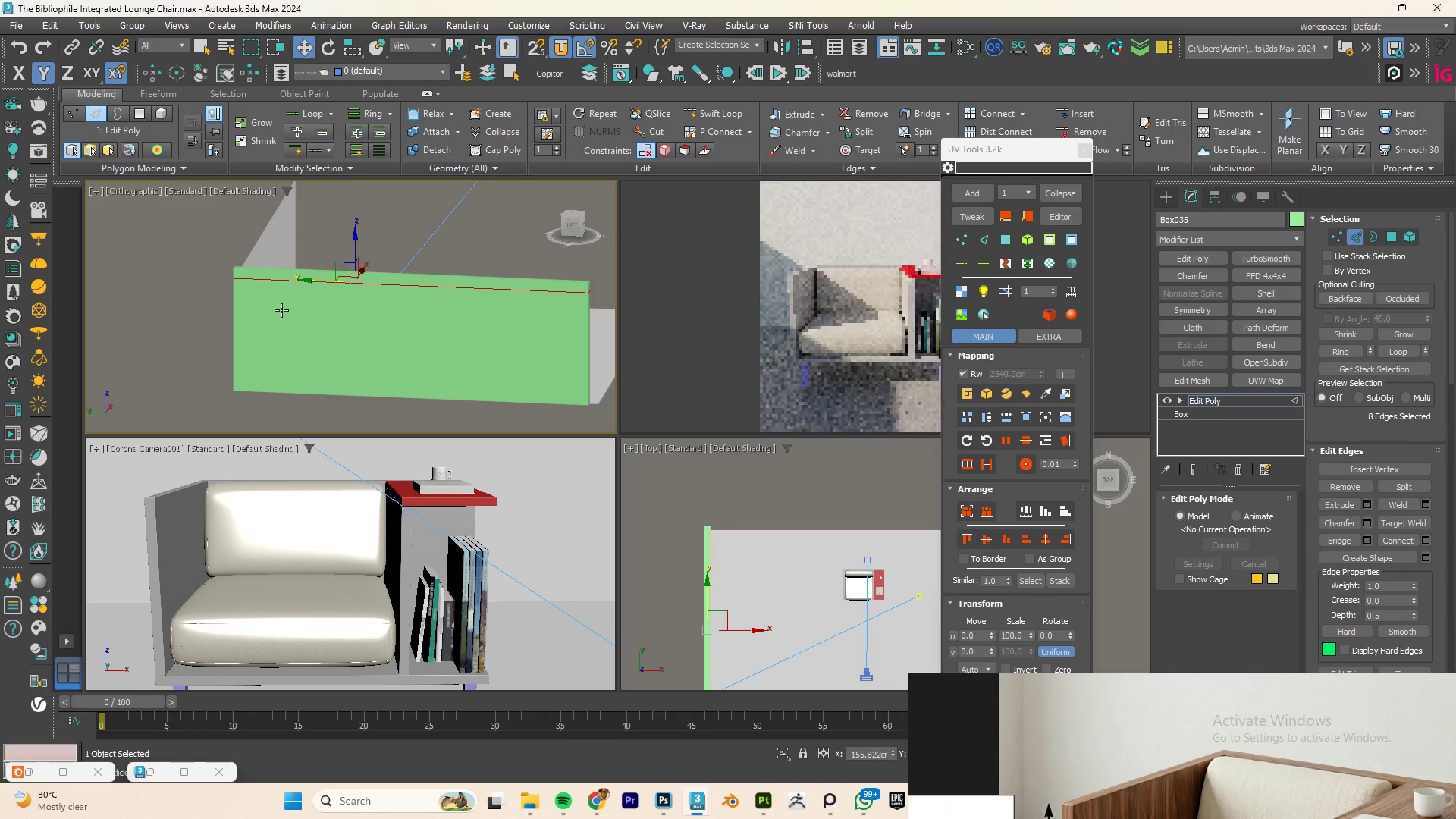 
key(4)
 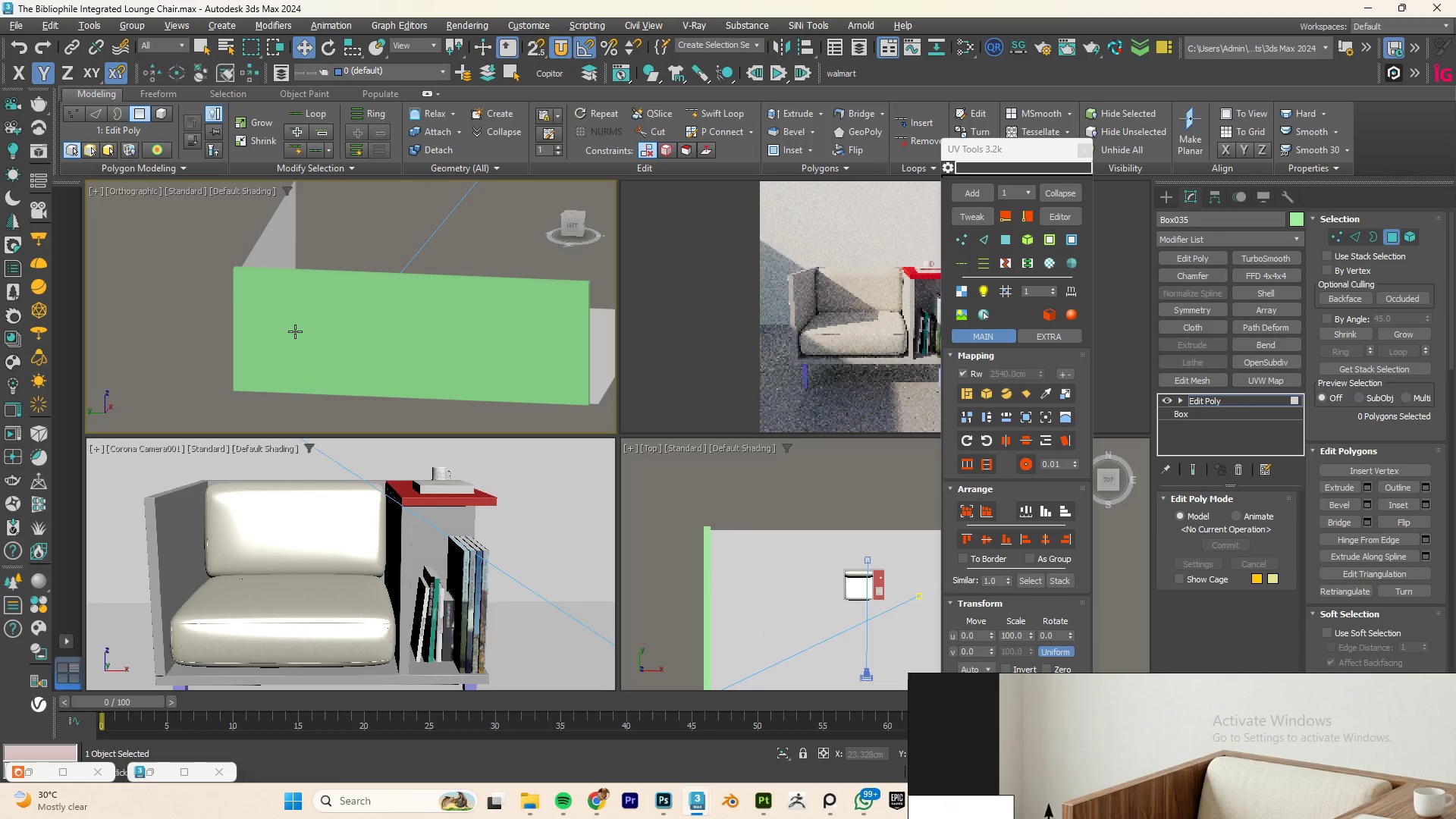 
left_click([295, 325])
 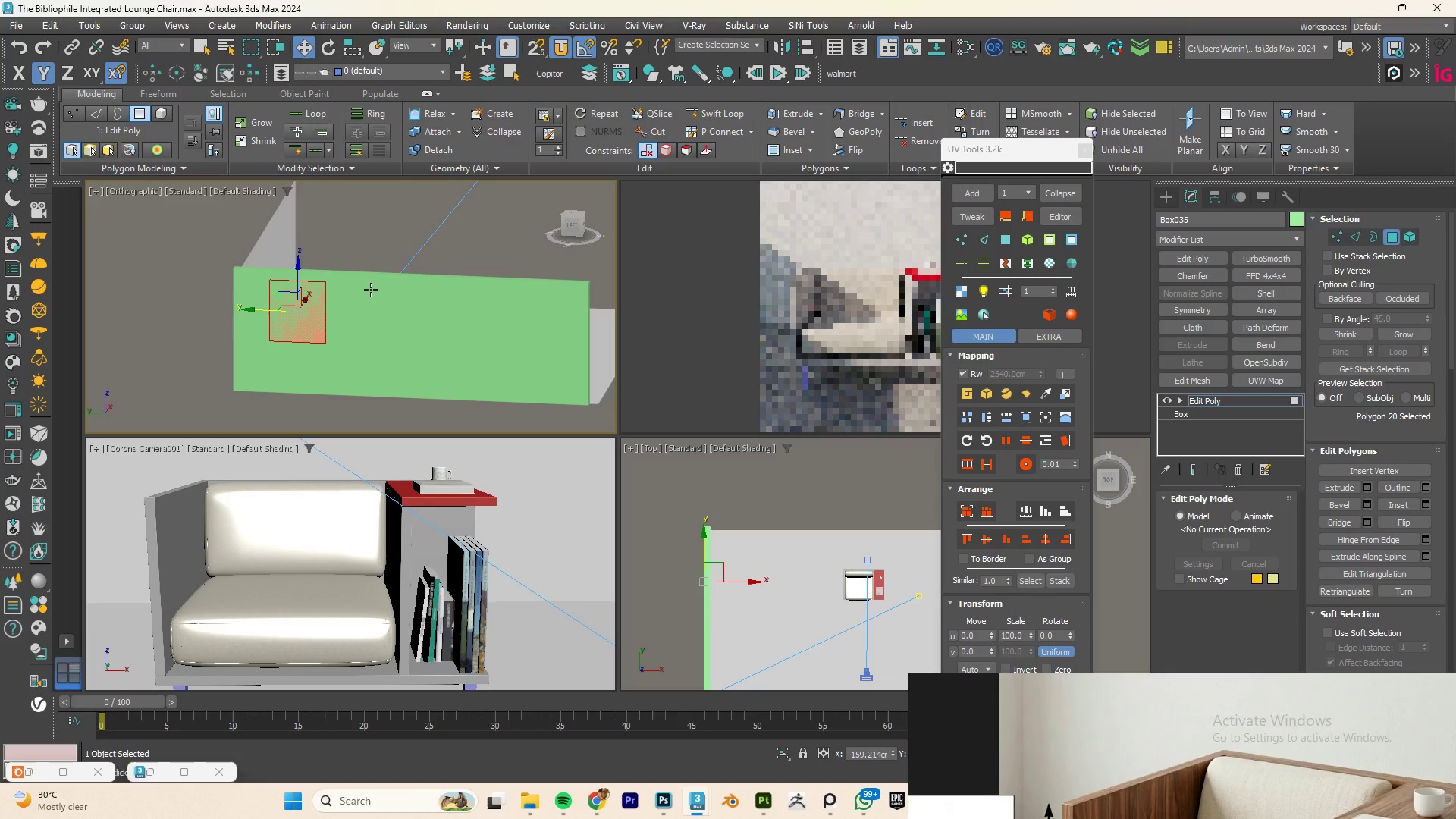 
key(Delete)
 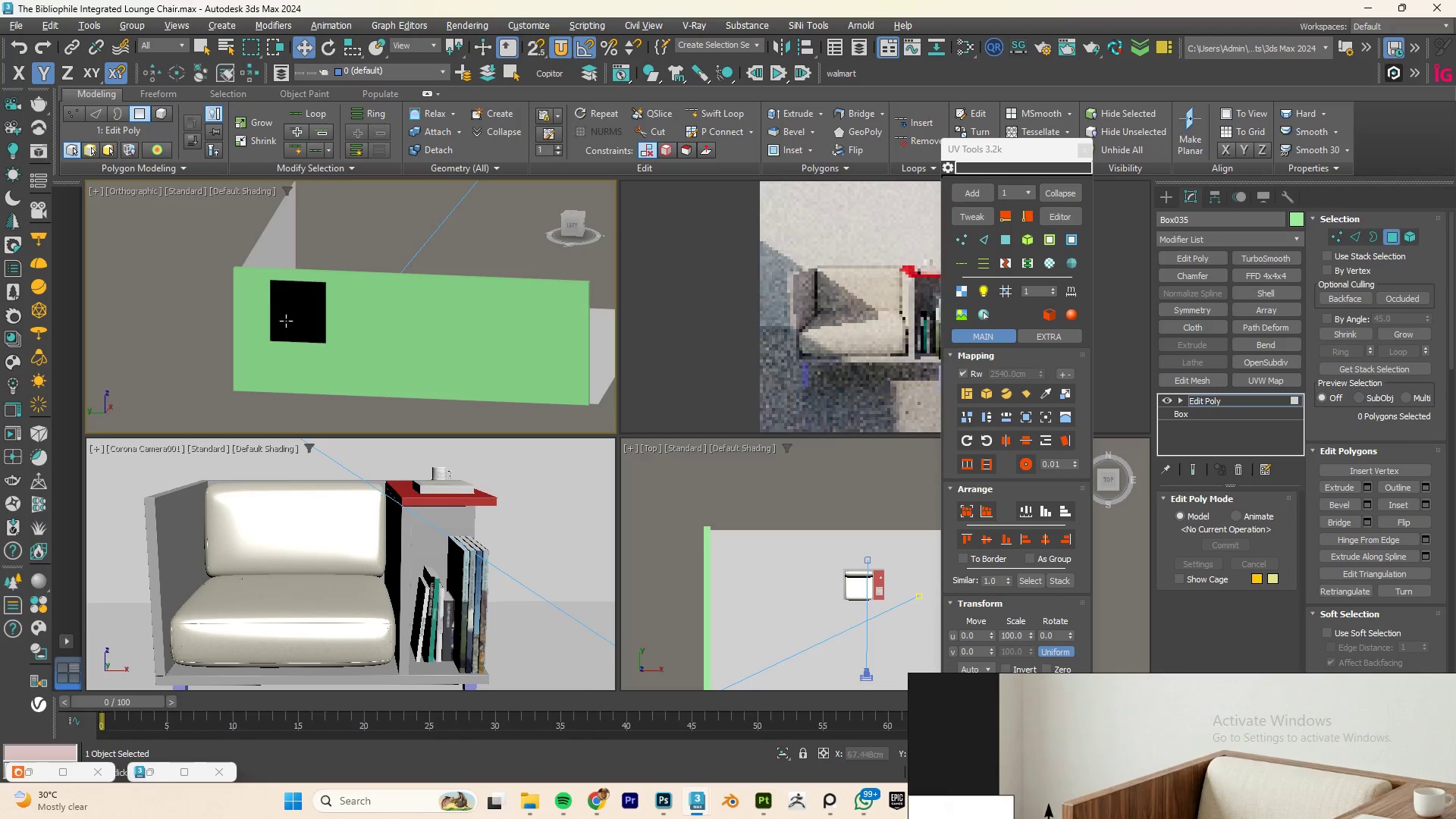 
left_click([284, 315])
 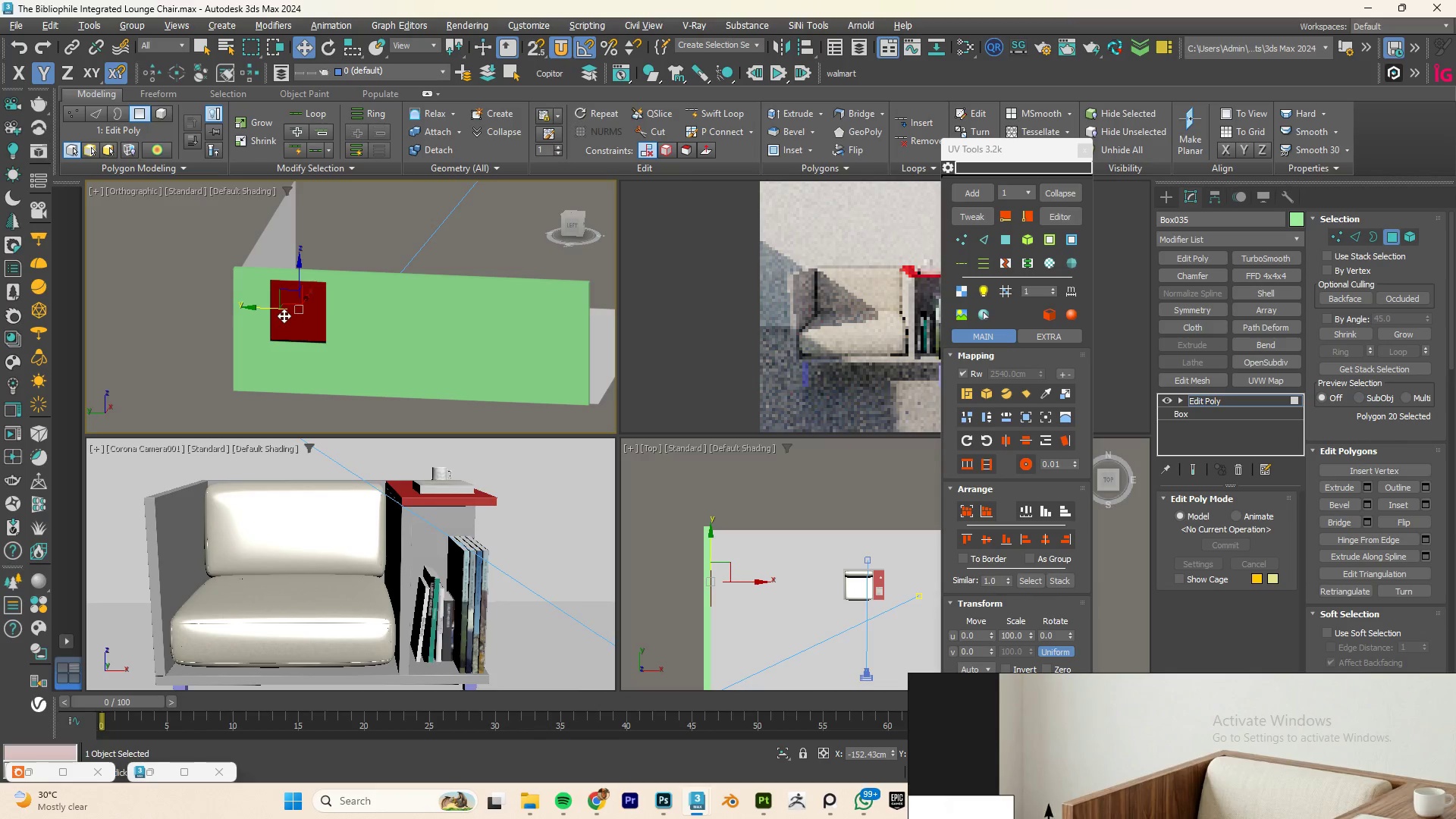 
key(Delete)
 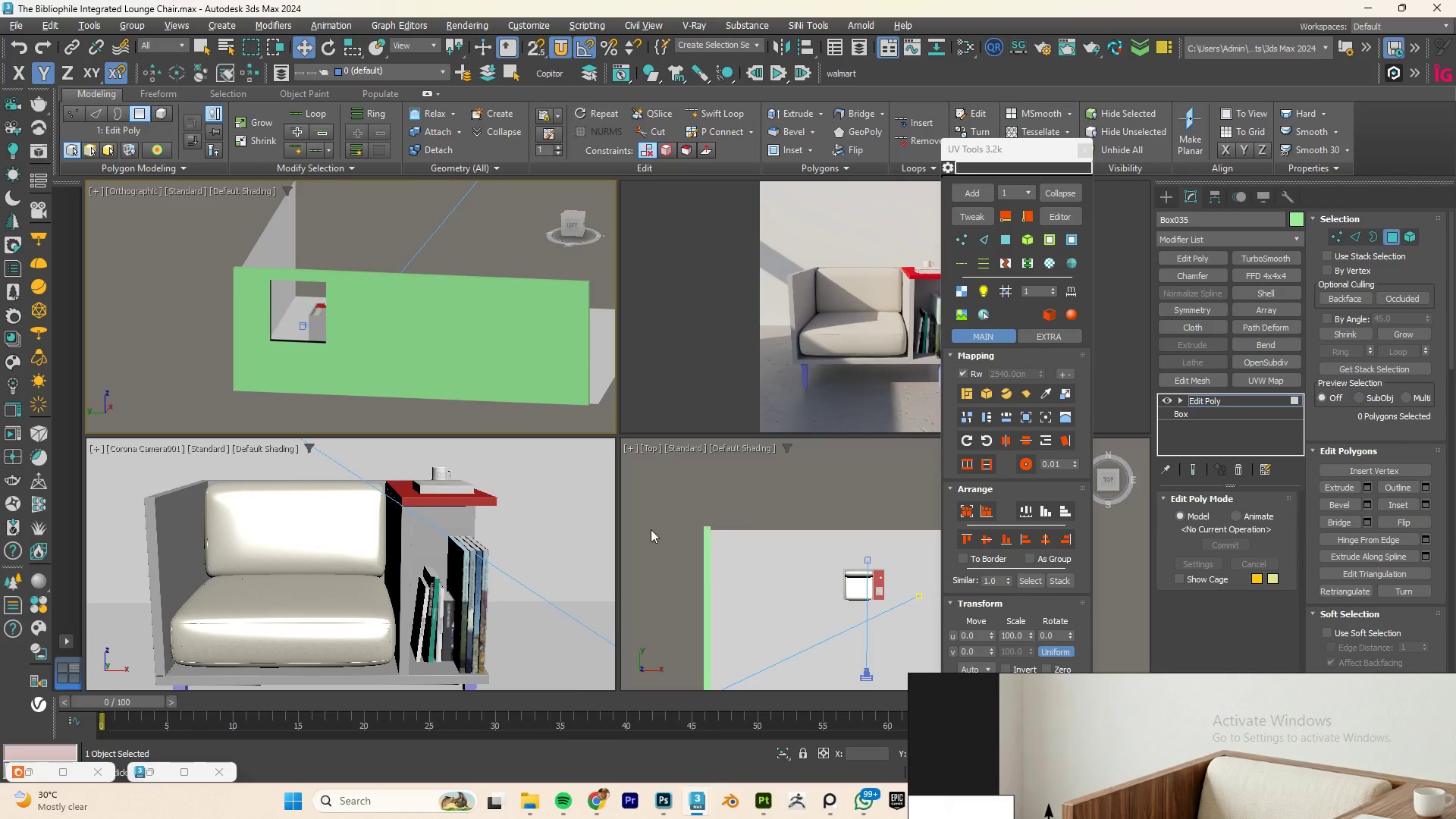 
scroll: coordinate [1165, 737], scroll_direction: down, amount: 4.0
 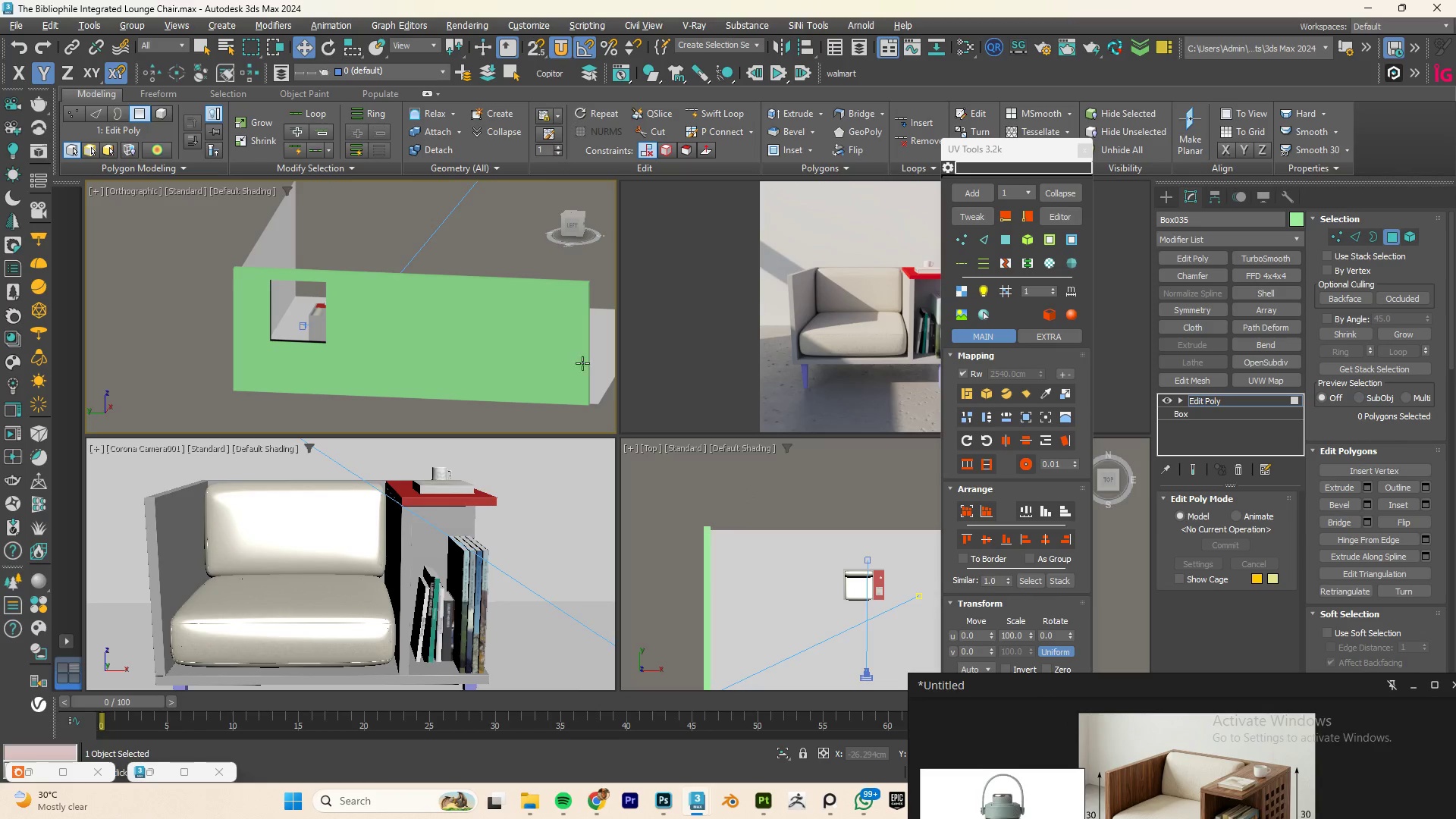 
hold_key(key=AltLeft, duration=1.05)
 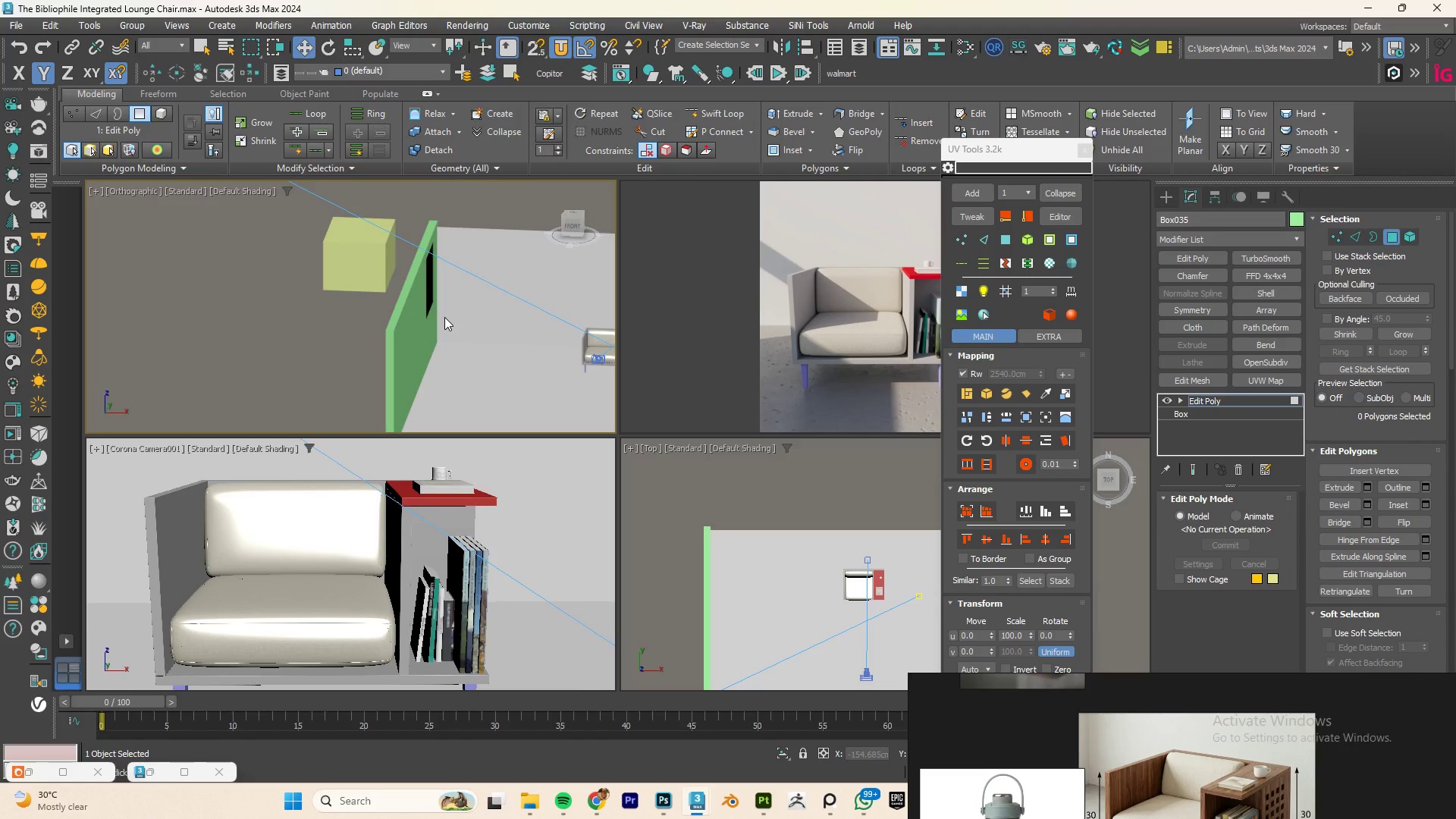 
hold_key(key=AltLeft, duration=0.47)
 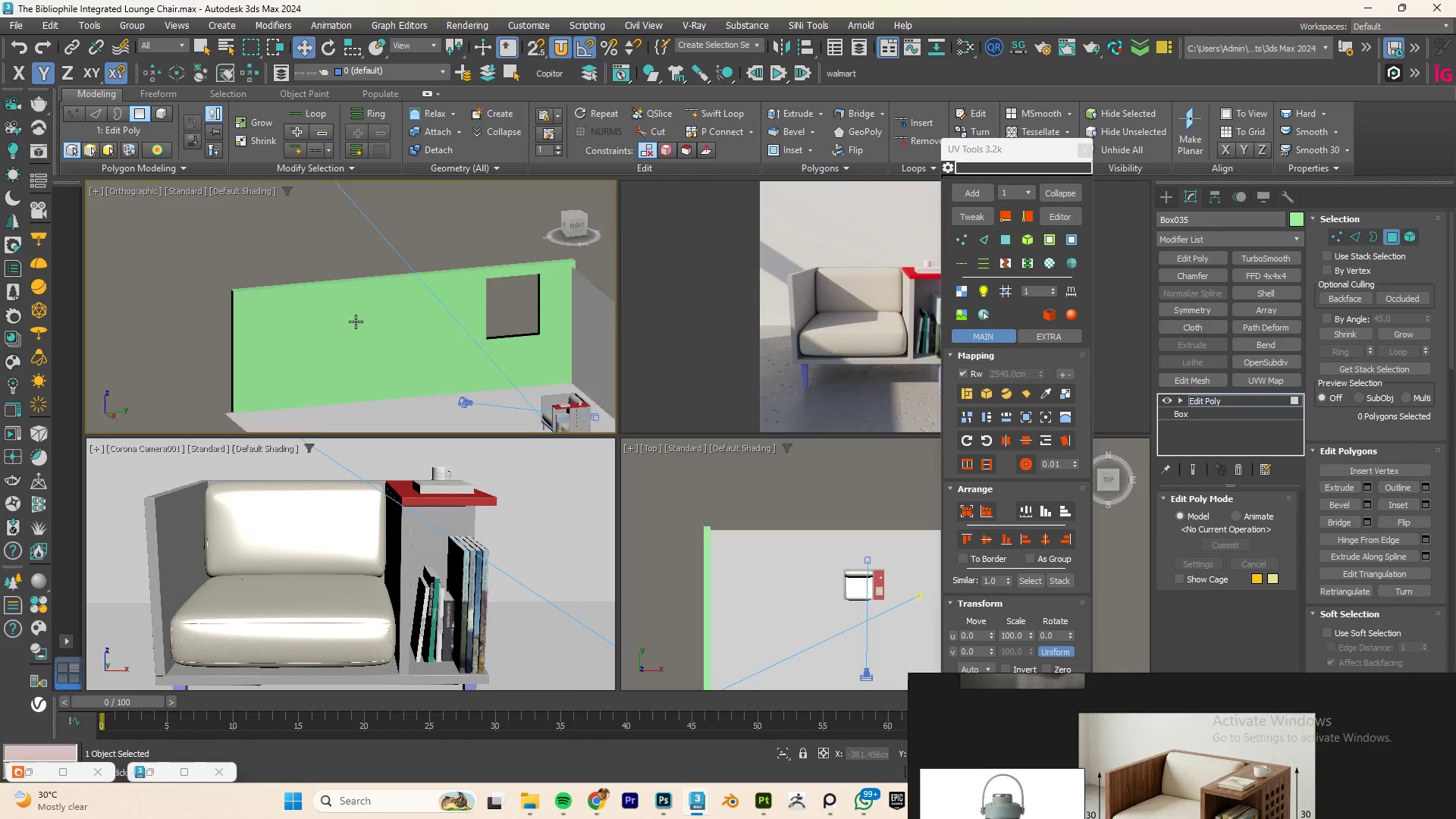 
scroll: coordinate [356, 322], scroll_direction: down, amount: 2.0
 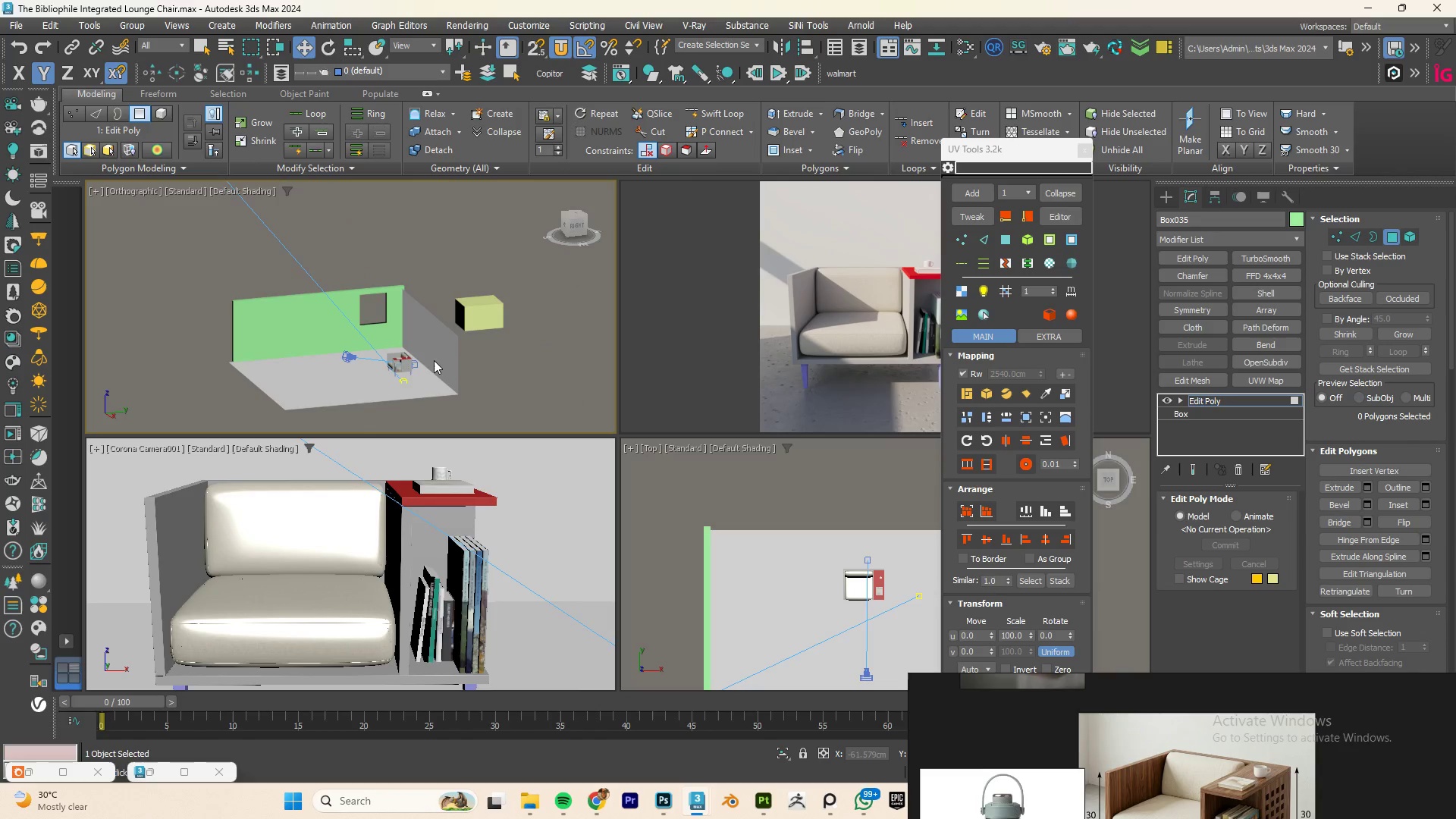 
wait(7.1)
 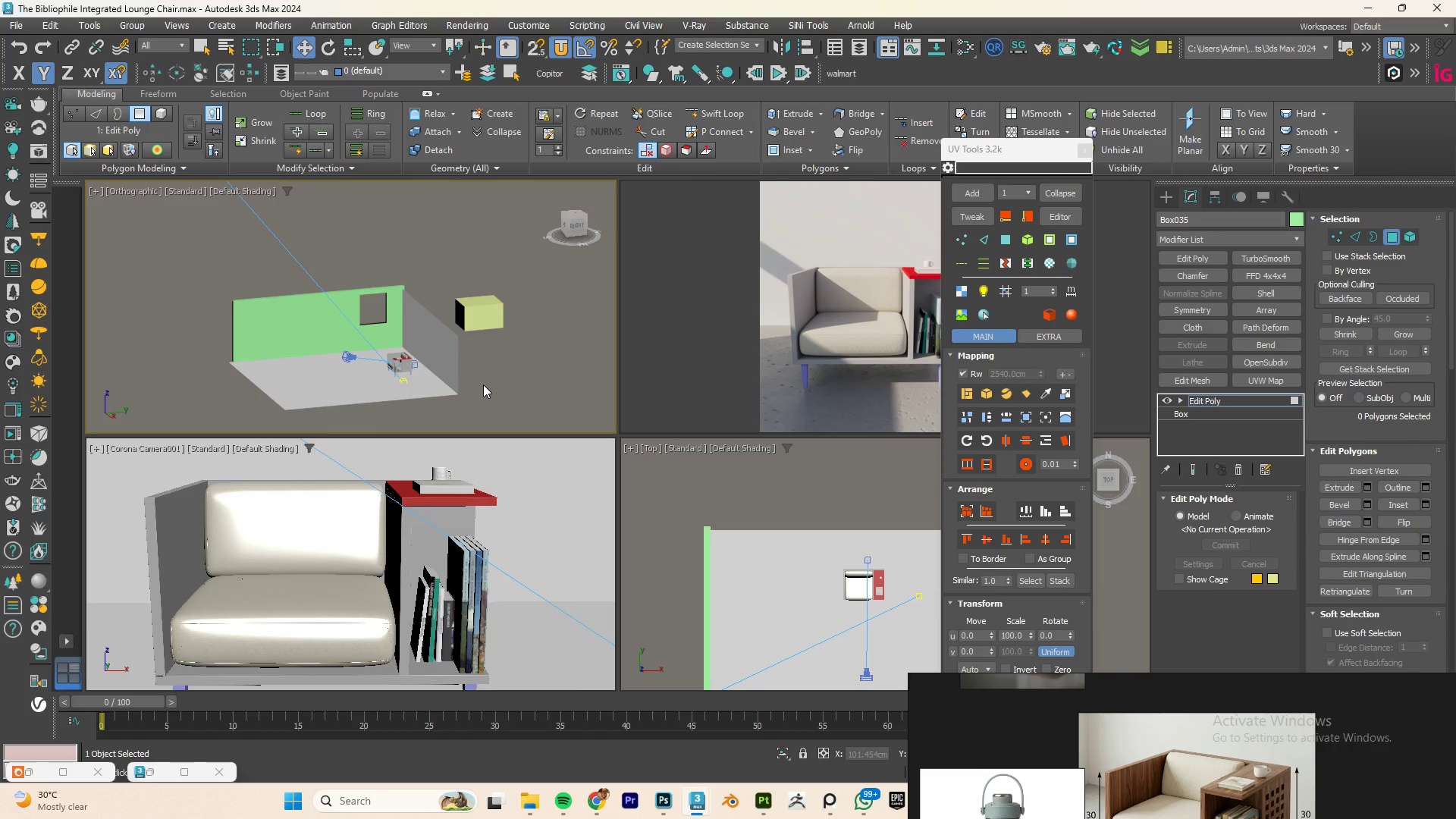 
left_click([1169, 195])
 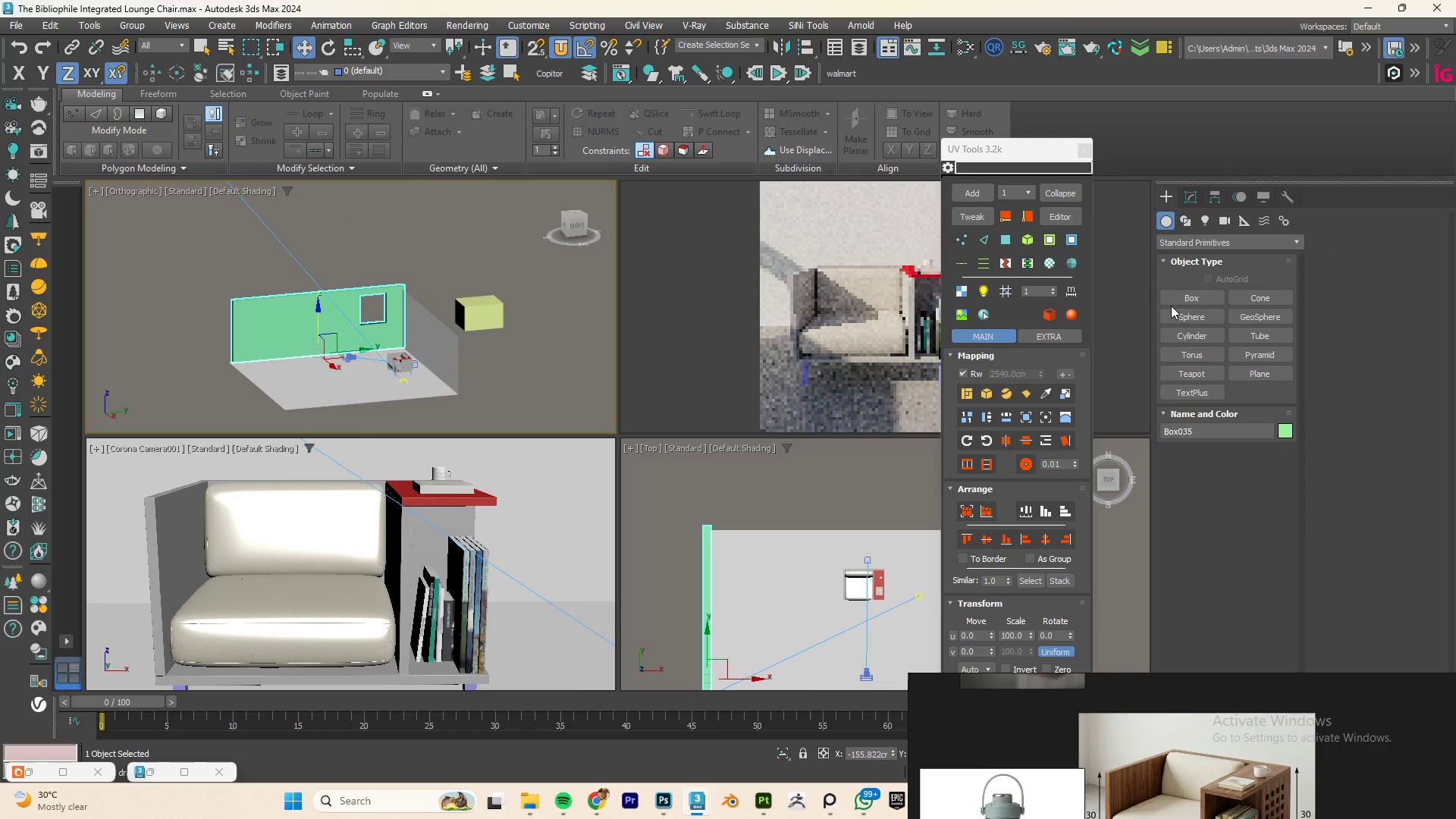 
left_click([1172, 297])
 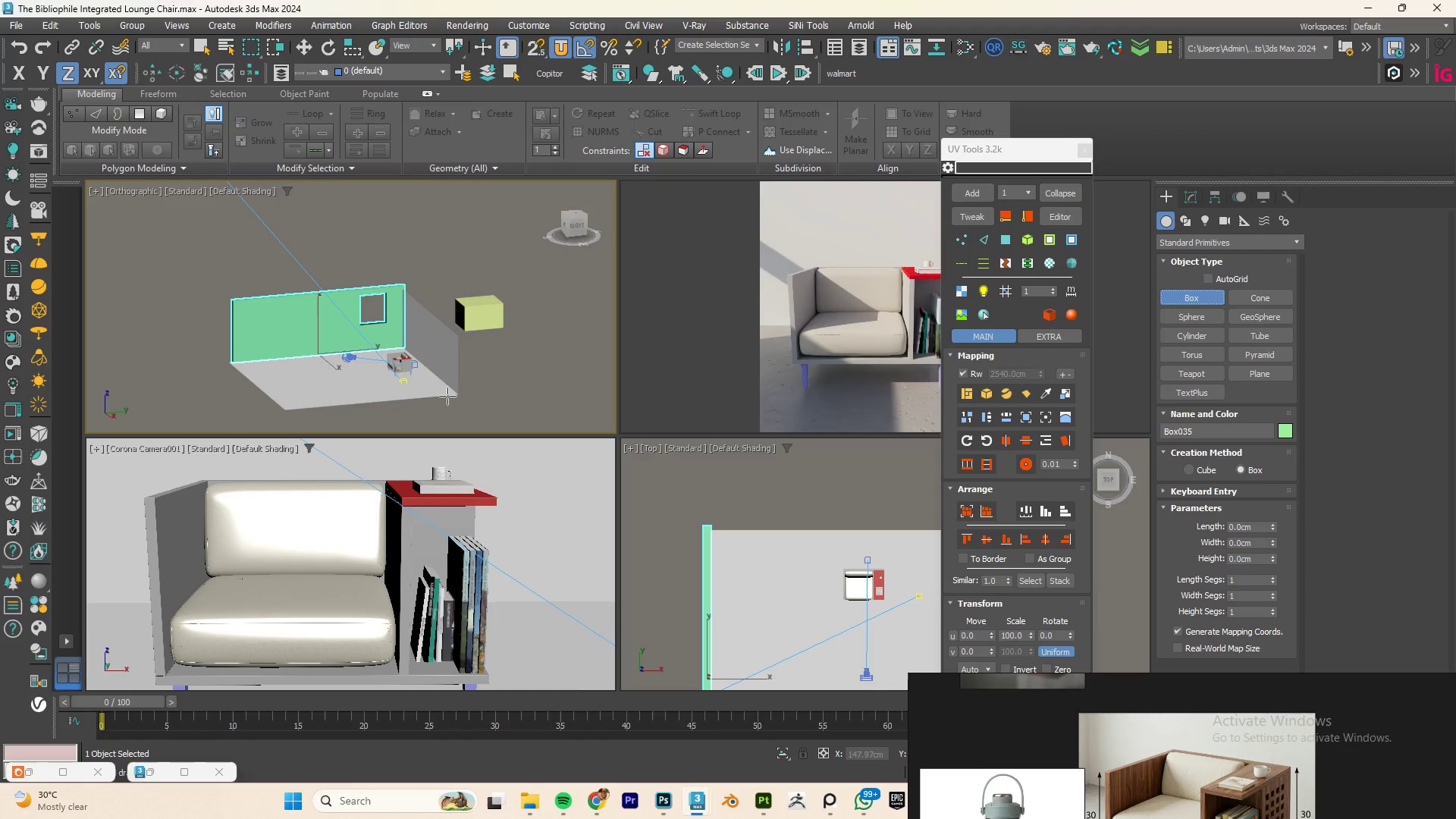 
type(sss)
 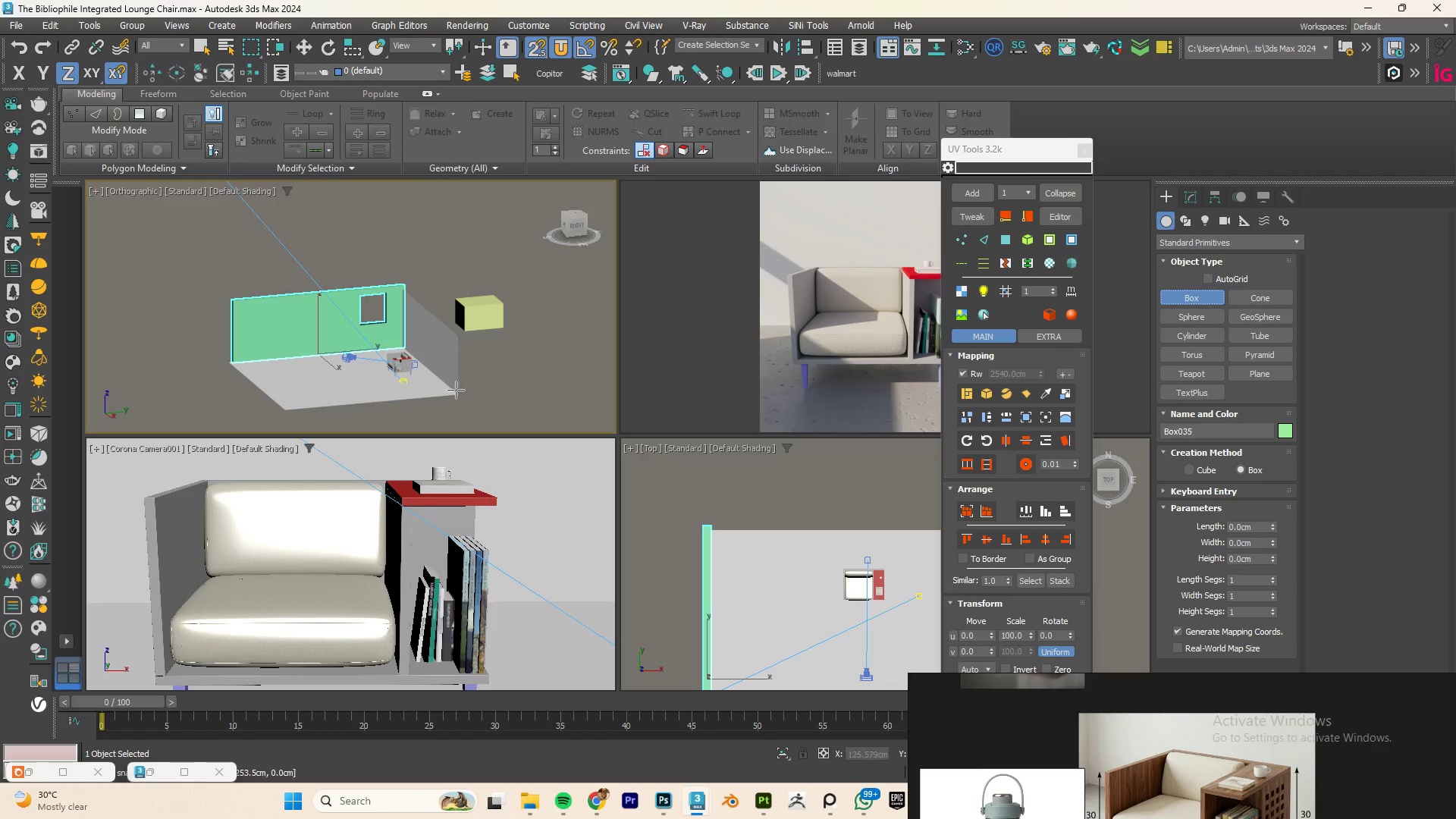 
scroll: coordinate [293, 393], scroll_direction: up, amount: 3.0
 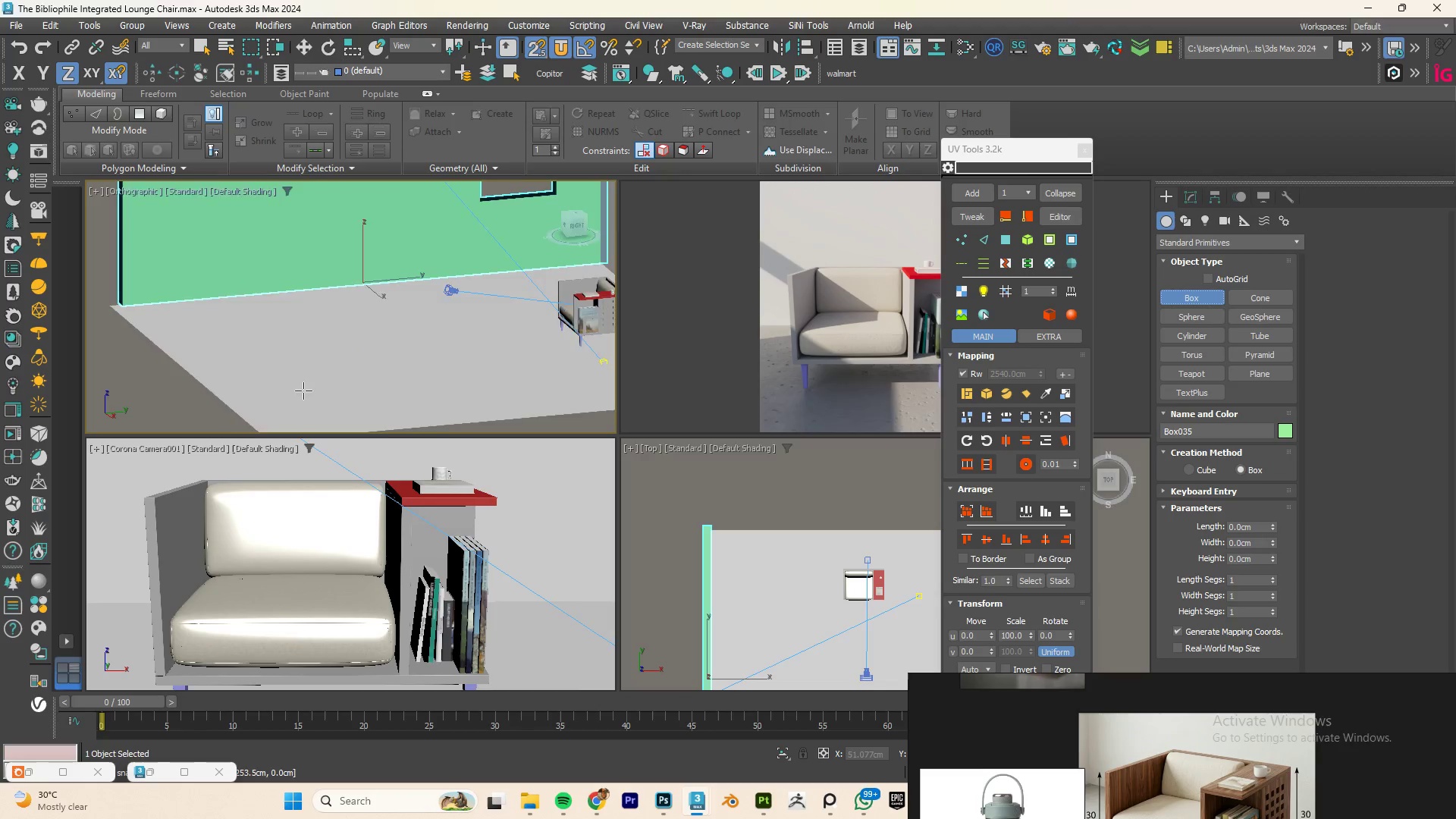 
hold_key(key=AltLeft, duration=0.48)
 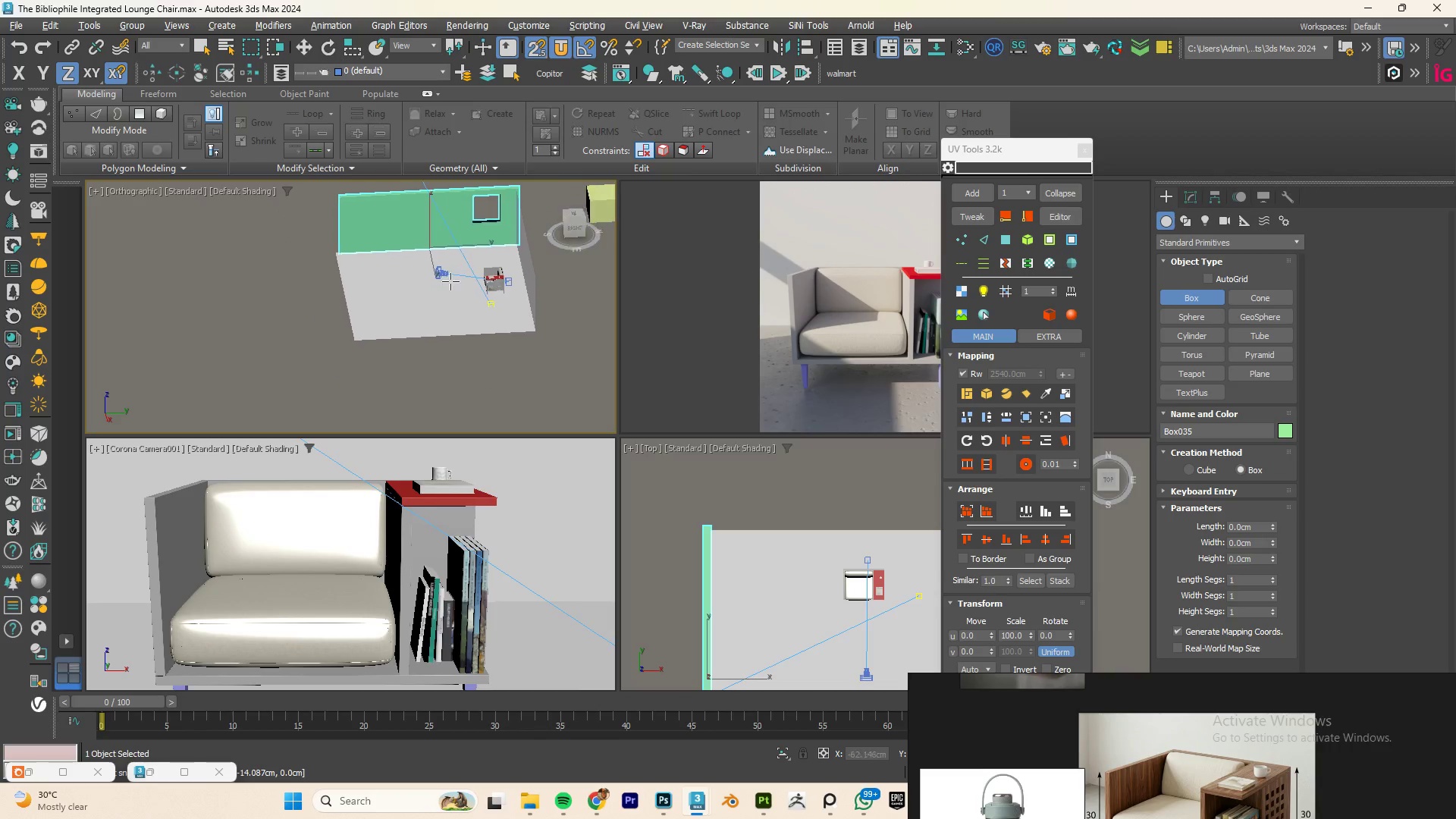 
scroll: coordinate [303, 391], scroll_direction: down, amount: 3.0
 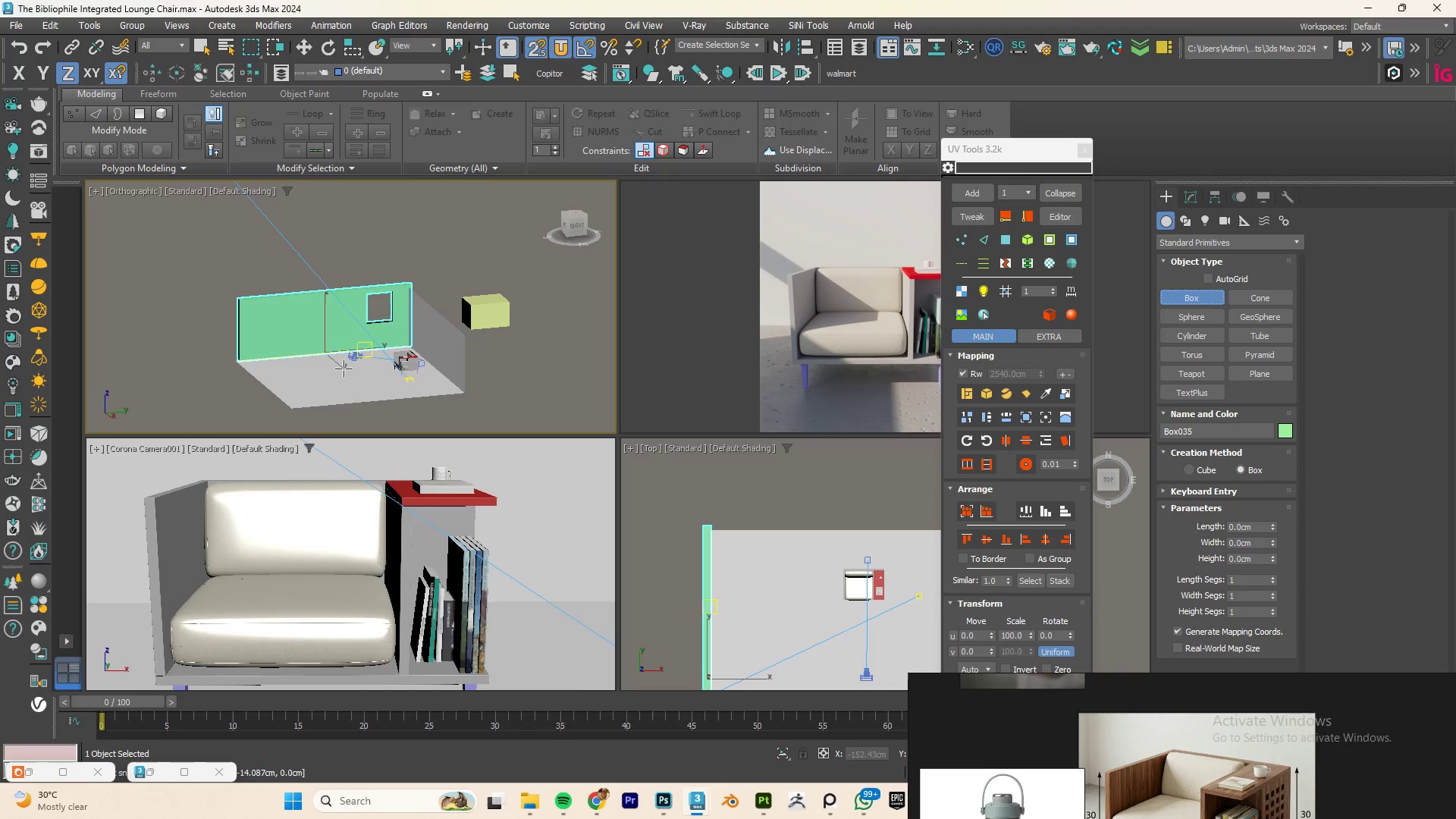 
key(Alt+Q)
 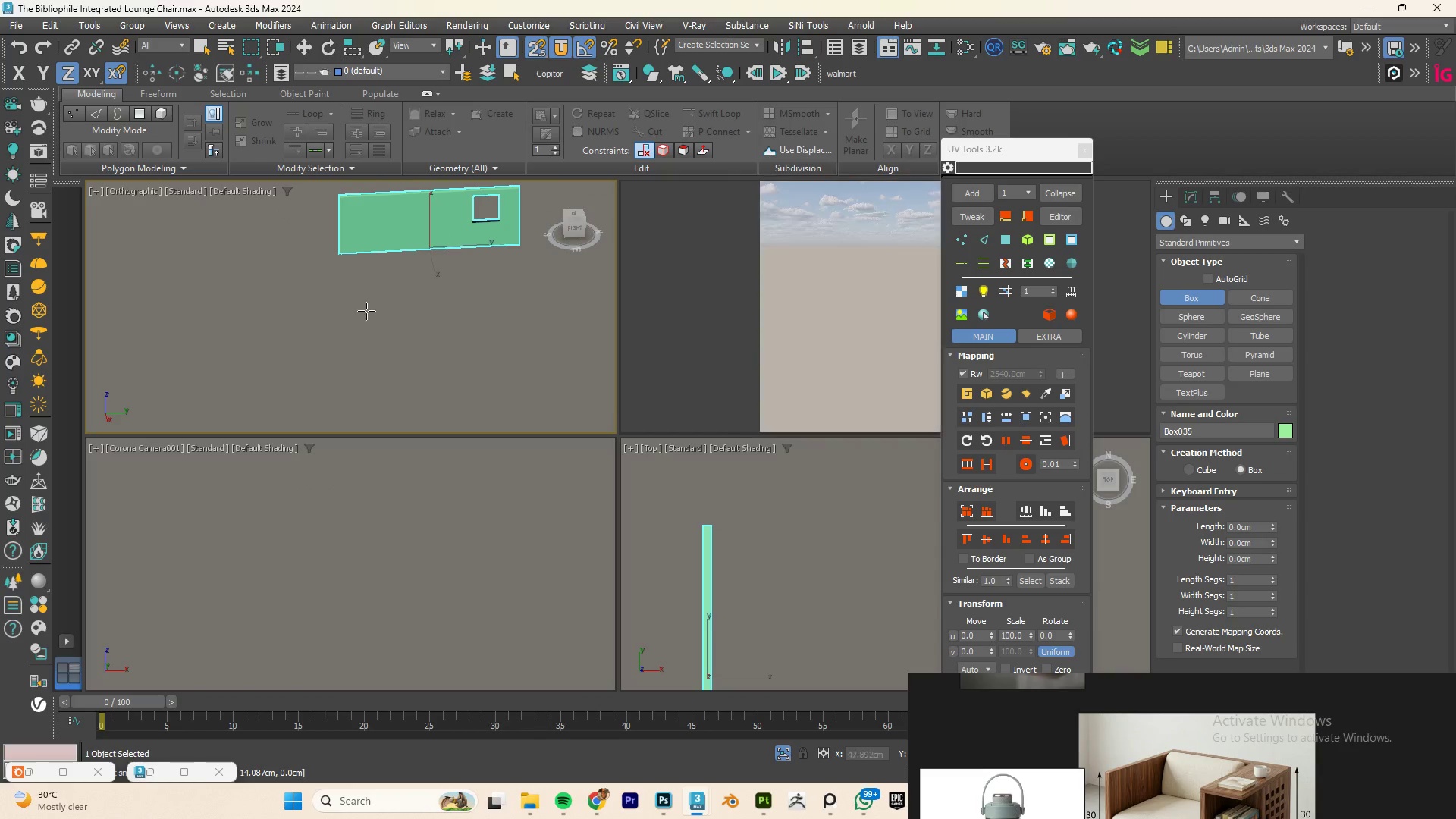 
key(Alt+Q)
 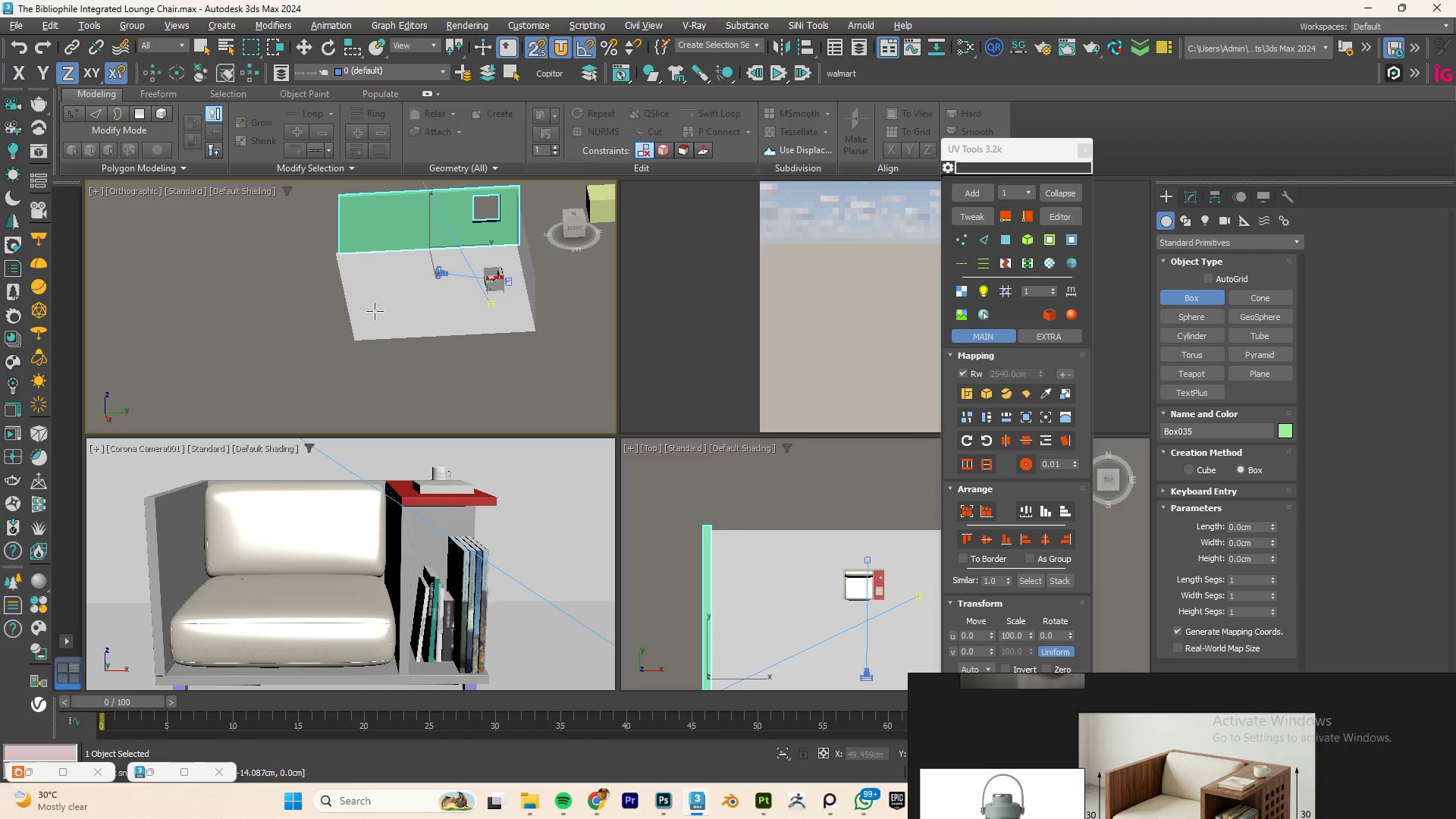 
key(Alt+W)
 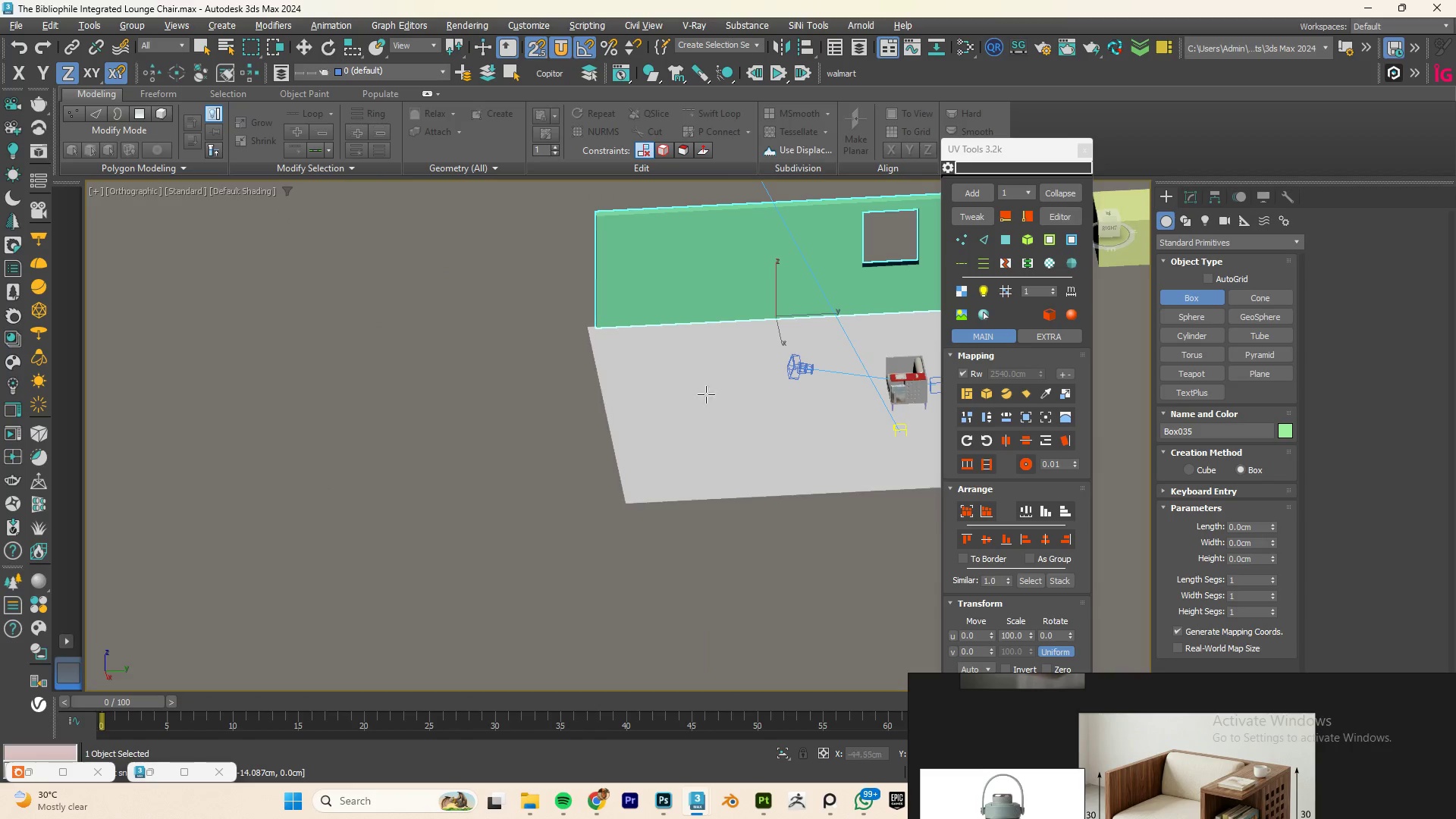 
scroll: coordinate [767, 413], scroll_direction: up, amount: 3.0
 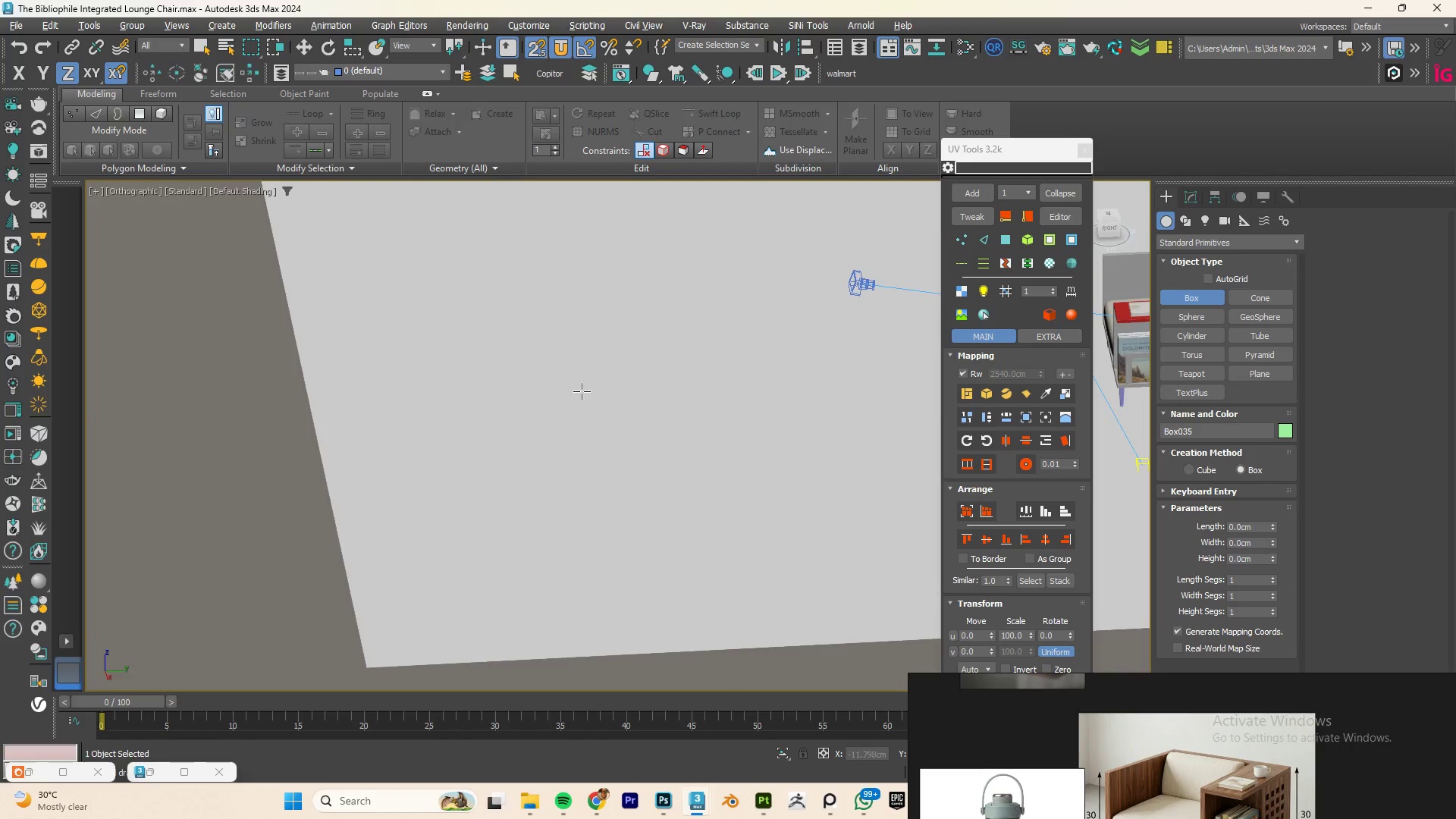 
scroll: coordinate [618, 386], scroll_direction: down, amount: 4.0
 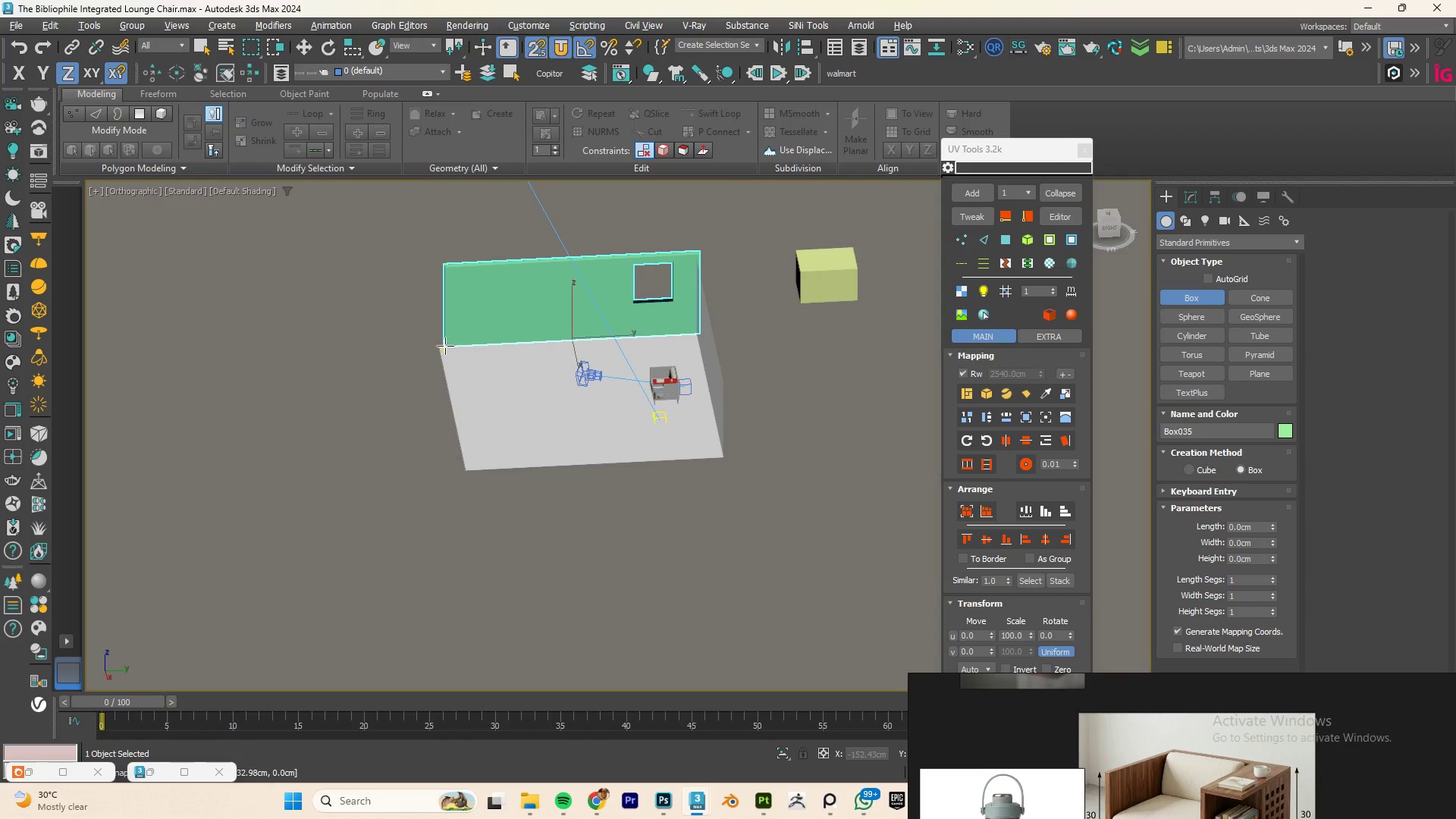 
left_click_drag(start_coordinate=[442, 346], to_coordinate=[720, 454])
 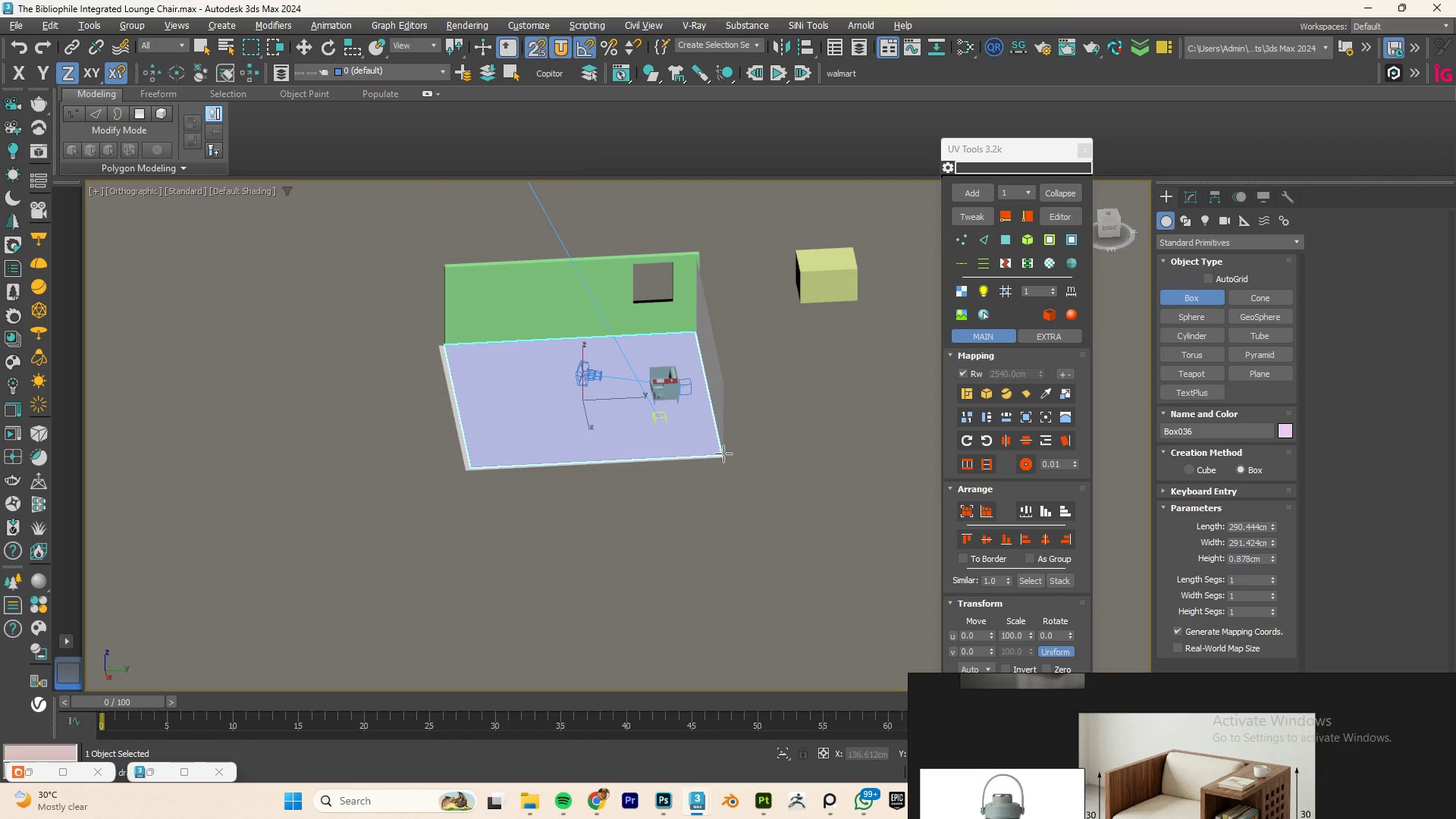 
right_click([723, 449])
 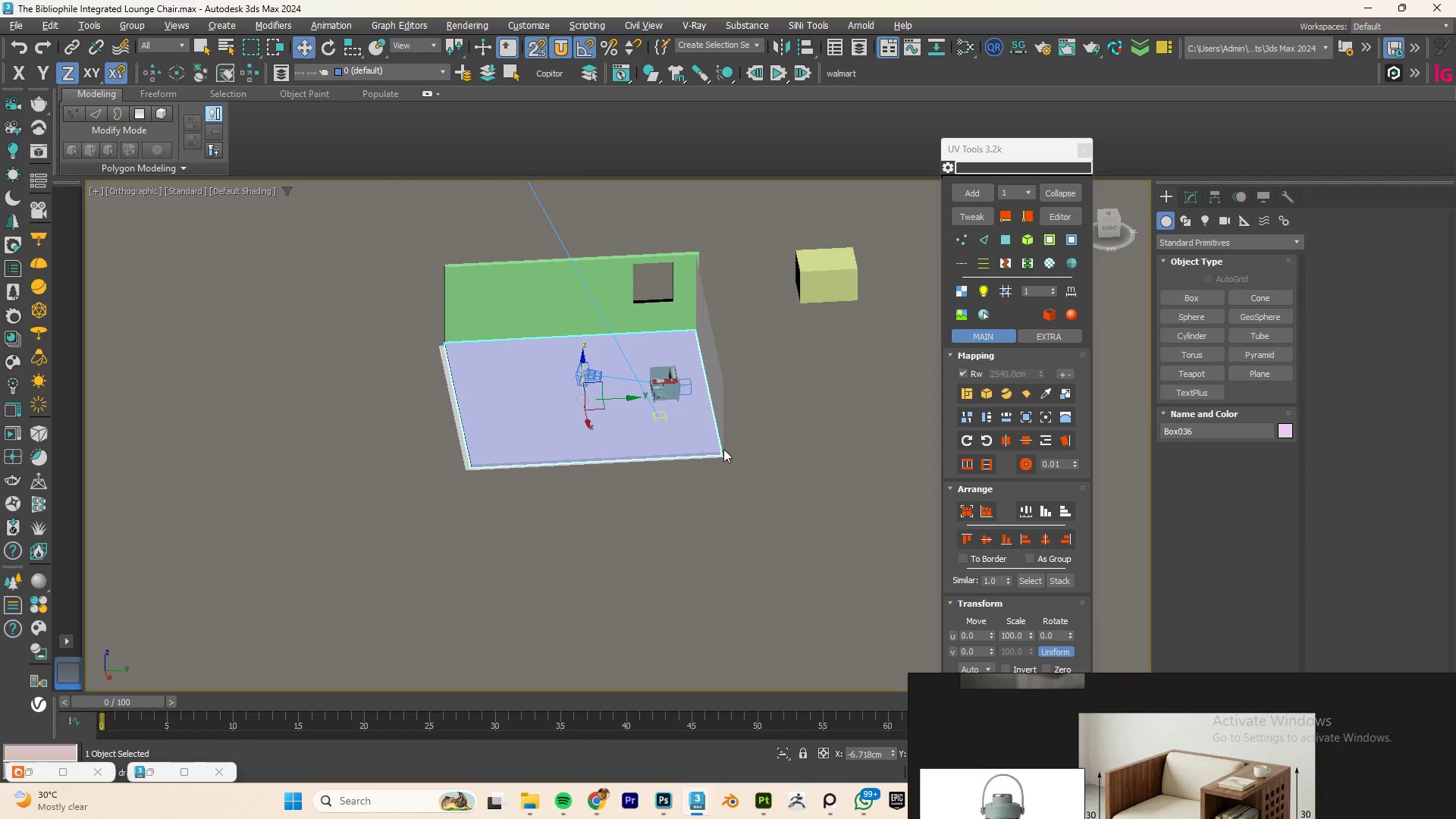 
type(fz)
 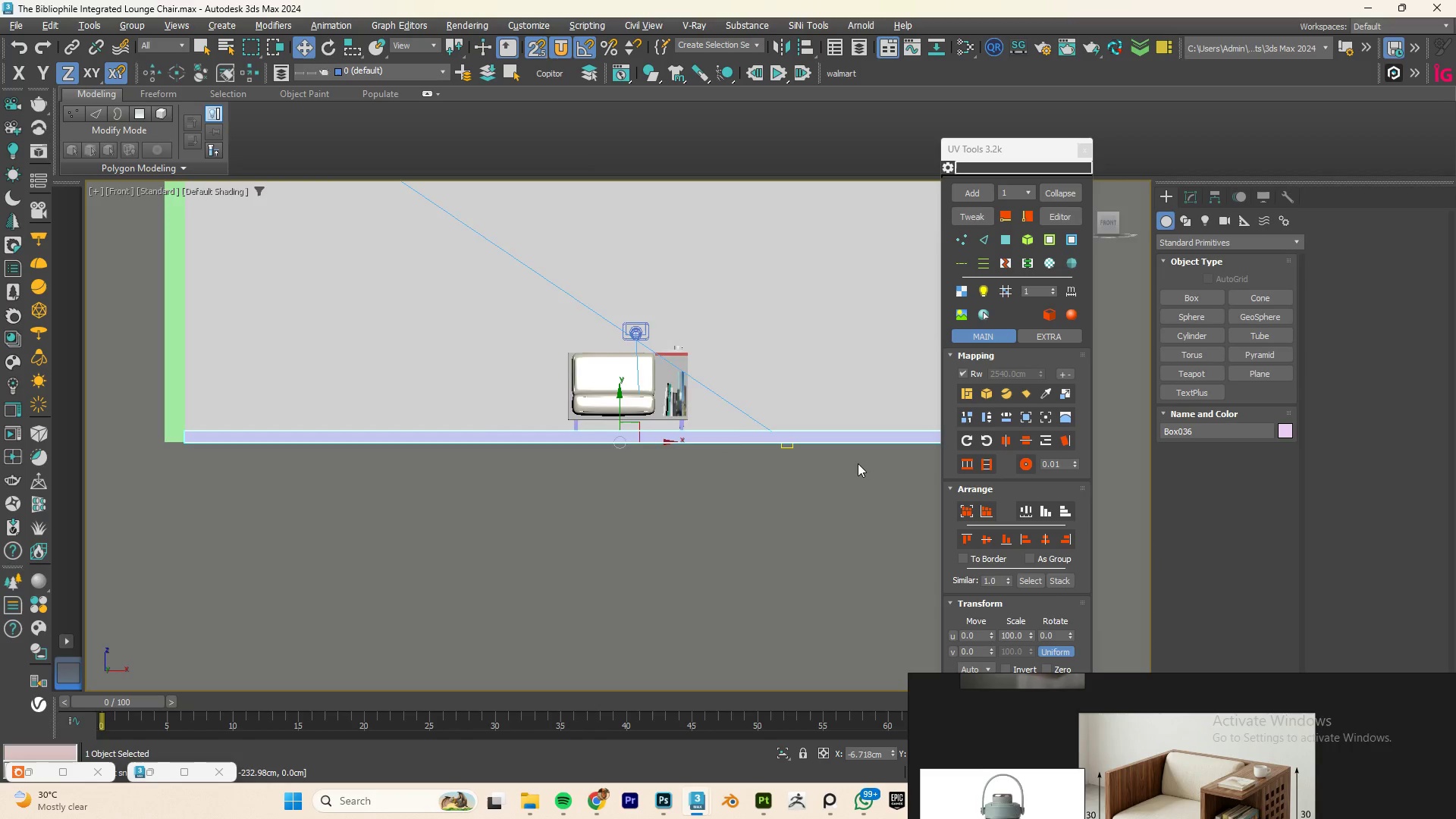 
scroll: coordinate [858, 463], scroll_direction: down, amount: 4.0
 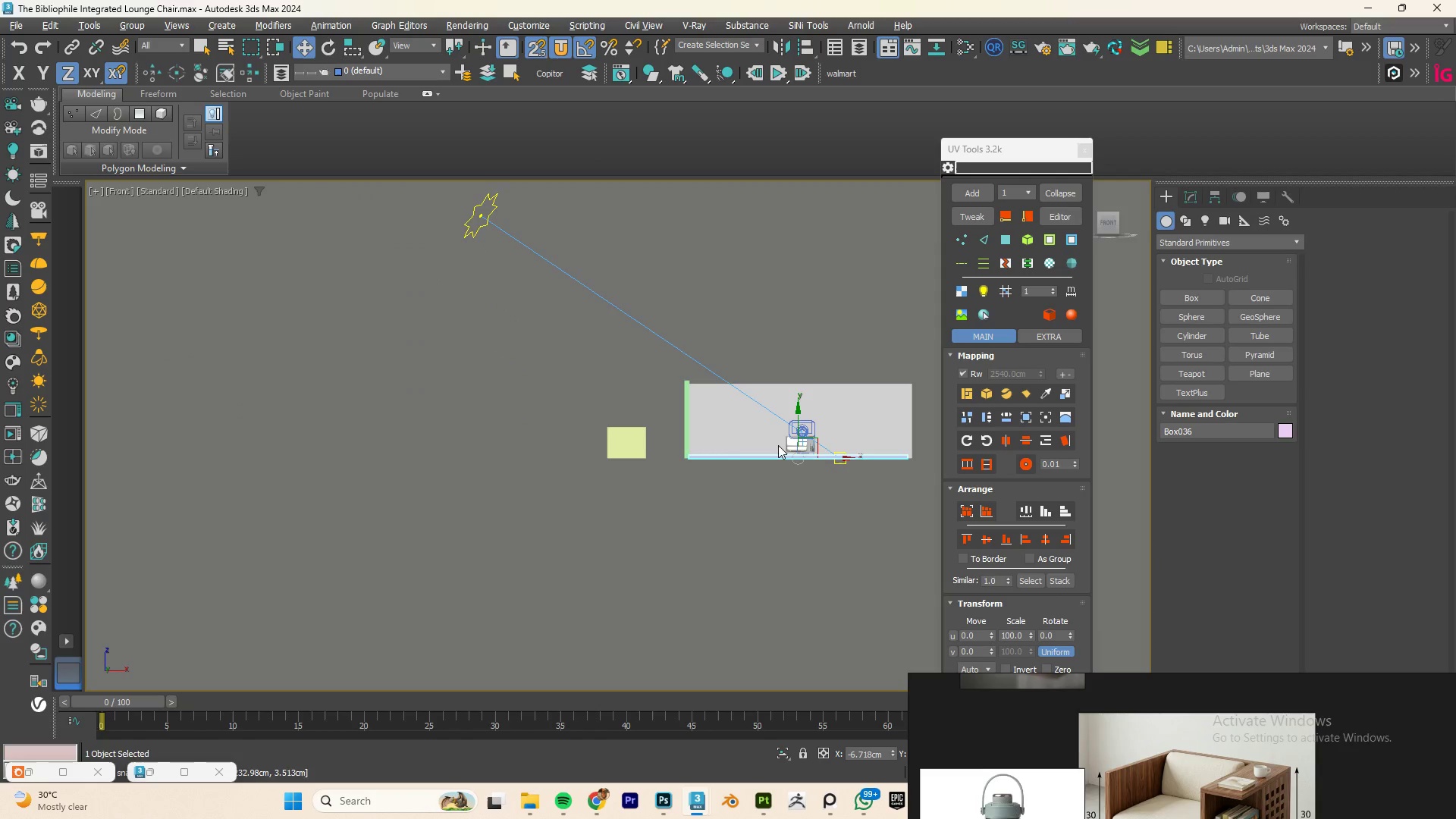 
key(W)
 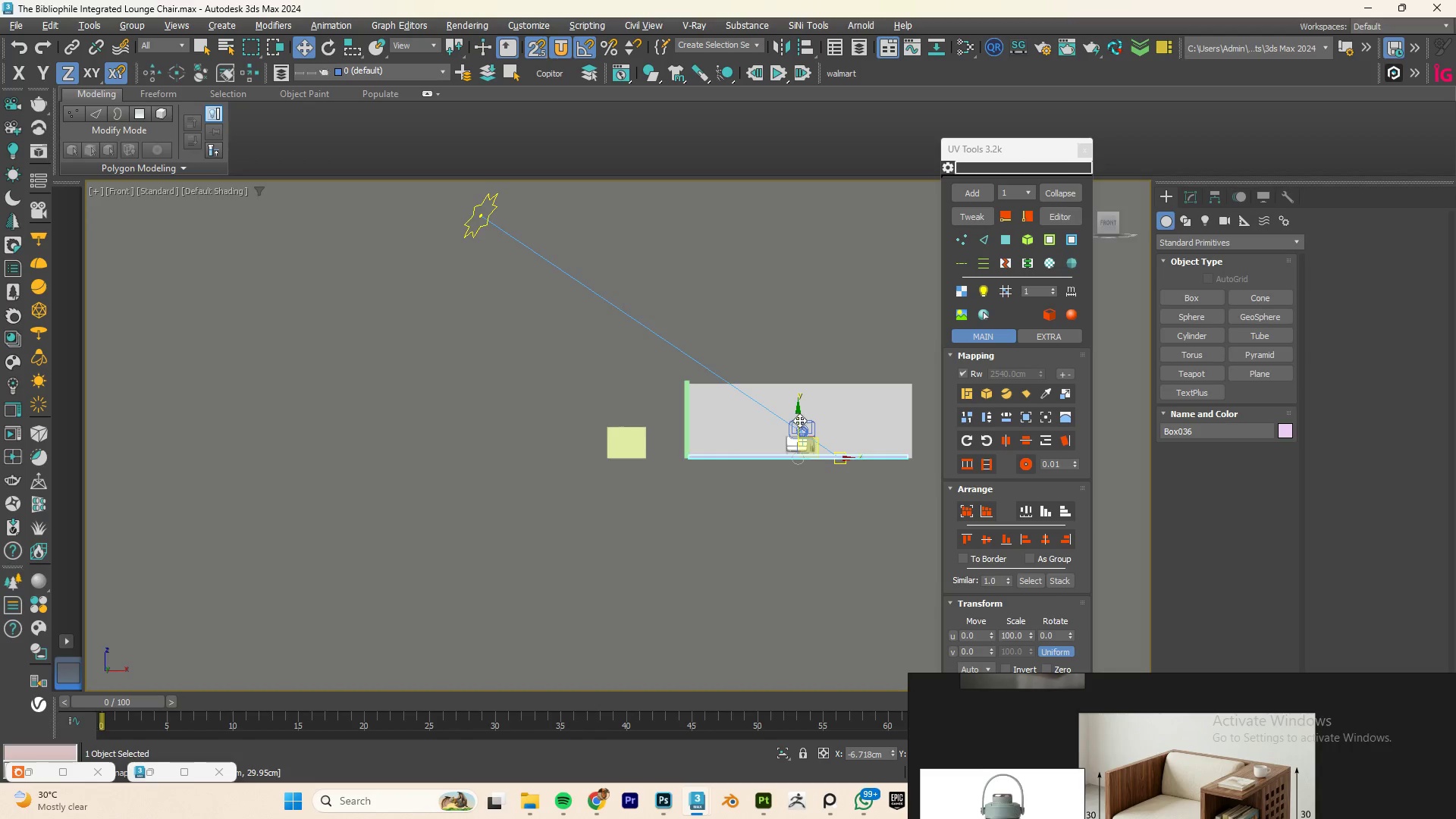 
left_click_drag(start_coordinate=[799, 416], to_coordinate=[698, 384])
 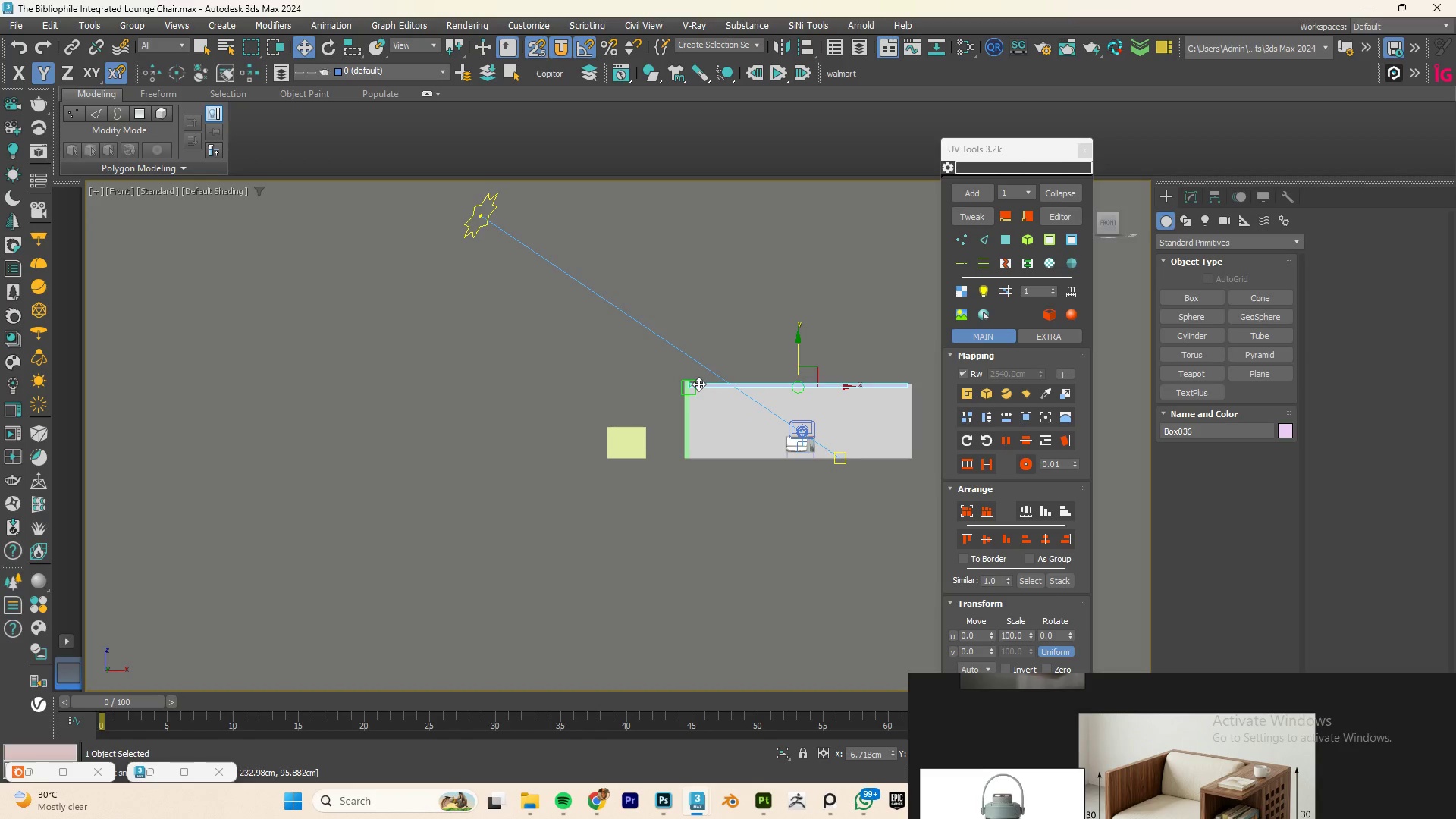 
key(Alt+W)
 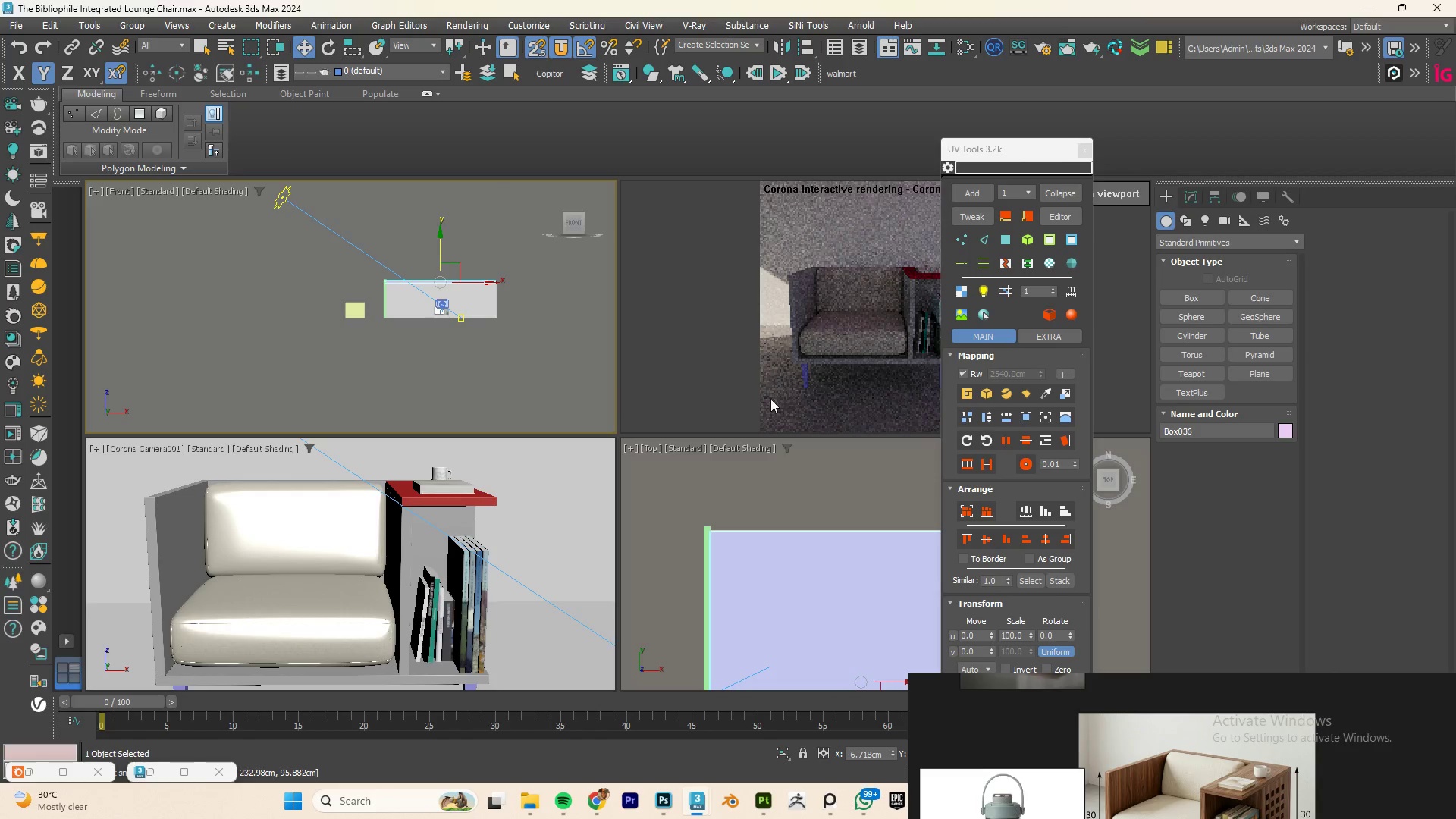 
scroll: coordinate [761, 360], scroll_direction: down, amount: 1.0
 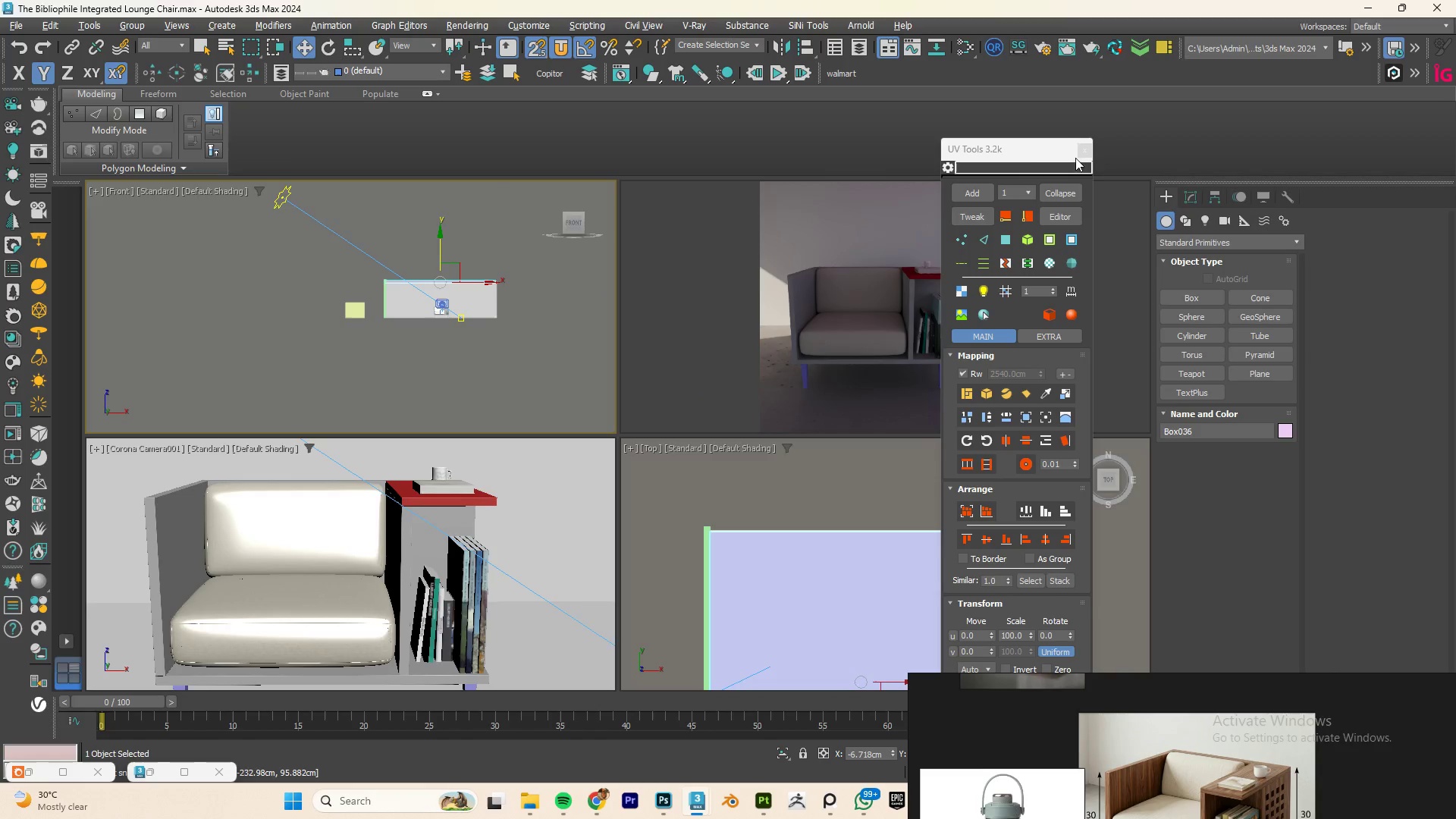 
left_click_drag(start_coordinate=[1025, 152], to_coordinate=[1274, 152])
 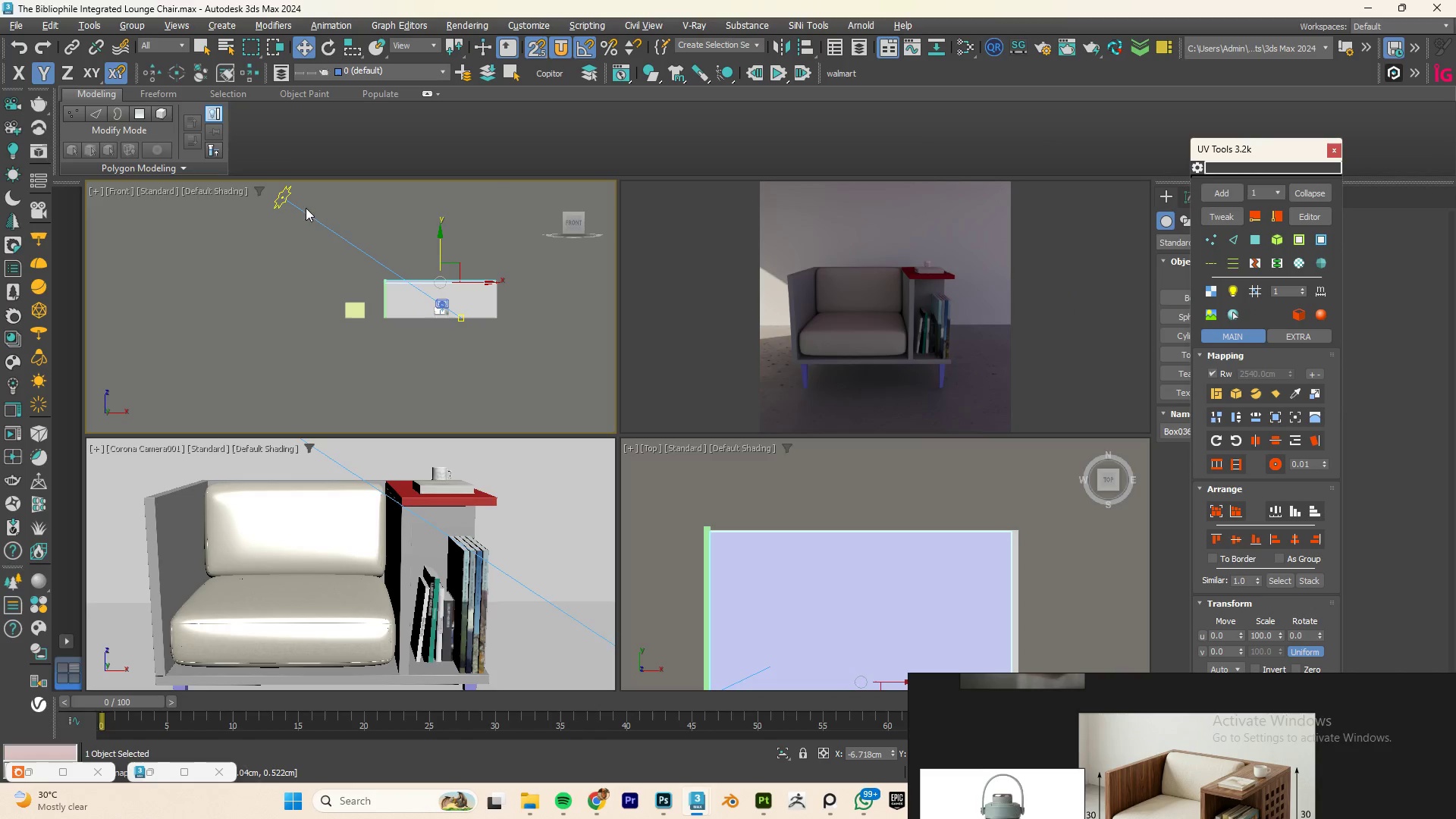 
left_click([281, 197])
 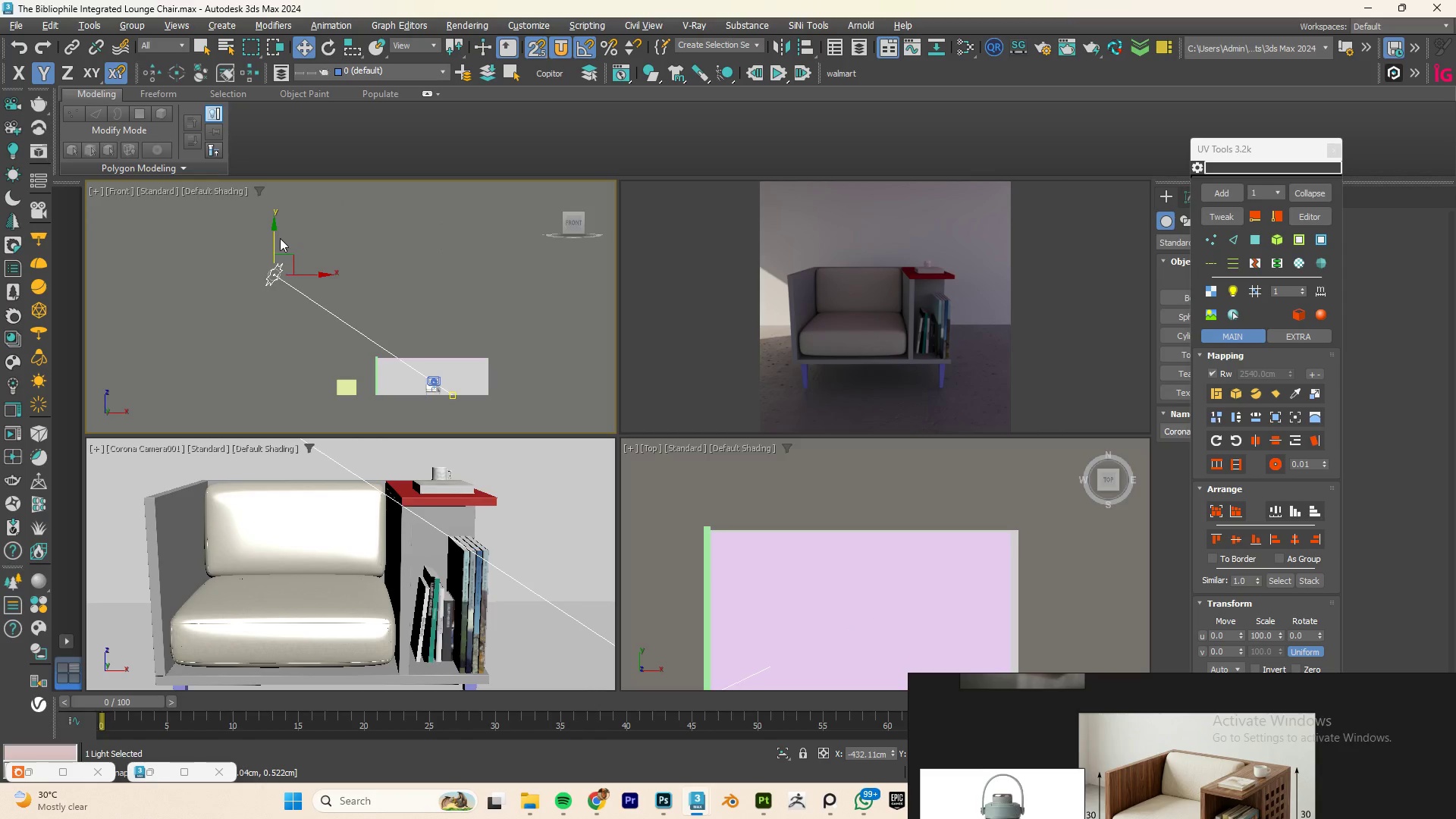 
left_click_drag(start_coordinate=[273, 238], to_coordinate=[249, 326])
 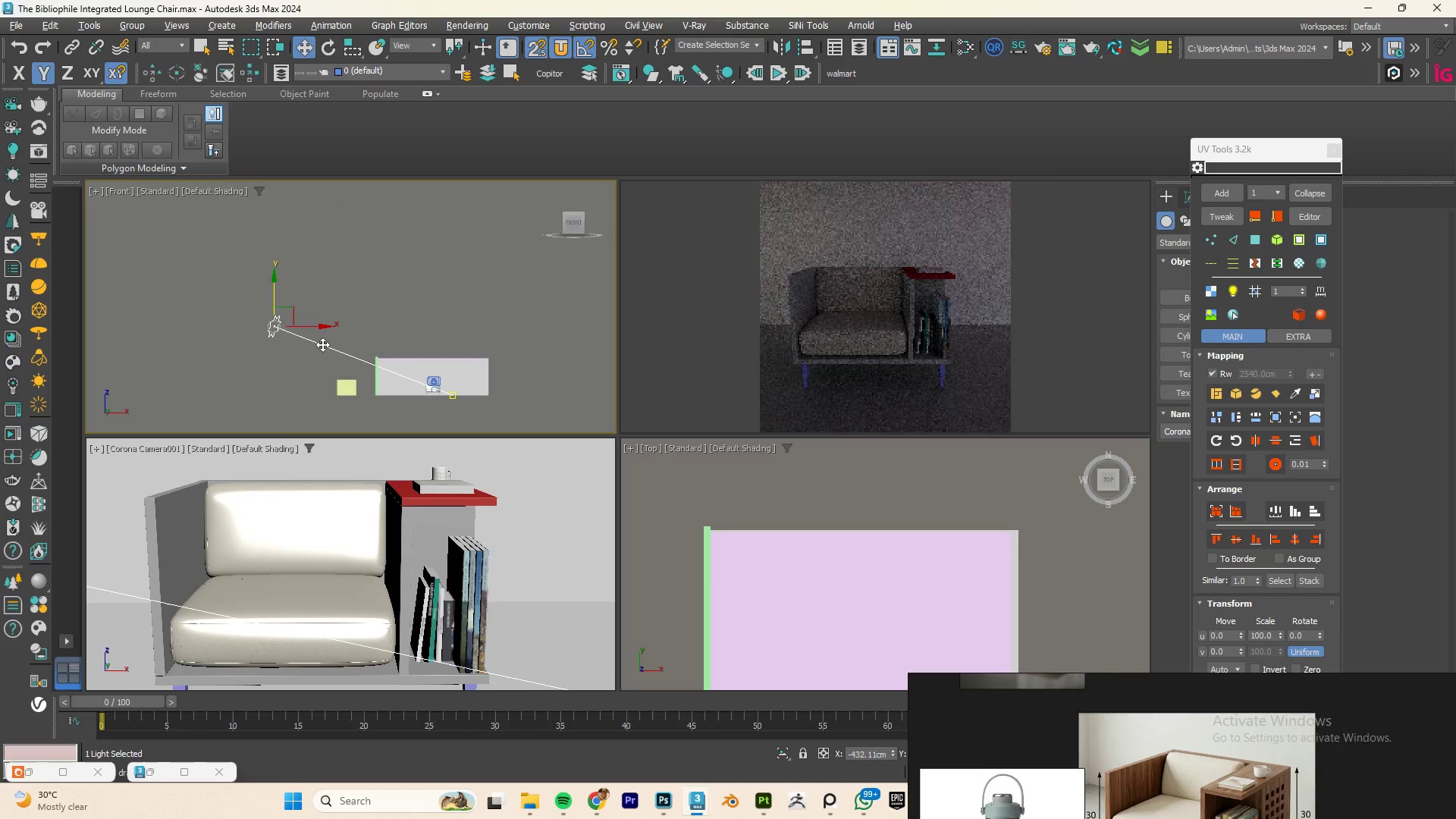 
hold_key(key=AltLeft, duration=1.47)
 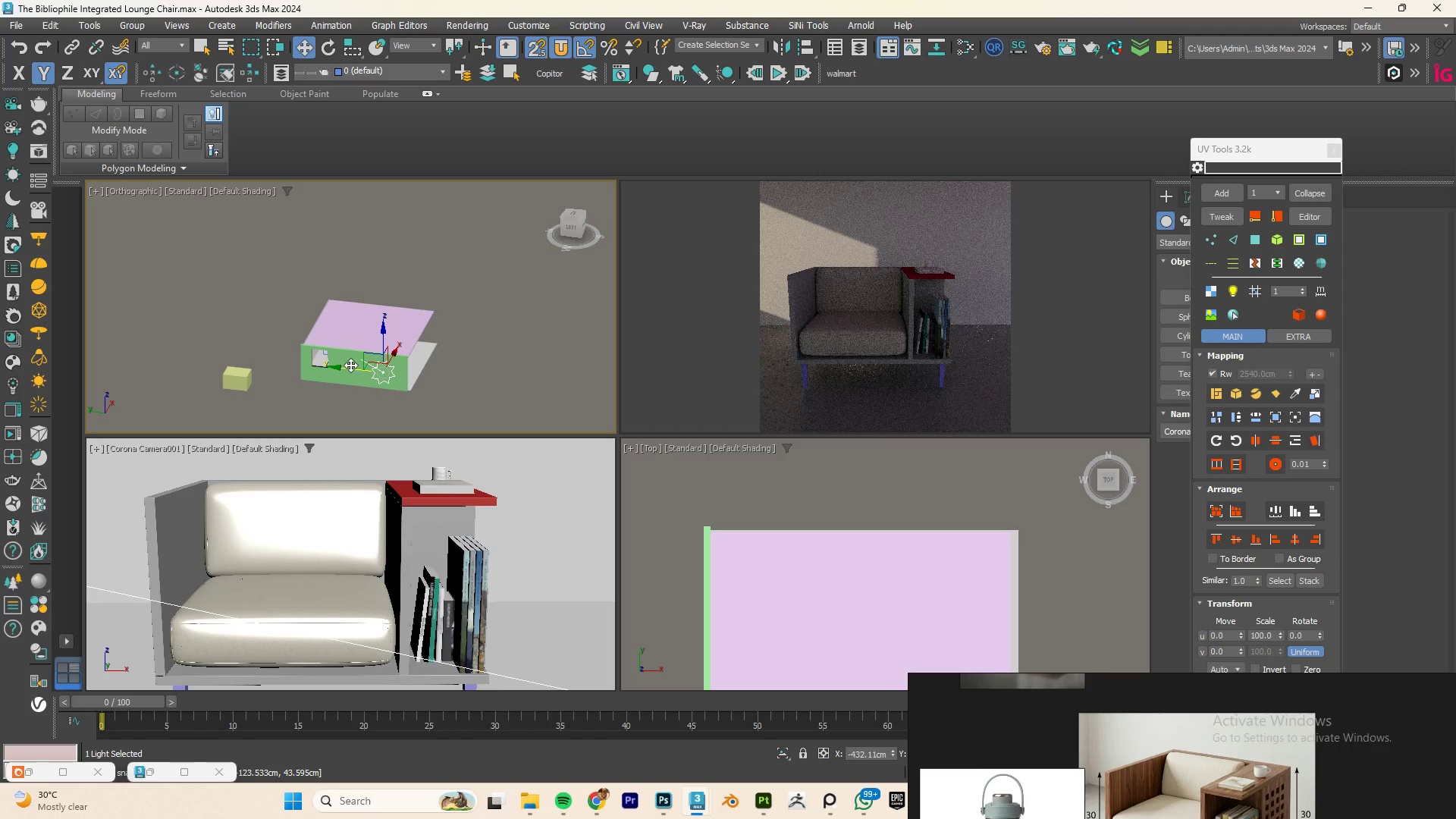 
key(S)
 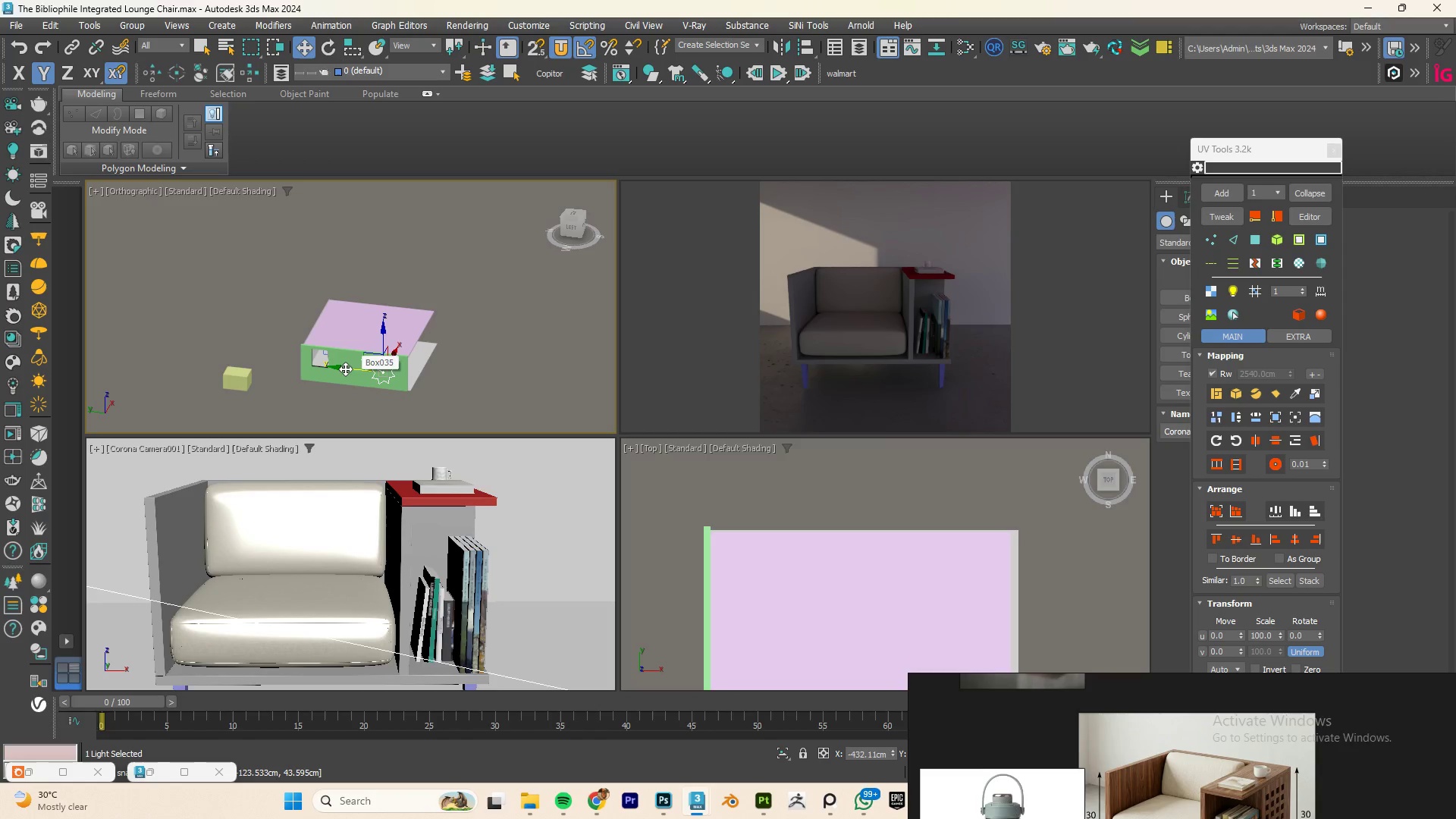 
left_click_drag(start_coordinate=[345, 369], to_coordinate=[258, 365])
 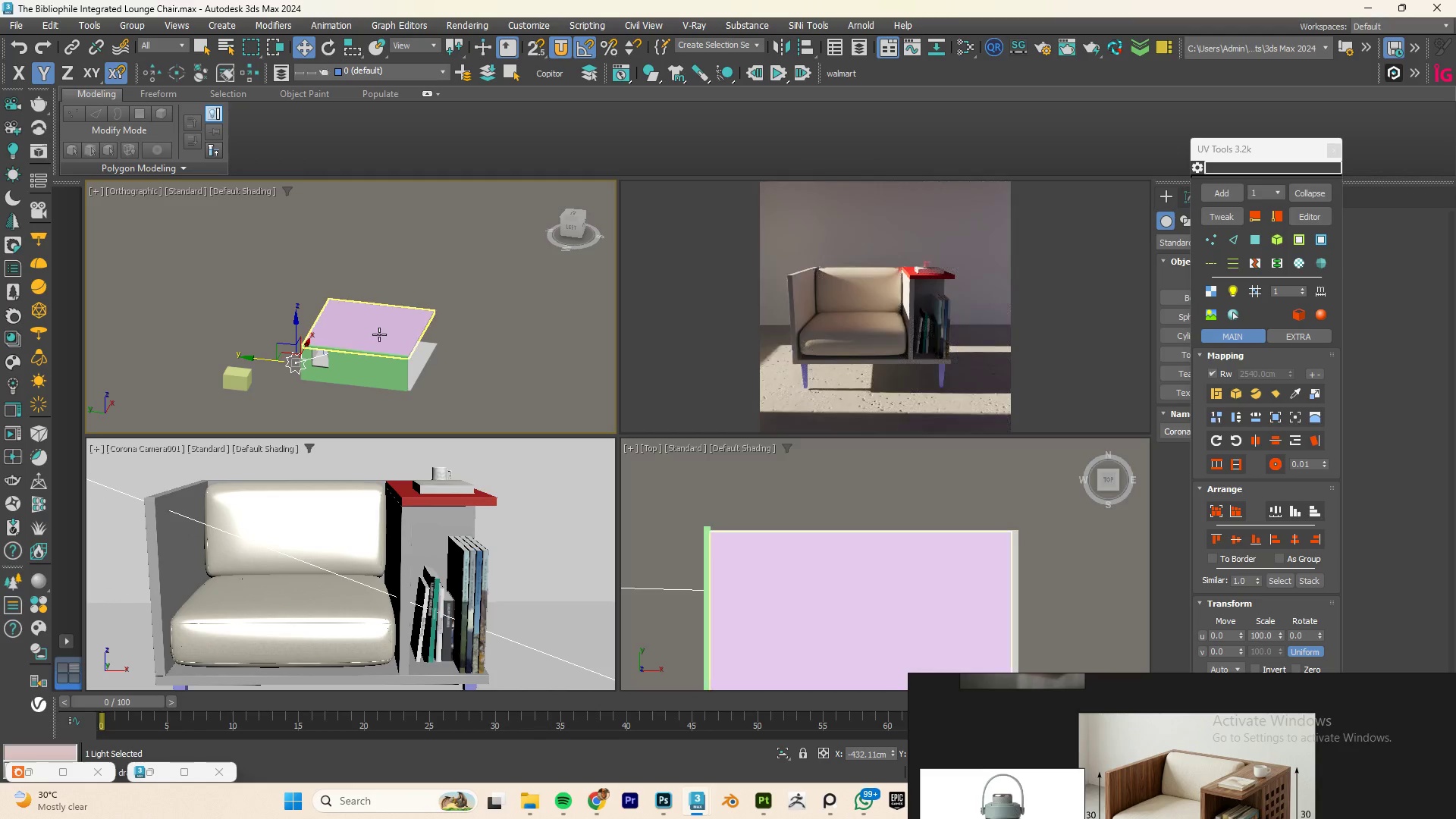 
hold_key(key=AltLeft, duration=1.31)
 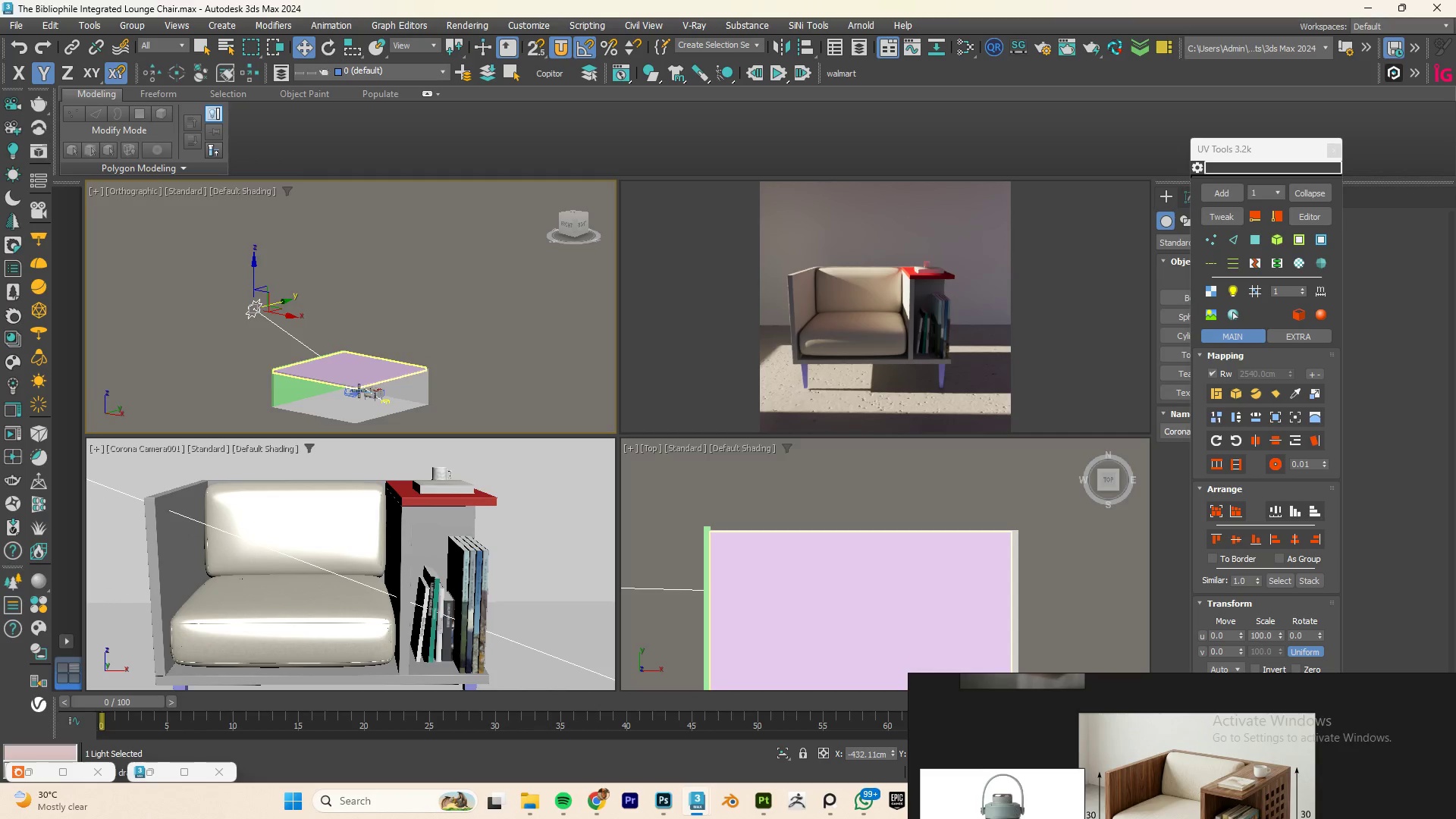 
scroll: coordinate [429, 406], scroll_direction: up, amount: 4.0
 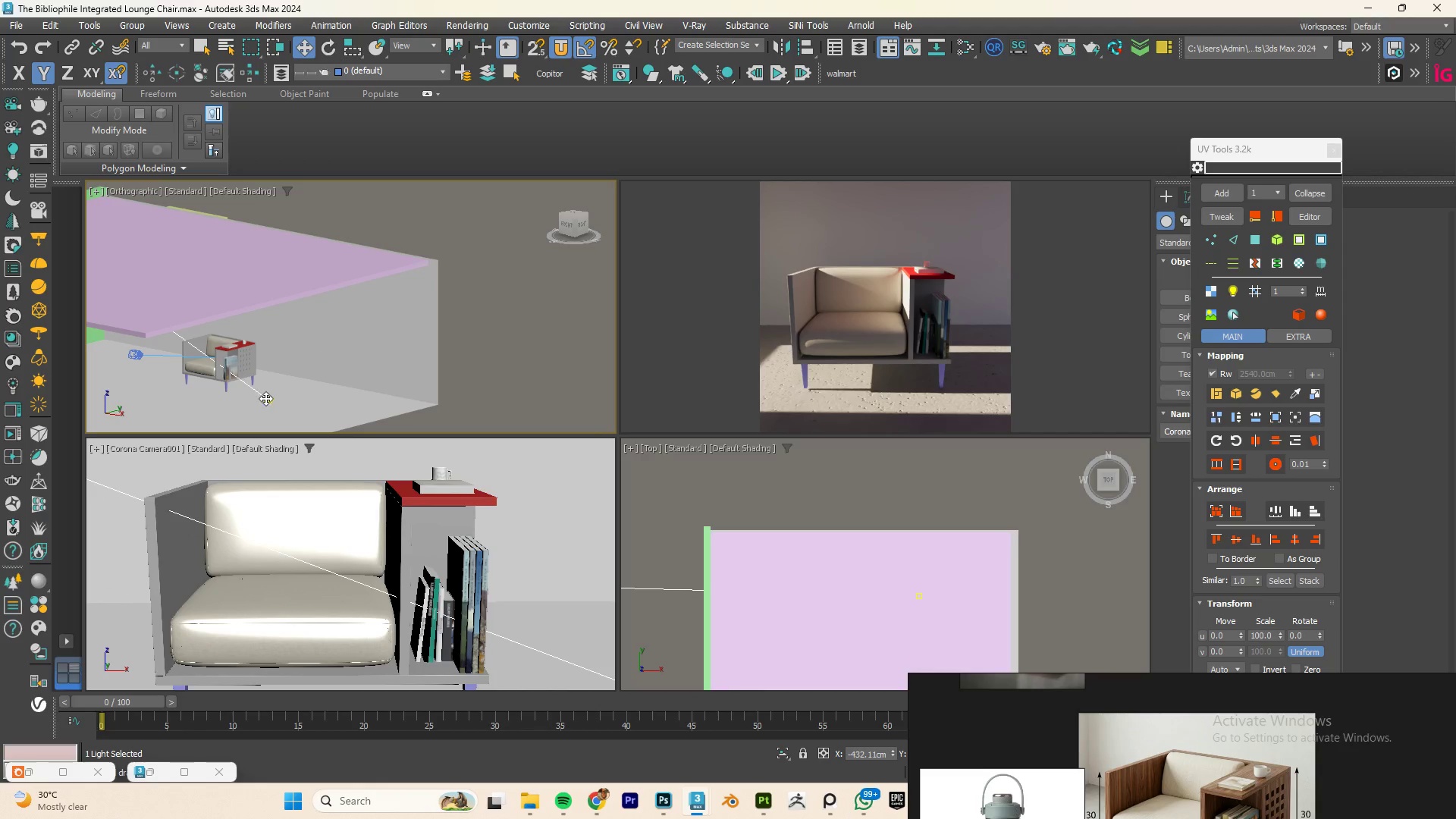 
left_click([268, 398])
 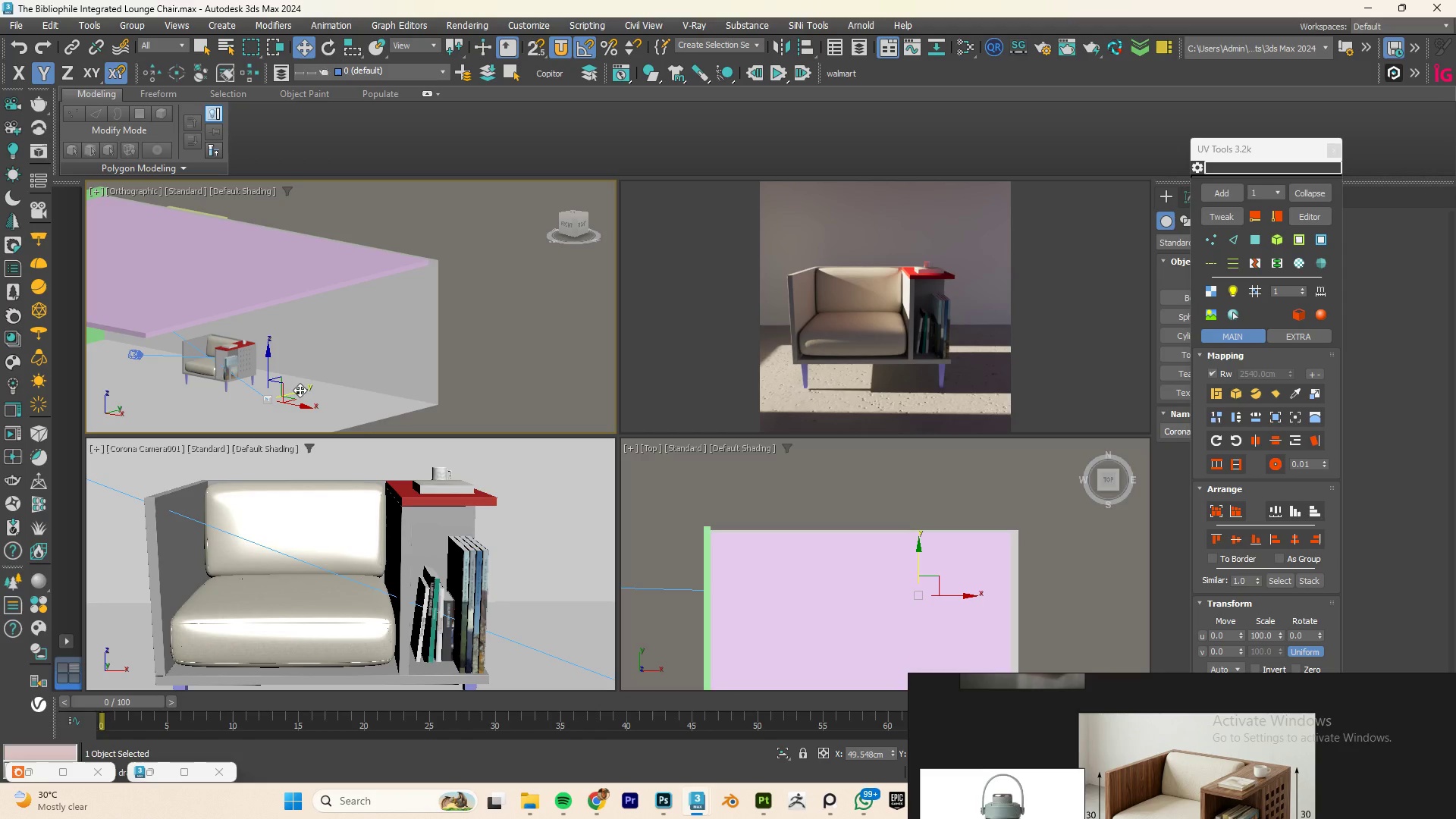 
left_click_drag(start_coordinate=[300, 391], to_coordinate=[326, 375])
 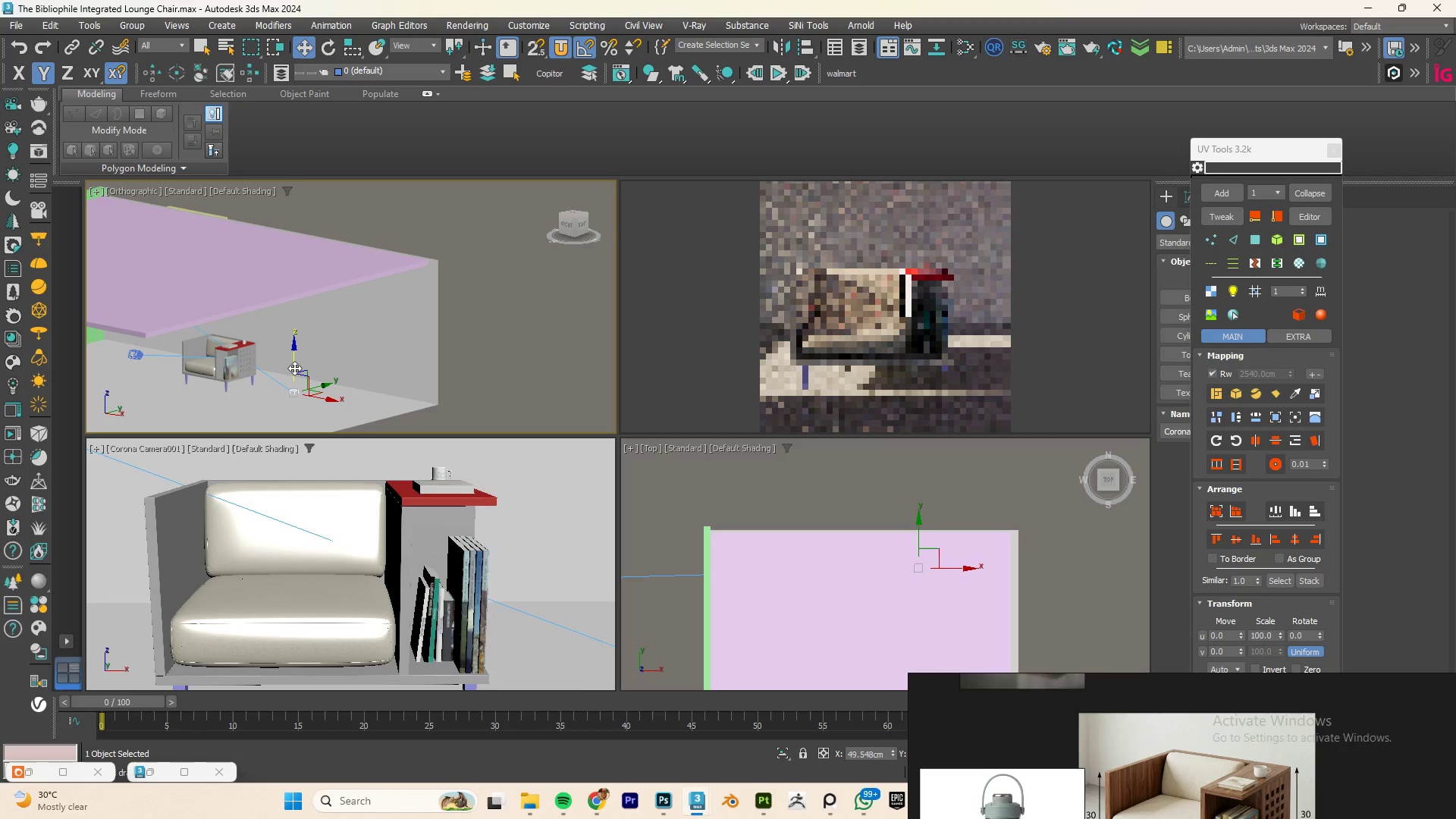 
left_click_drag(start_coordinate=[293, 368], to_coordinate=[289, 349])
 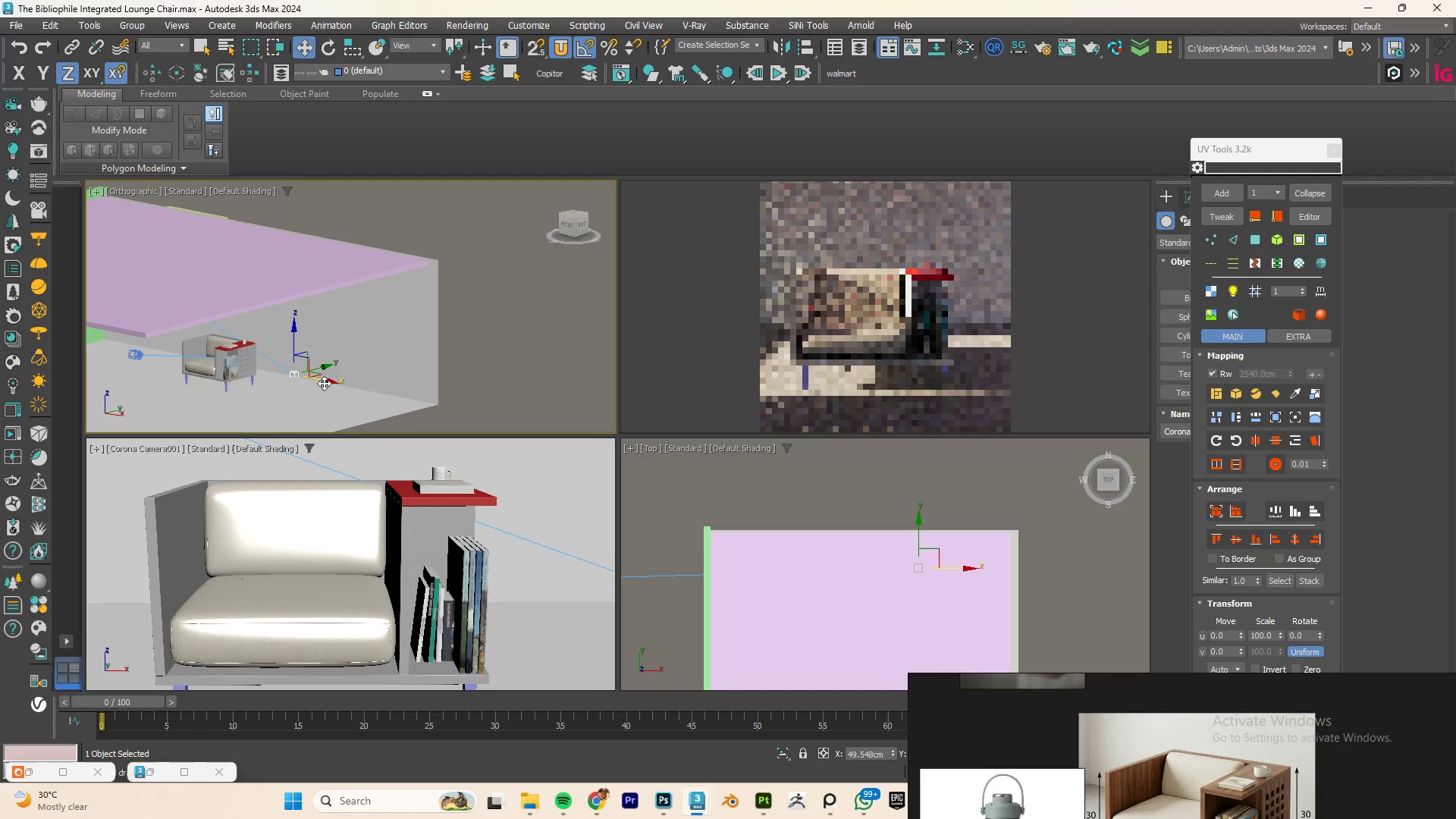 
left_click_drag(start_coordinate=[325, 381], to_coordinate=[265, 369])
 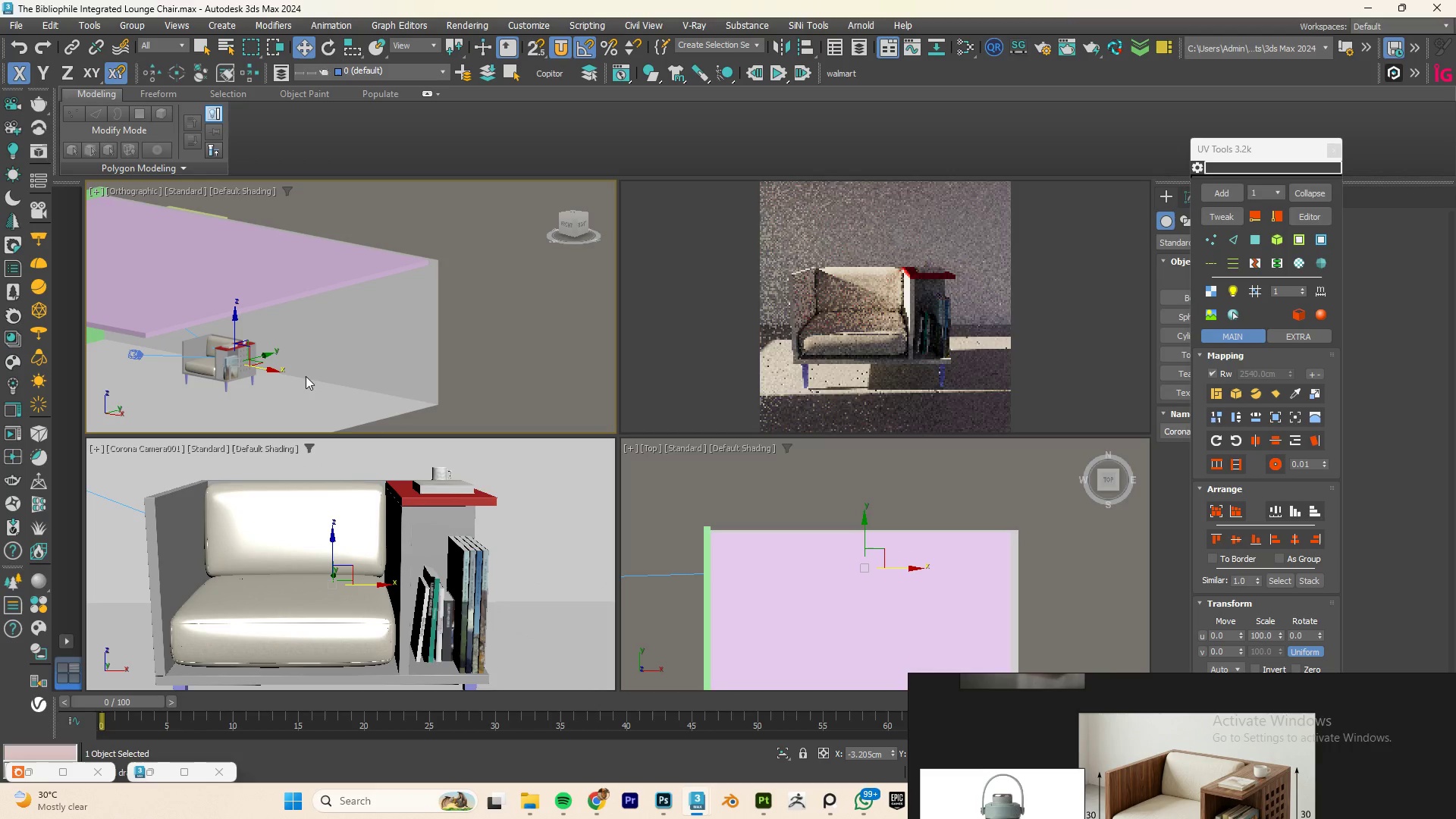 
hold_key(key=AltLeft, duration=1.08)
 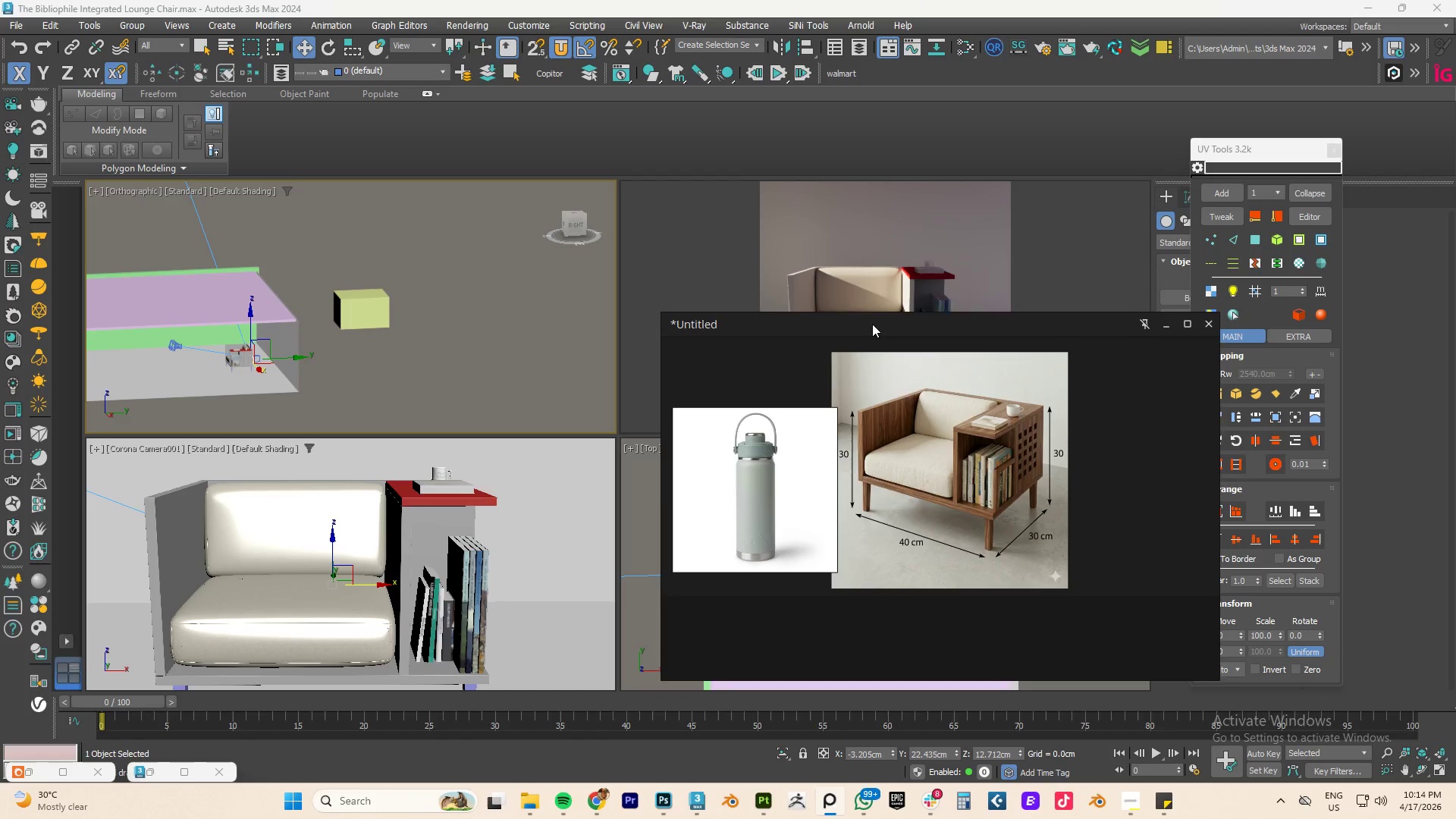 
scroll: coordinate [265, 356], scroll_direction: down, amount: 2.0
 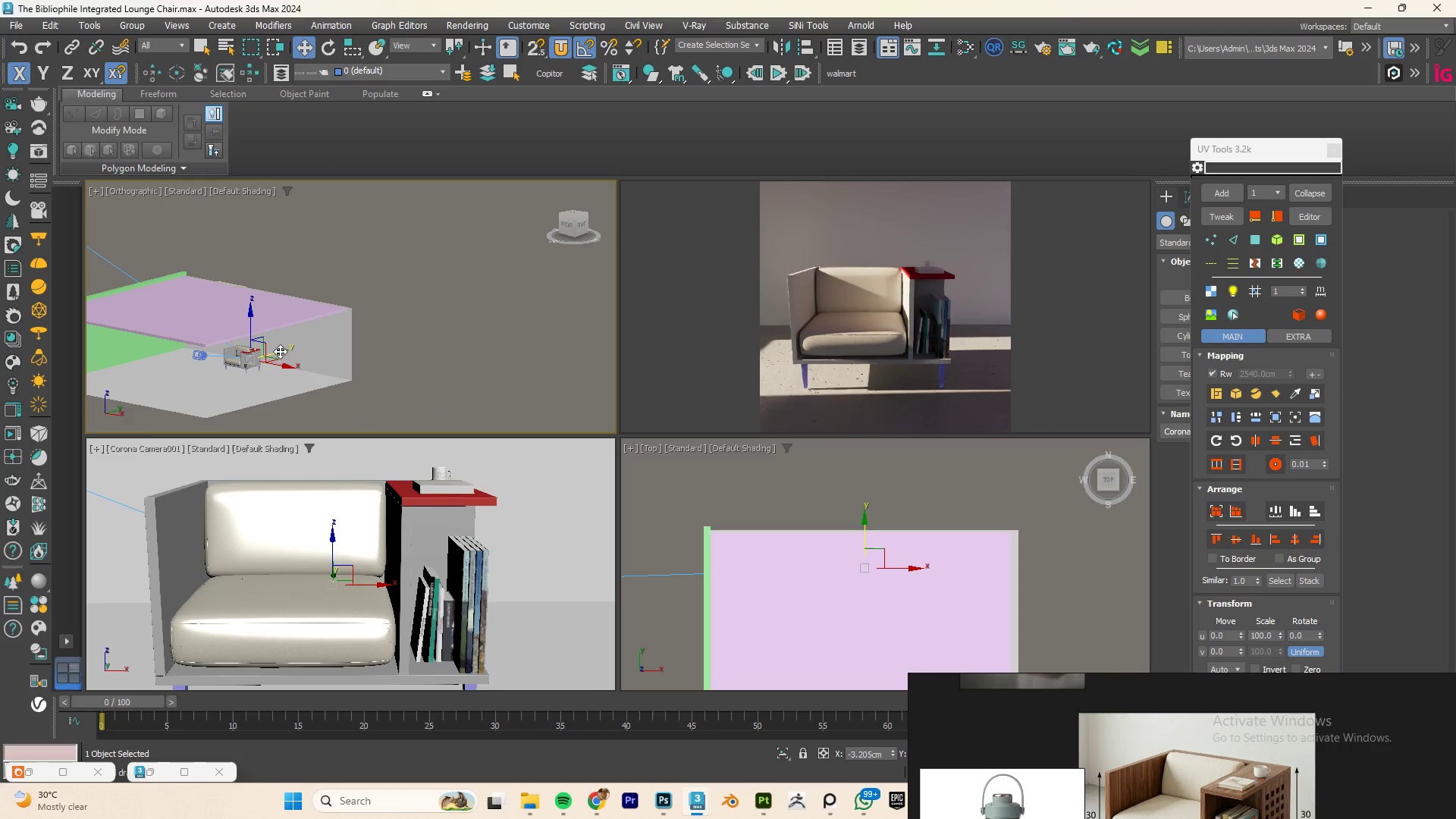 
scroll: coordinate [962, 469], scroll_direction: none, amount: 0.0
 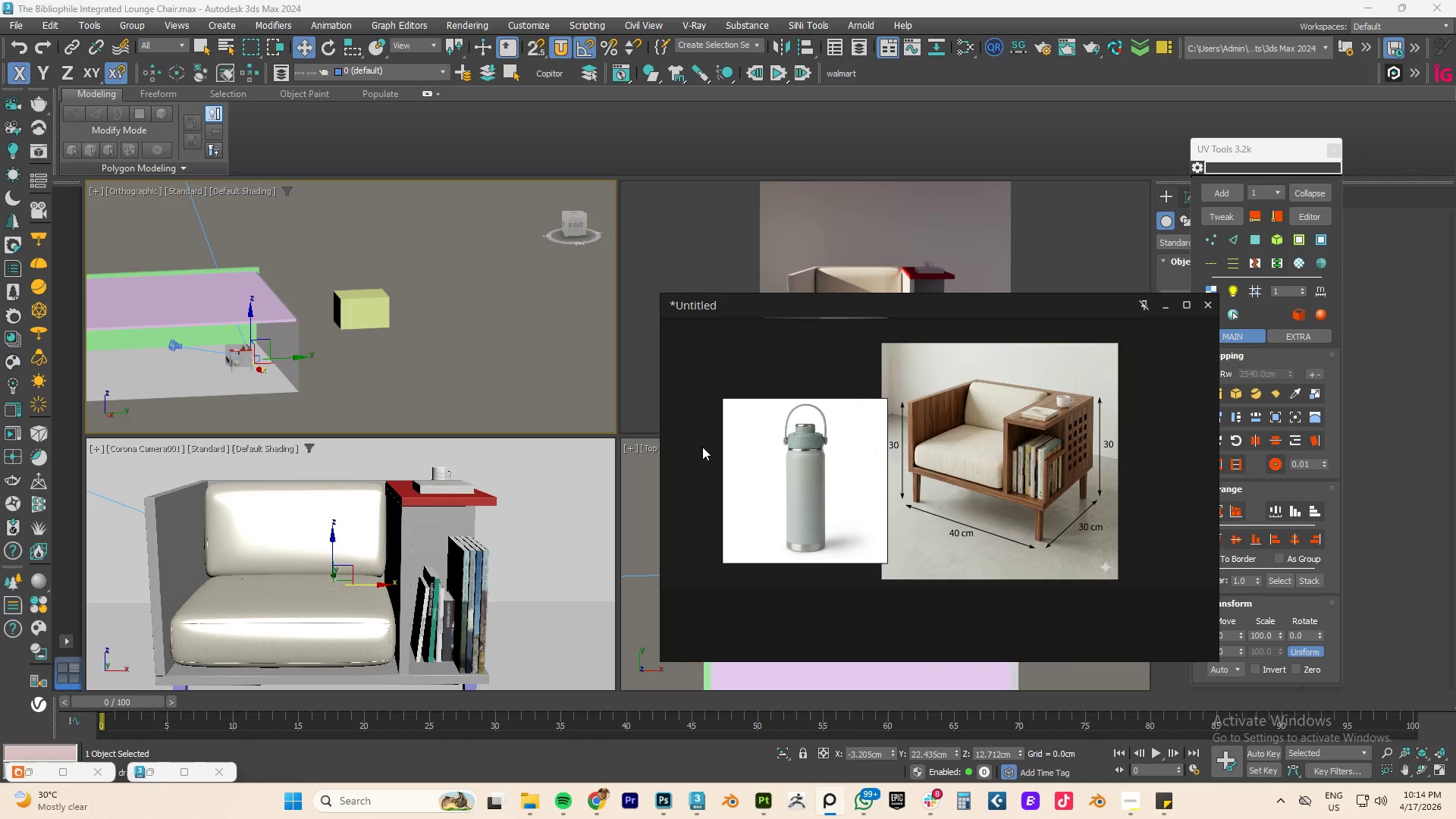 
scroll: coordinate [353, 369], scroll_direction: down, amount: 3.0
 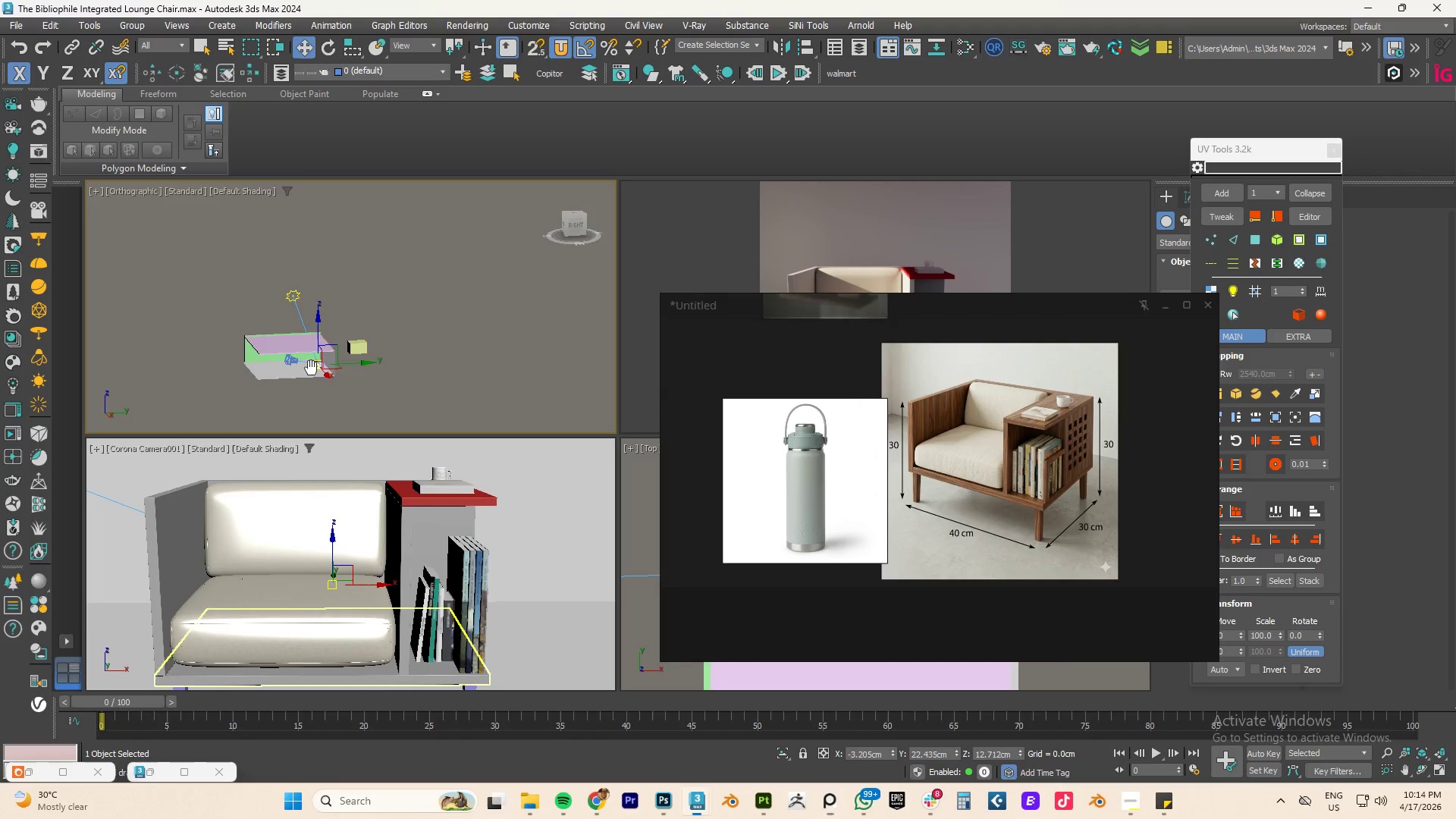 
hold_key(key=AltLeft, duration=1.12)
 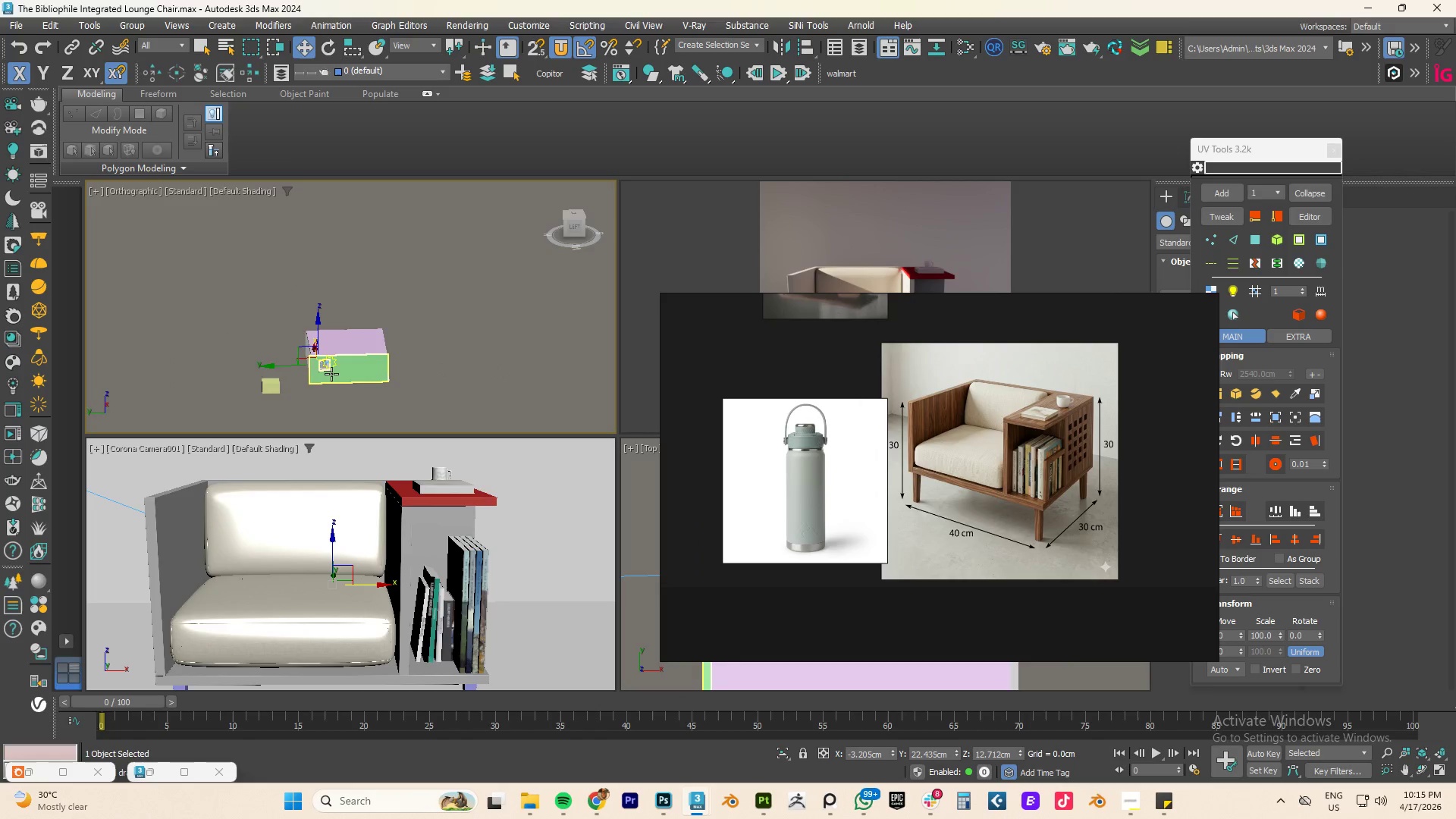 
scroll: coordinate [335, 331], scroll_direction: up, amount: 6.0
 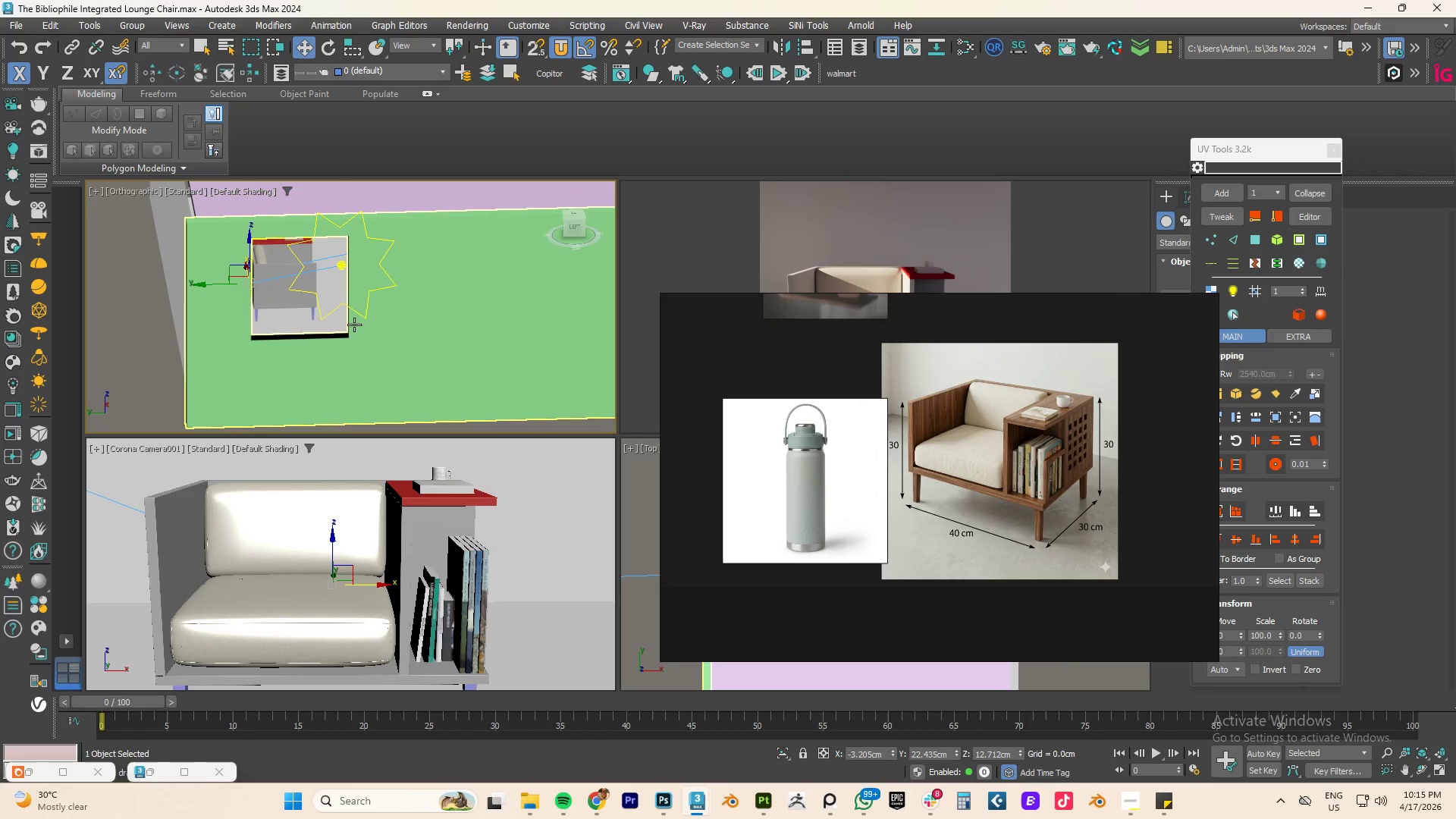 
left_click([431, 322])
 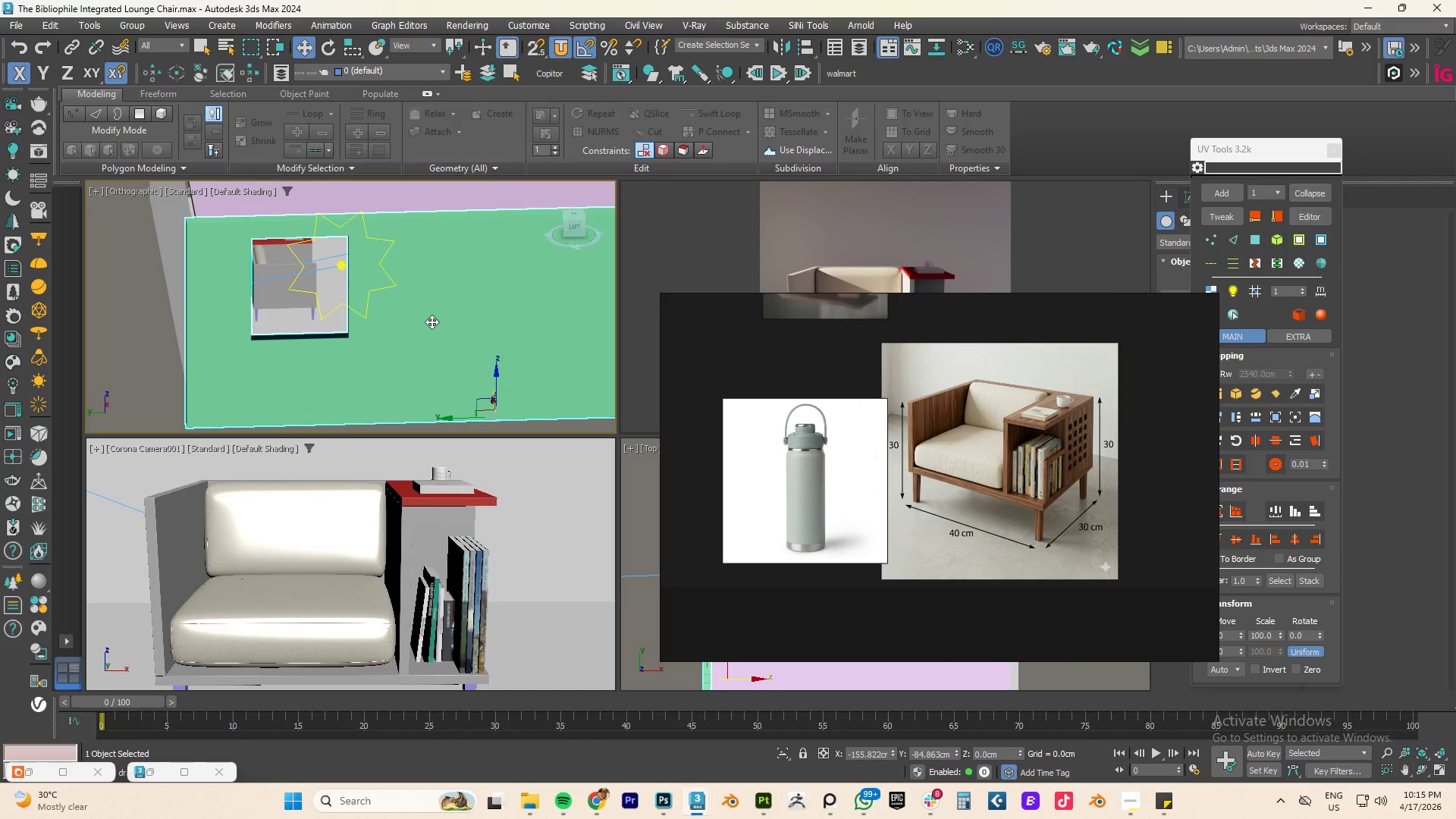 
key(1)
 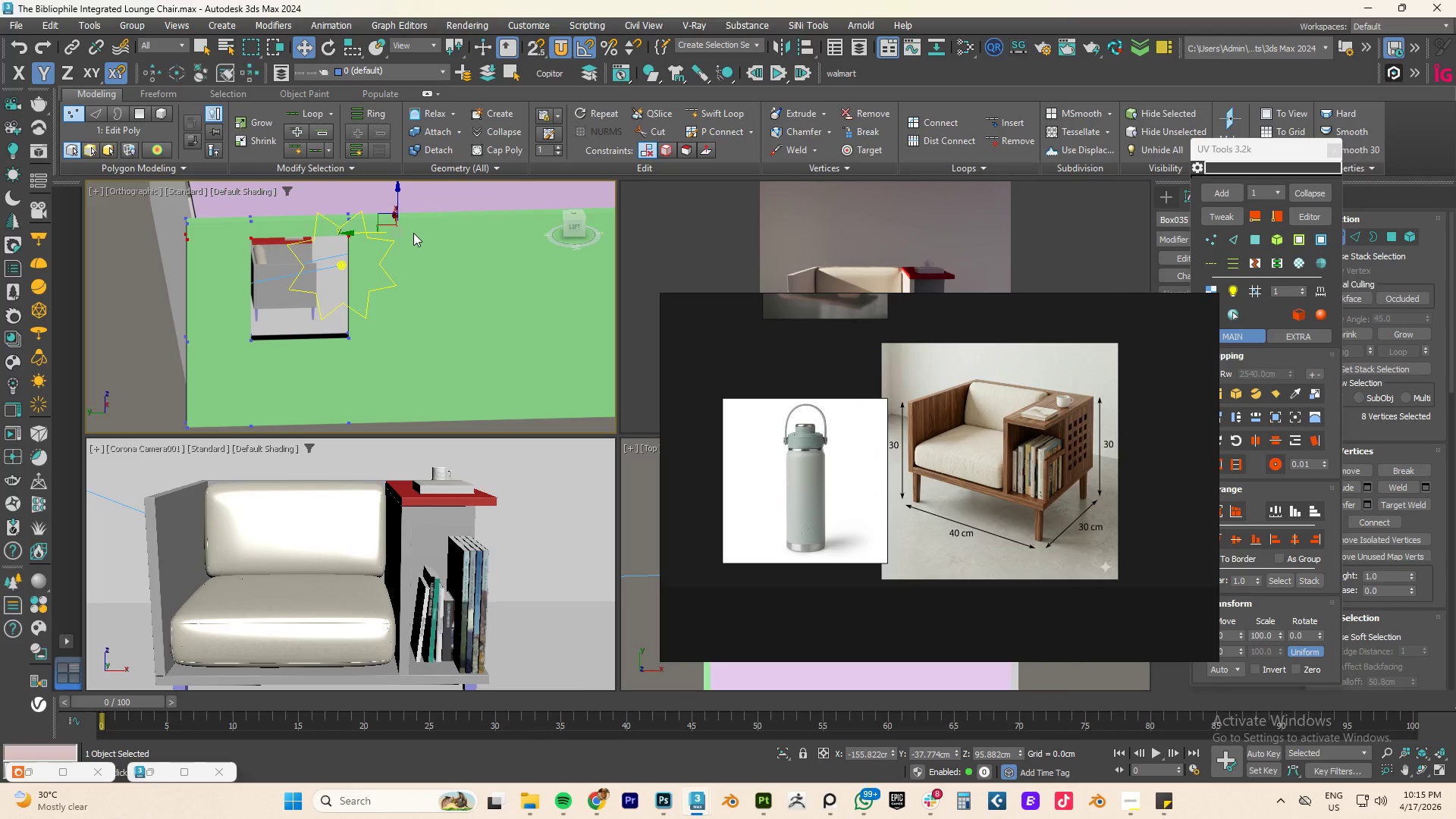 
type(lz)
 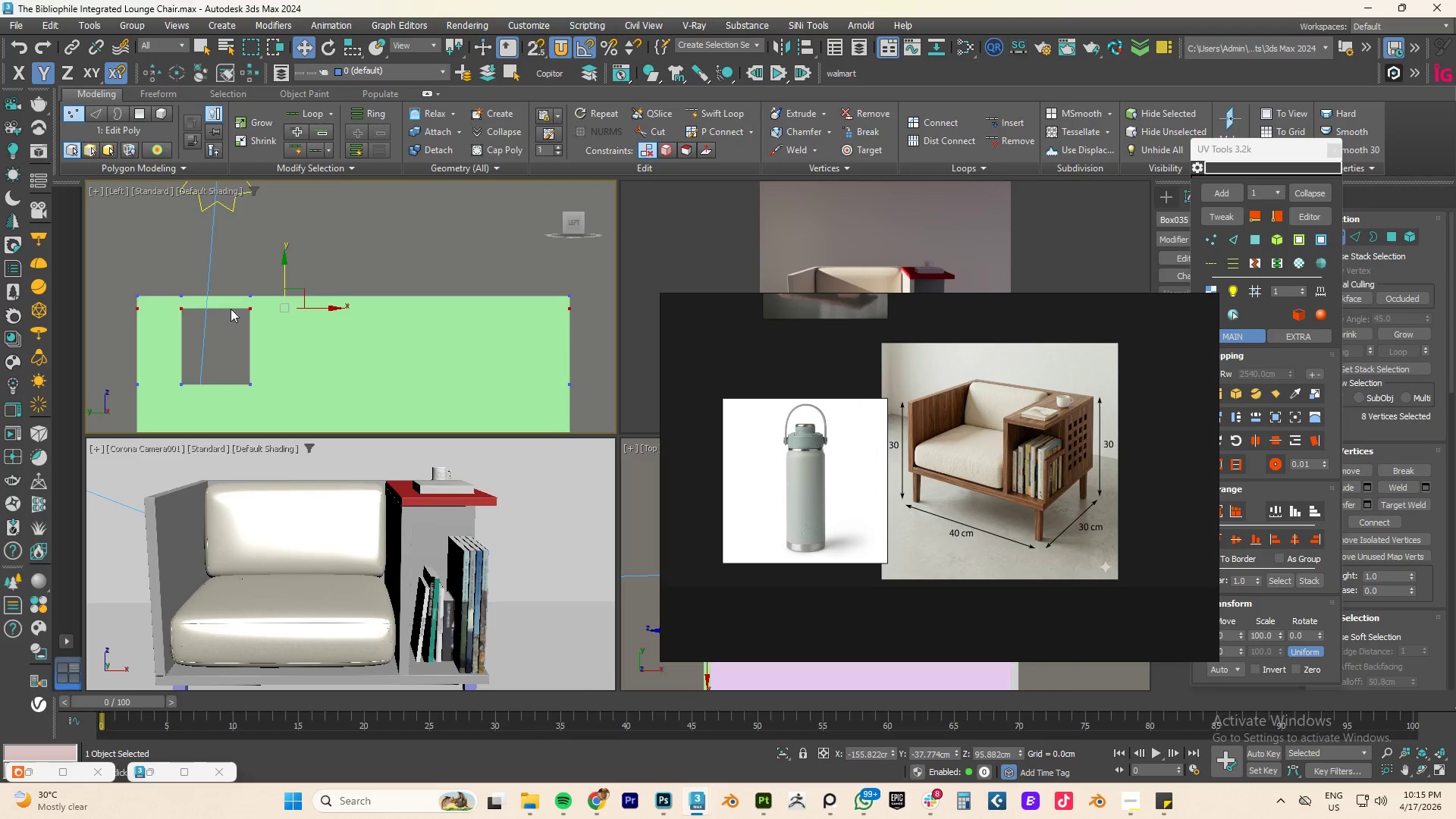 
left_click_drag(start_coordinate=[228, 301], to_coordinate=[290, 429])
 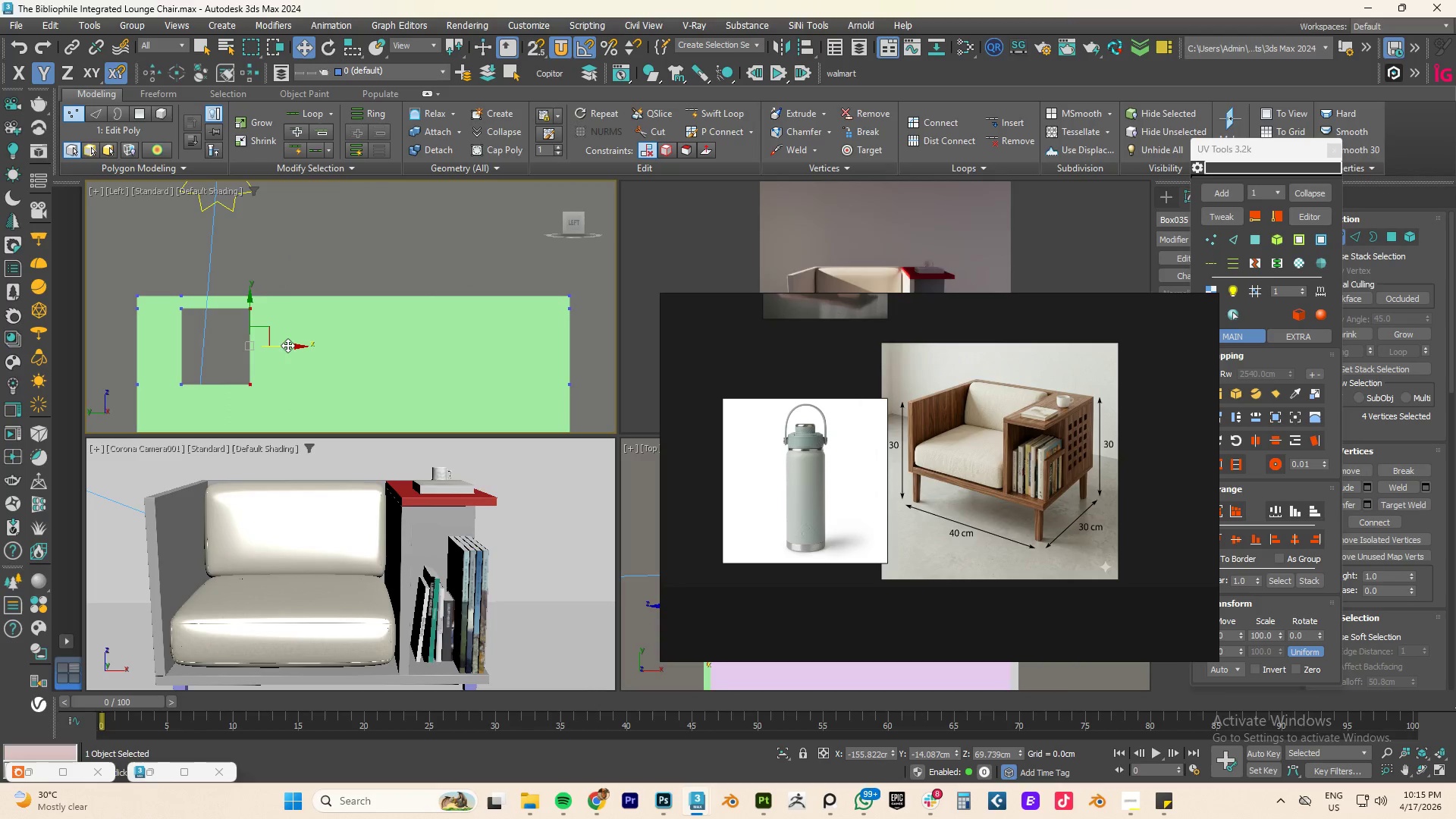 
left_click_drag(start_coordinate=[287, 346], to_coordinate=[419, 345])
 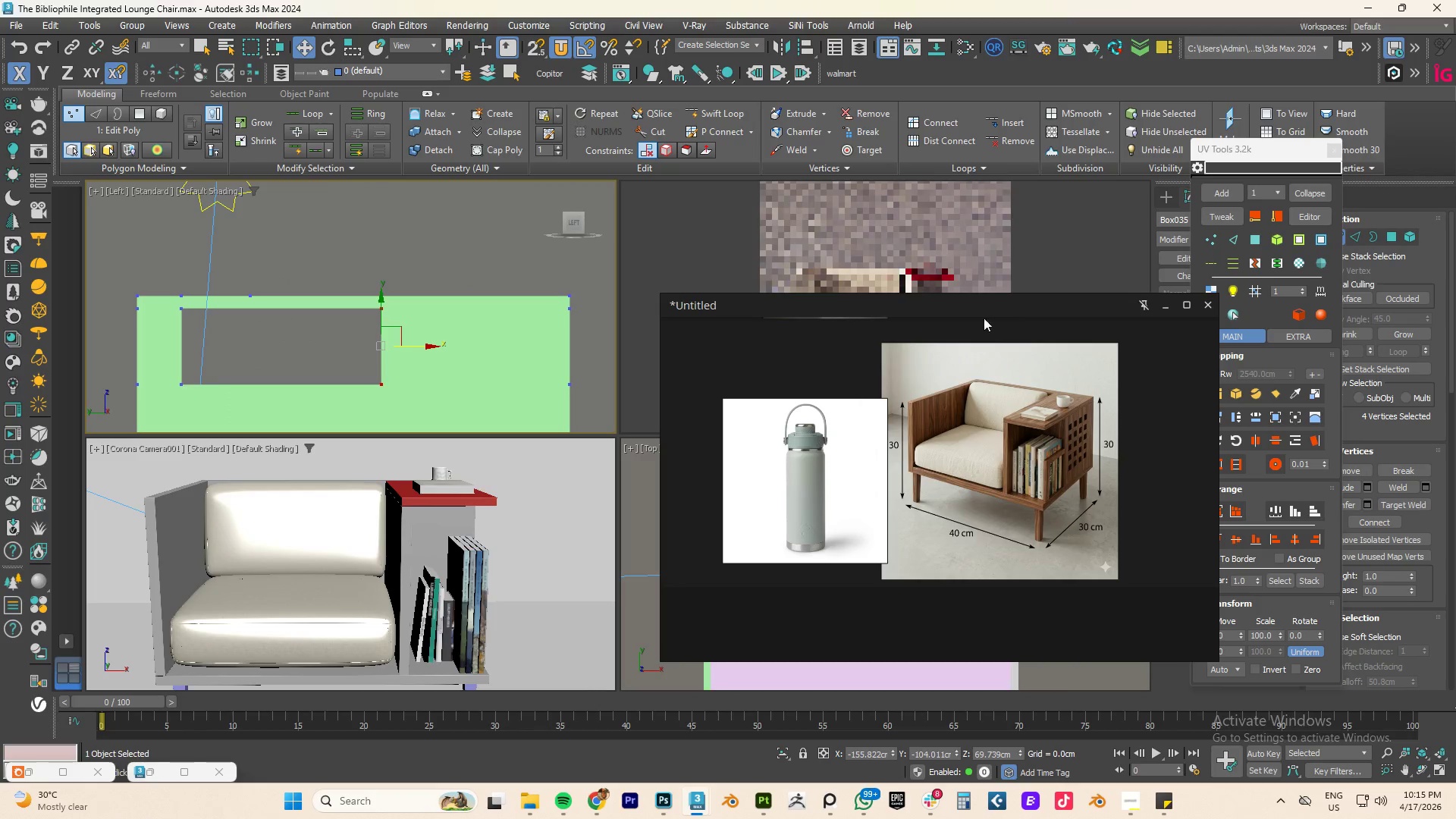 
left_click_drag(start_coordinate=[967, 317], to_coordinate=[1171, 395])
 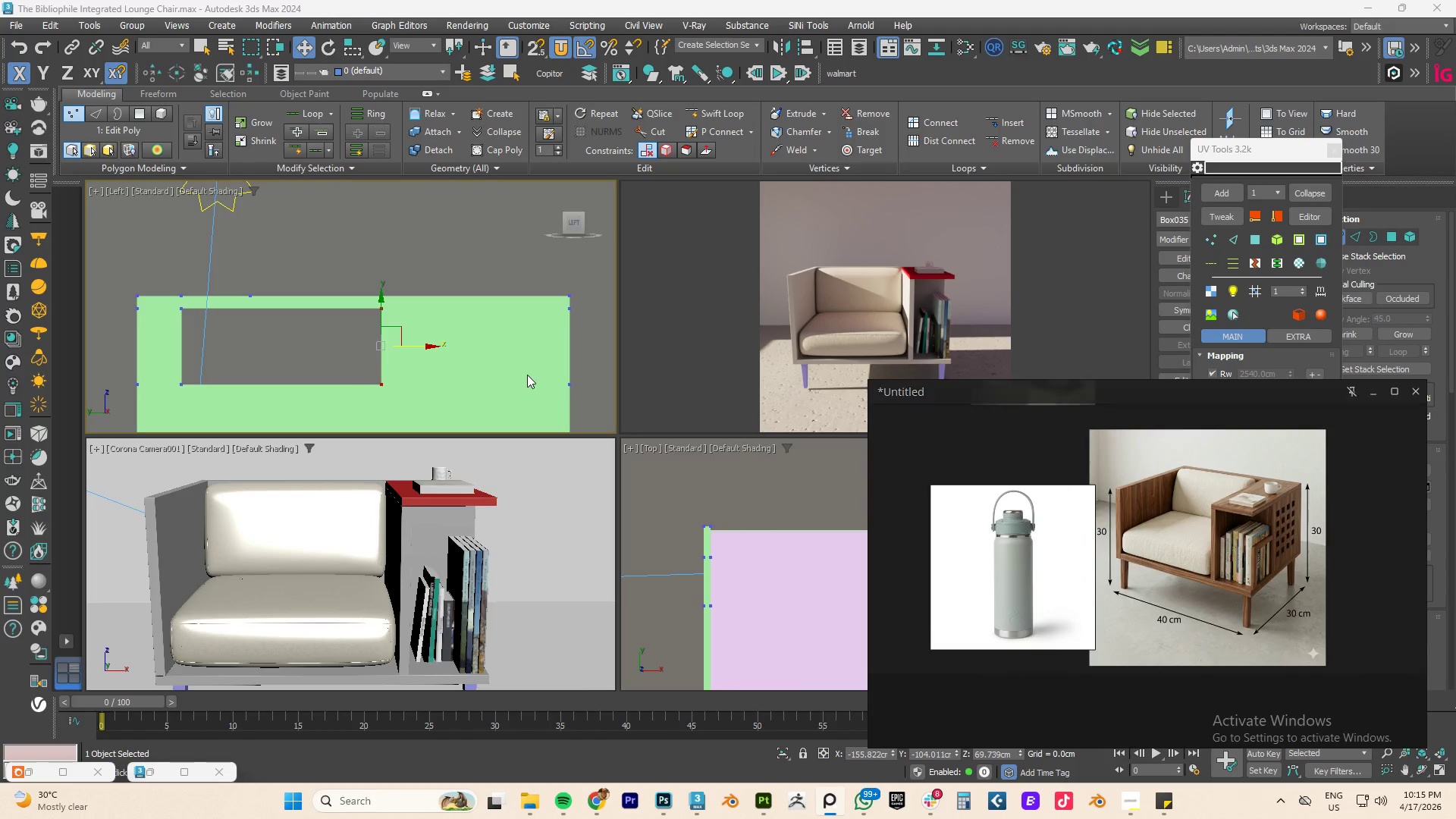 
hold_key(key=AltLeft, duration=1.39)
 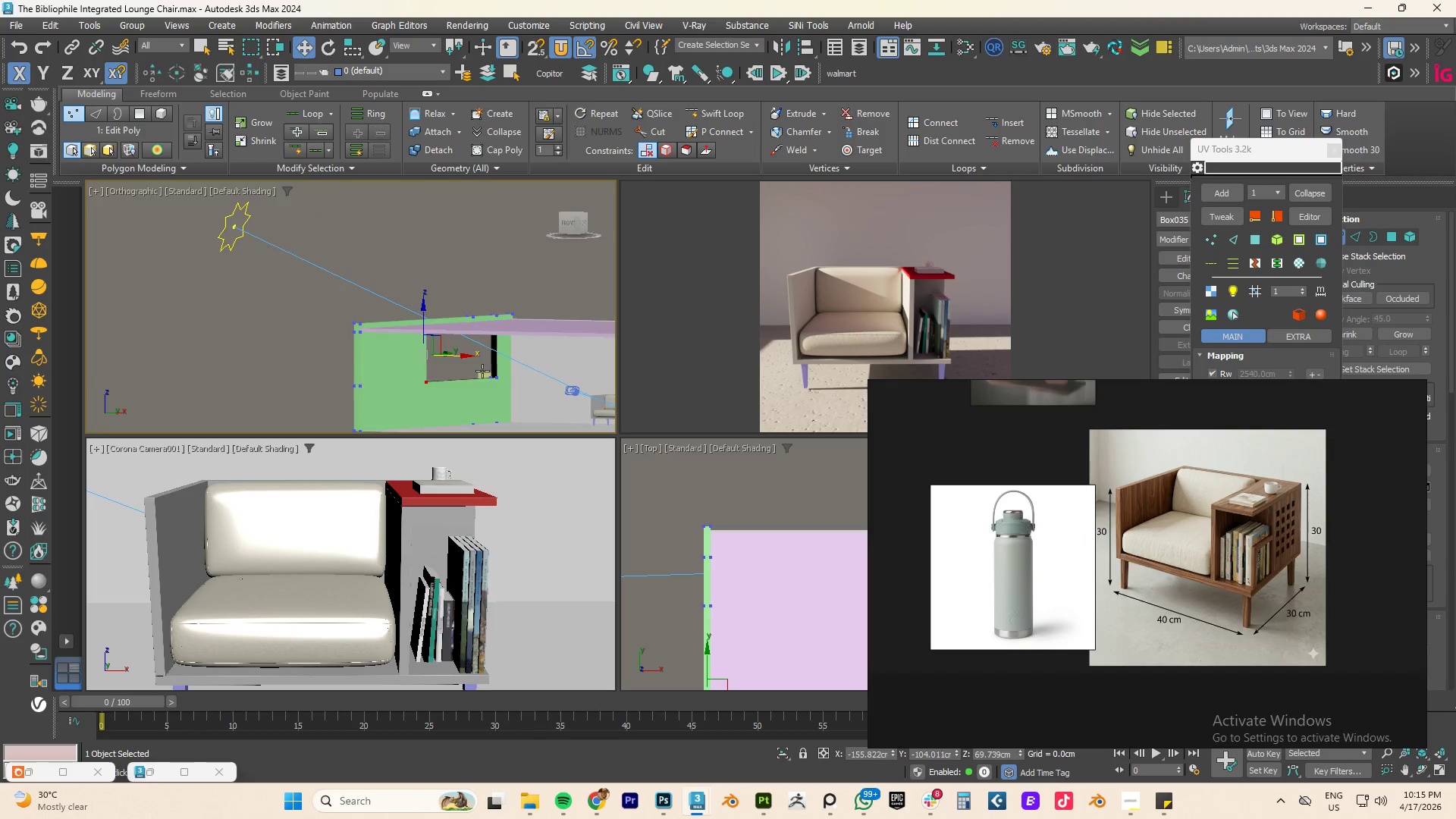 
scroll: coordinate [525, 375], scroll_direction: down, amount: 1.0
 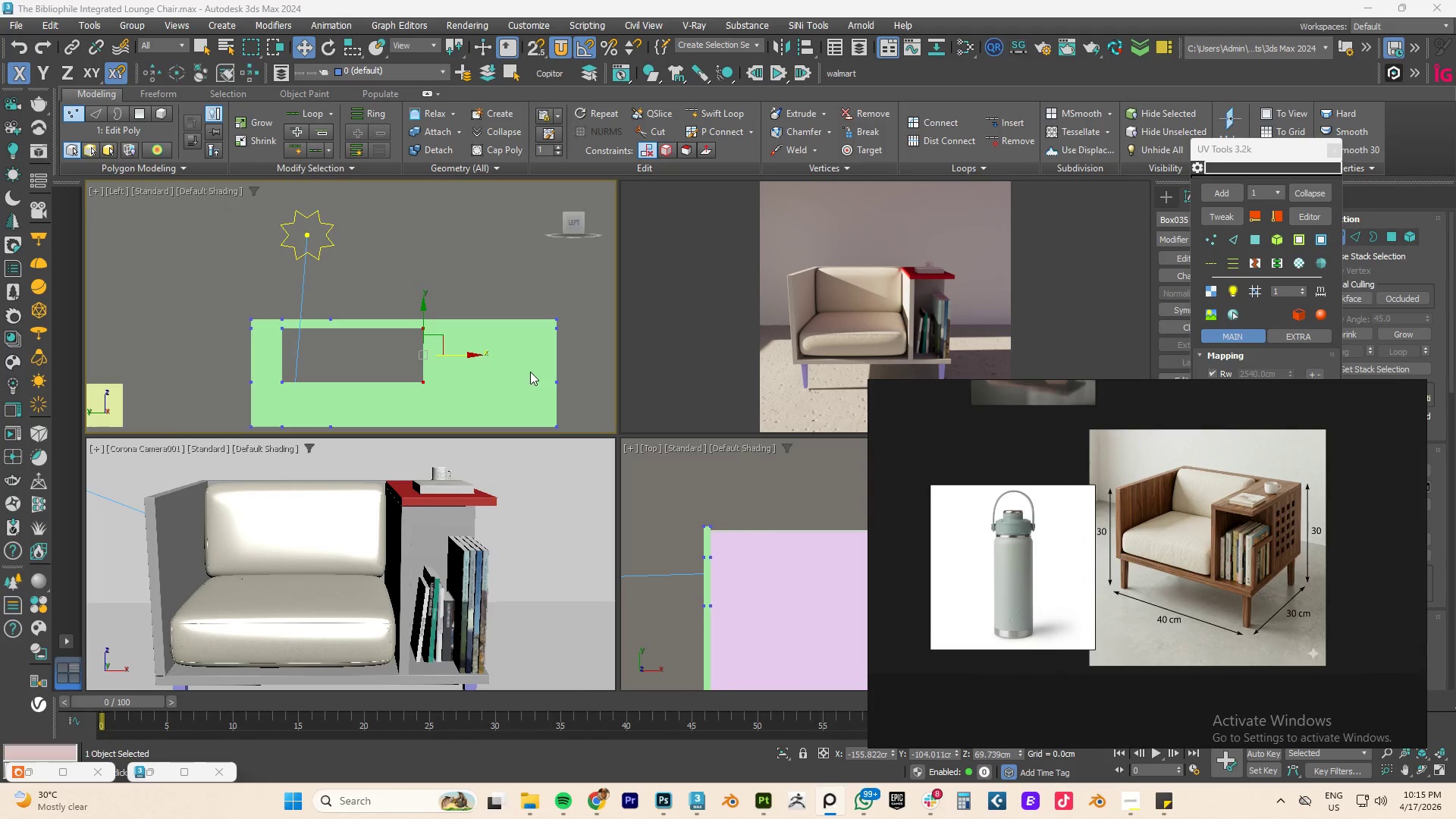 
left_click([542, 325])
 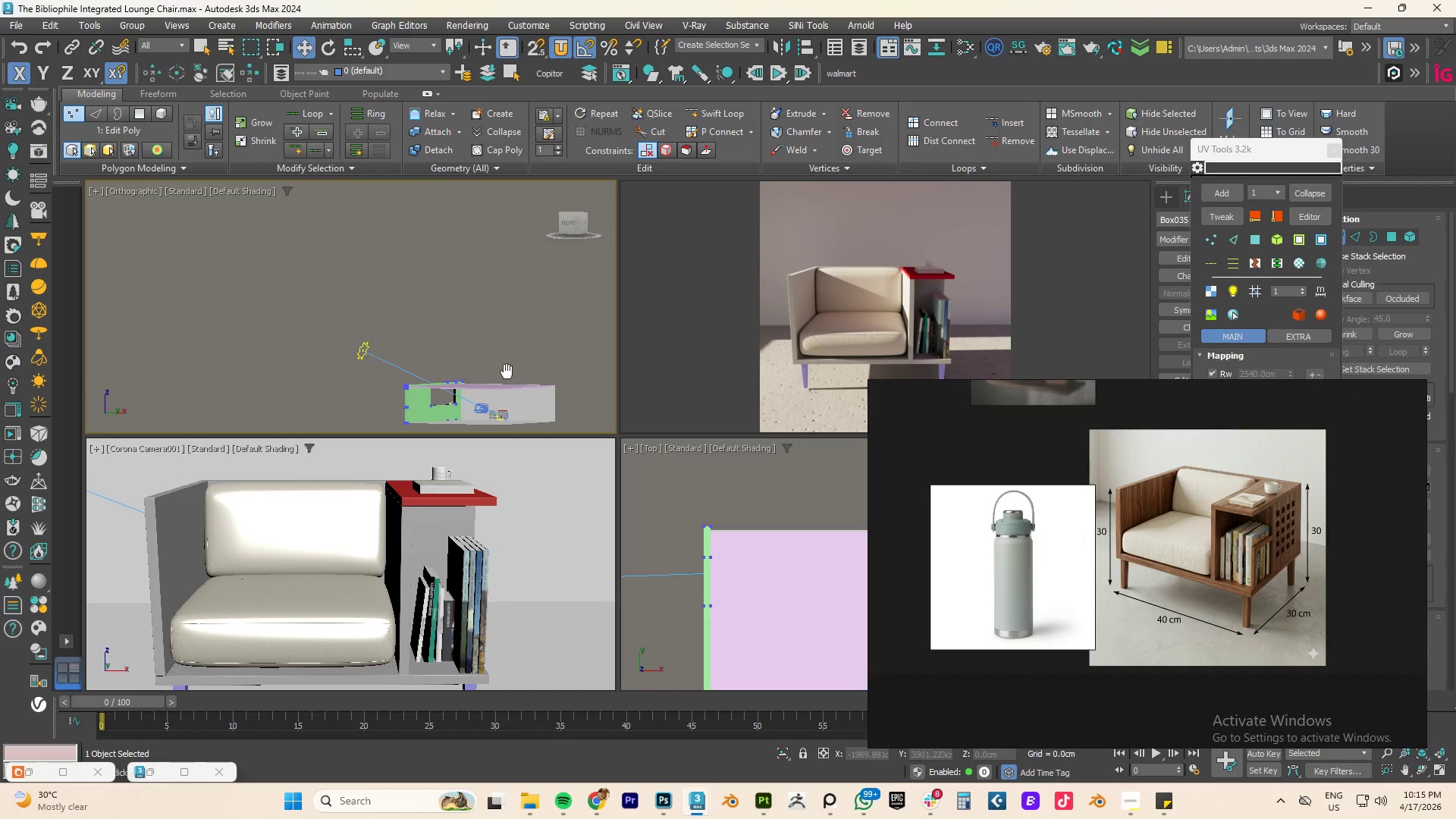 
scroll: coordinate [485, 370], scroll_direction: down, amount: 3.0
 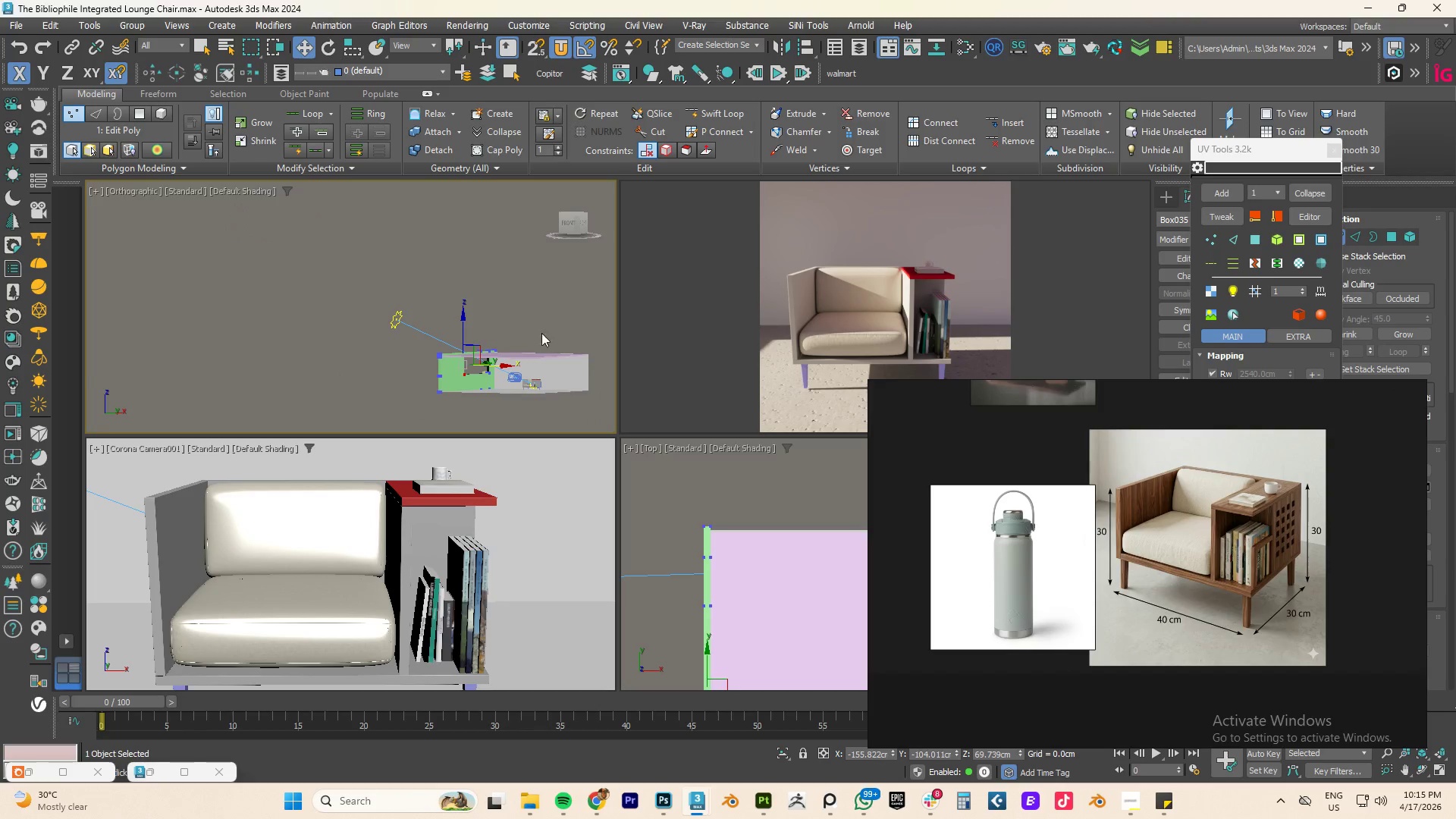 
scroll: coordinate [451, 400], scroll_direction: up, amount: 4.0
 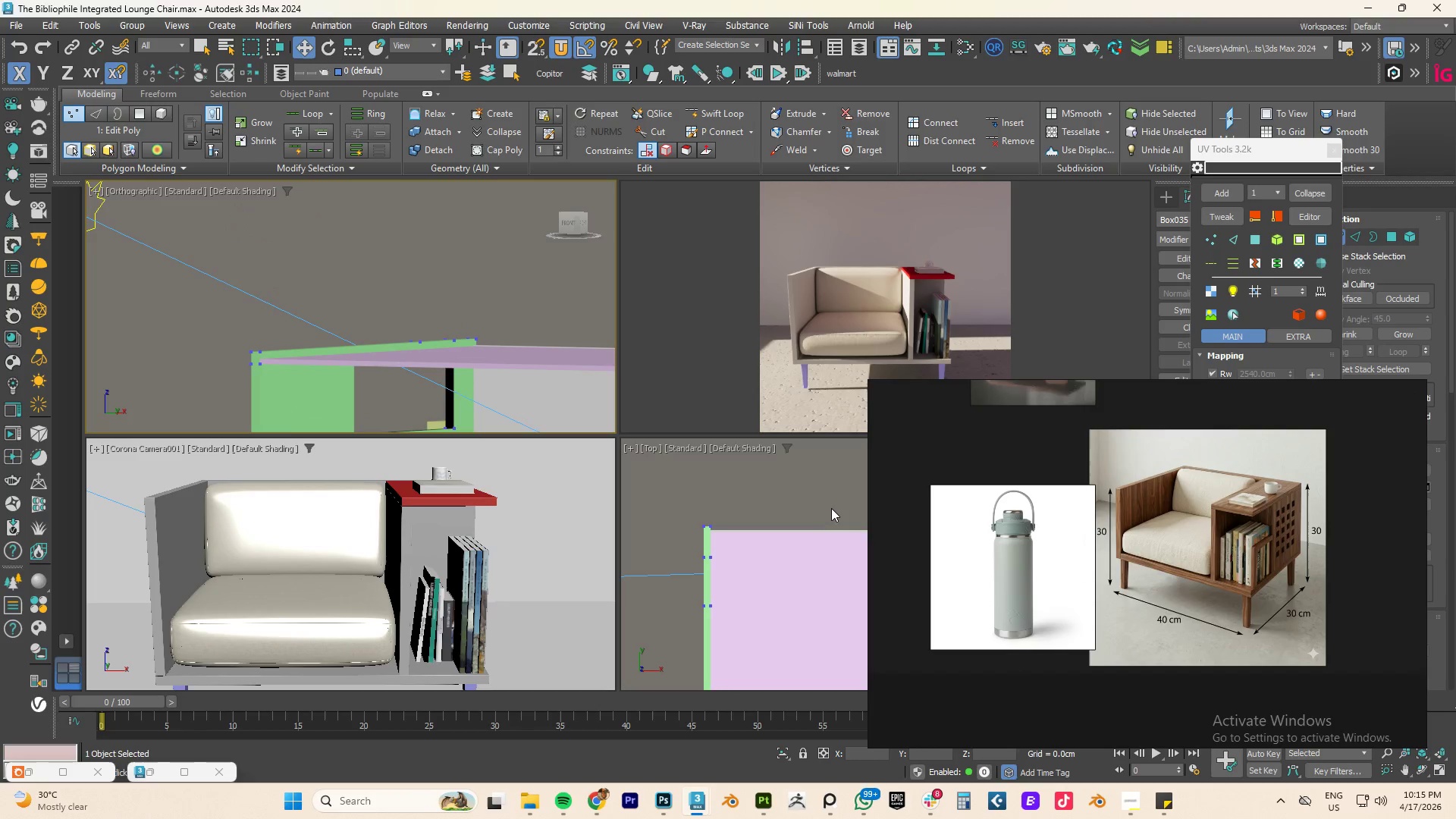 
wait(8.18)
 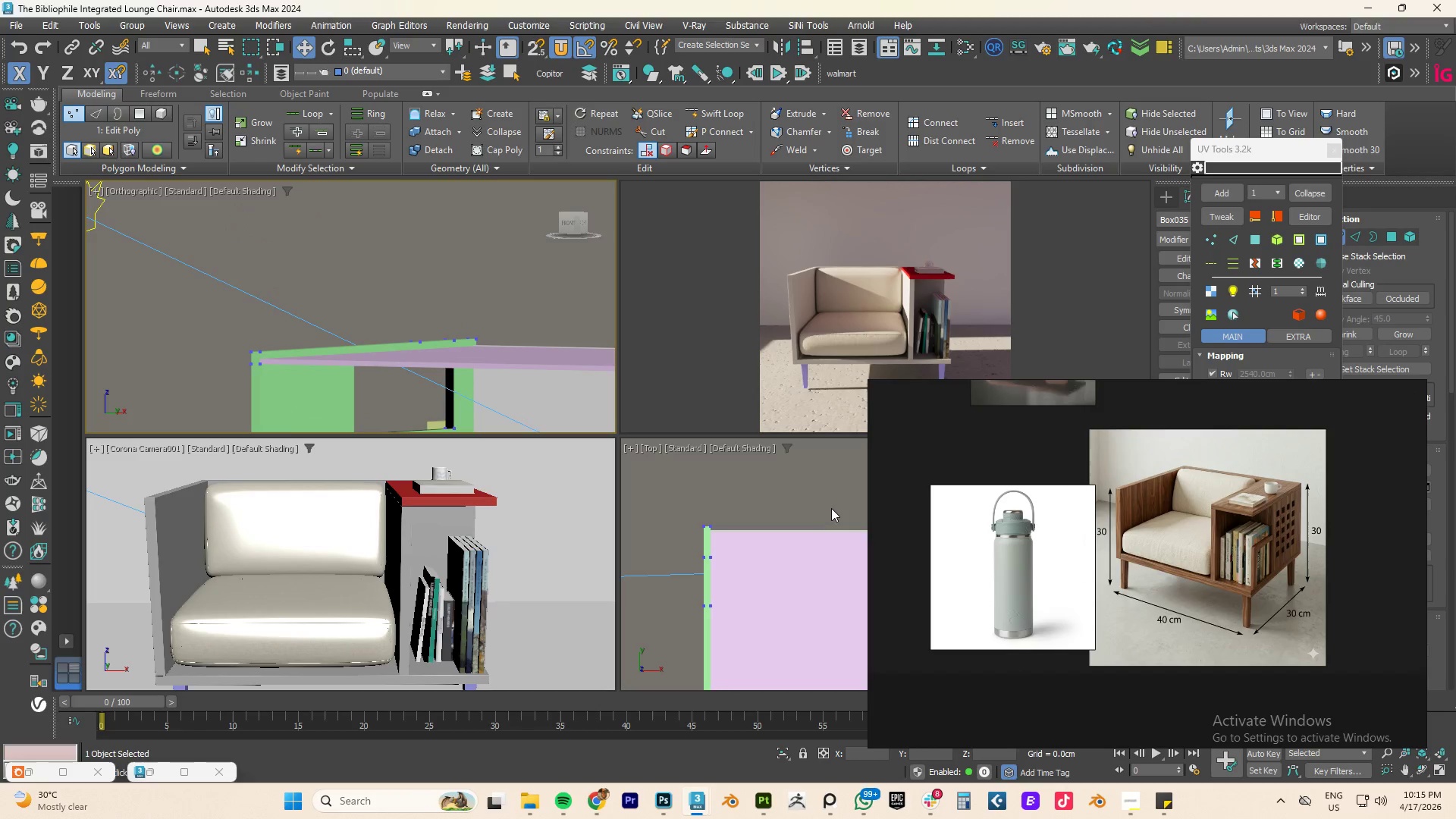 
scroll: coordinate [404, 388], scroll_direction: down, amount: 2.0
 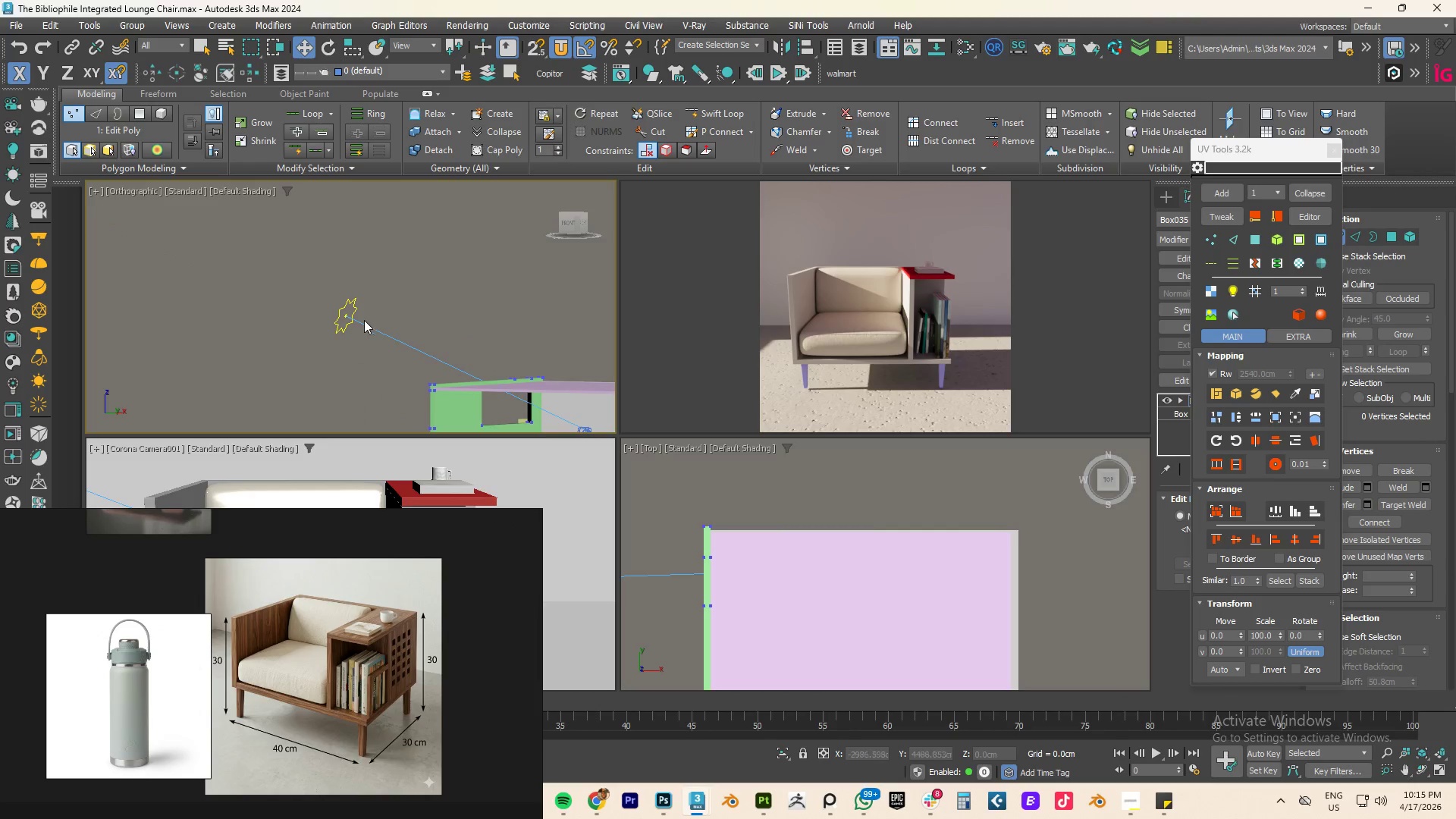 
left_click([331, 324])
 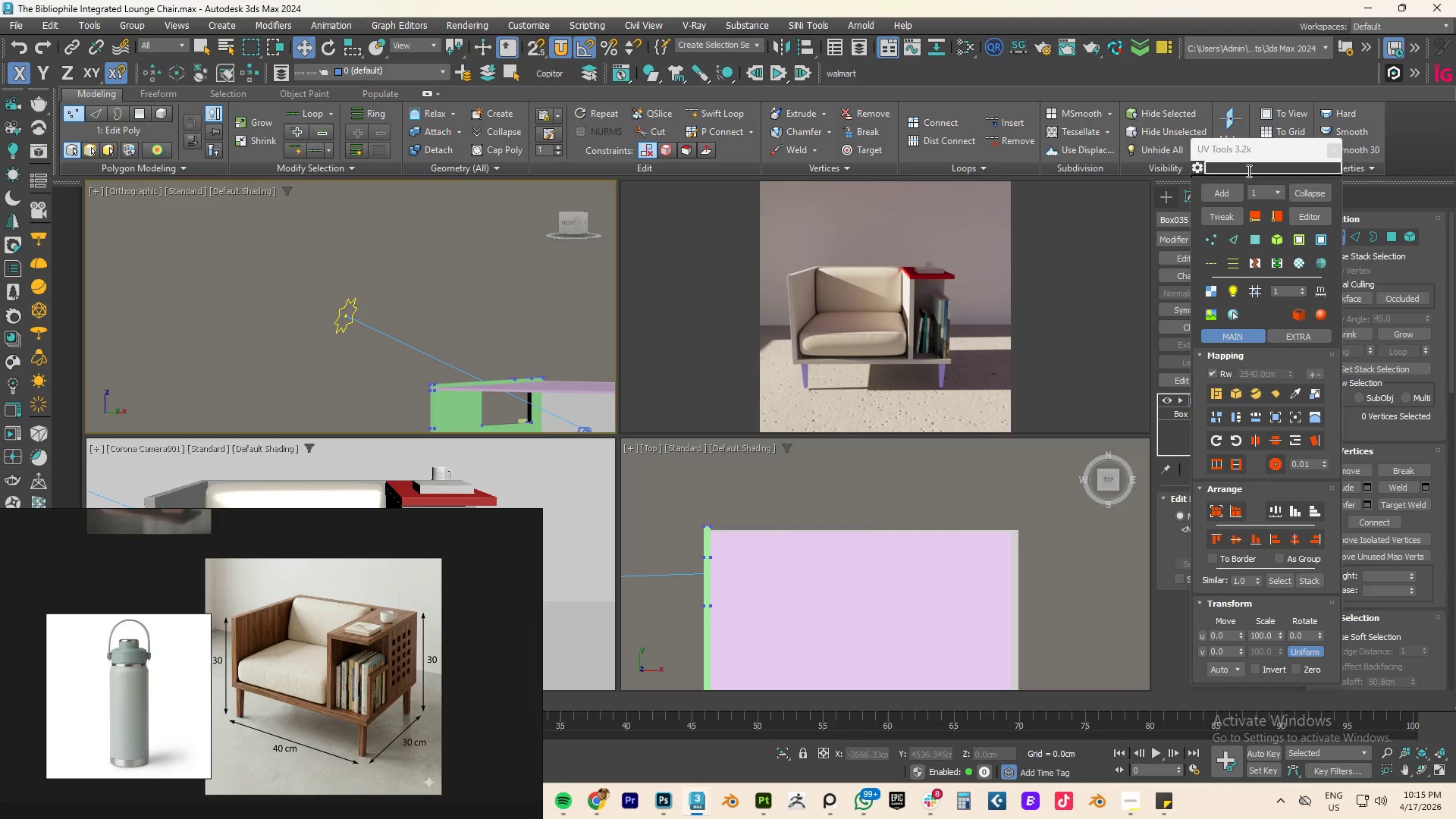 
left_click_drag(start_coordinate=[1255, 149], to_coordinate=[1008, 463])
 